 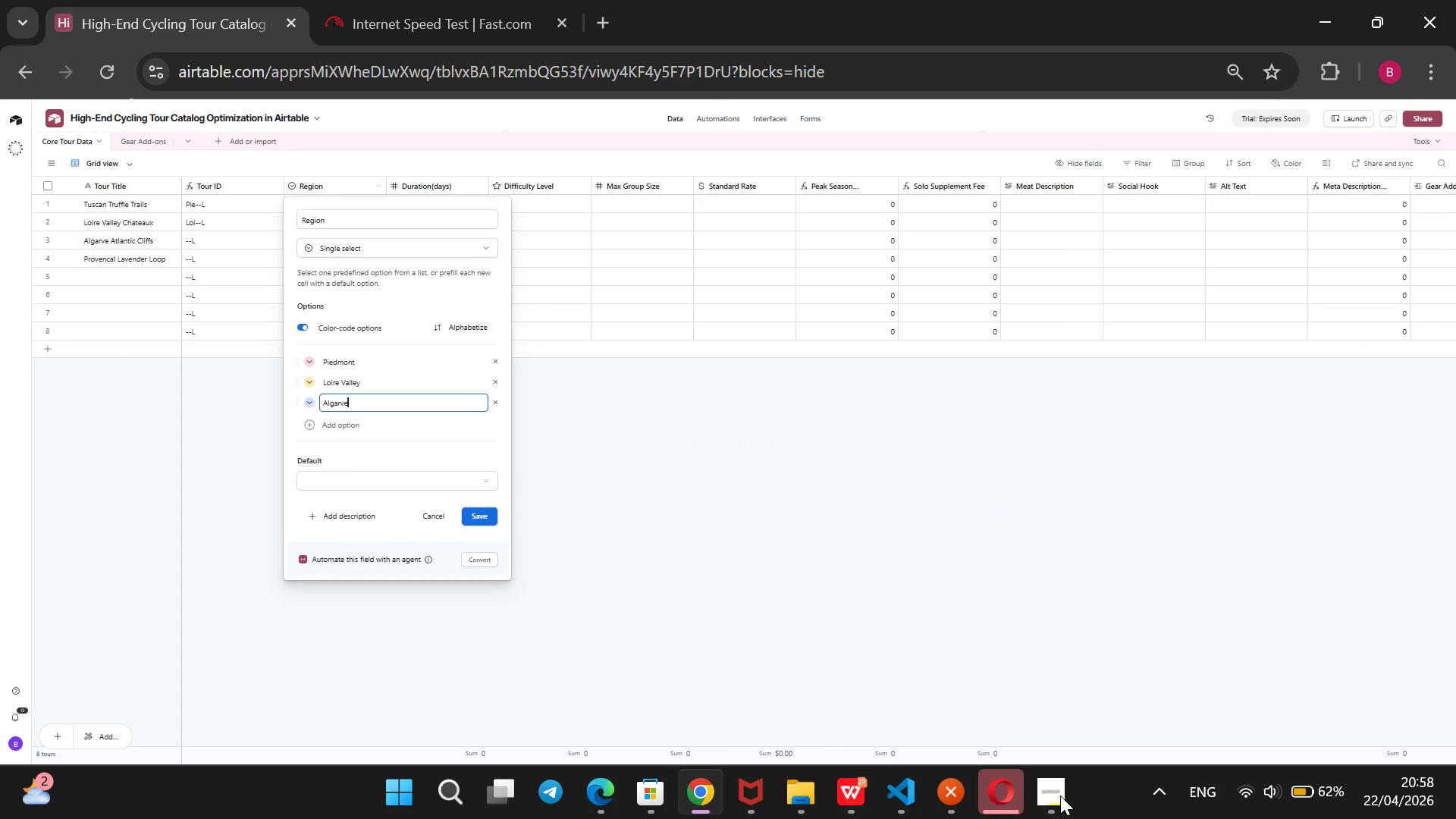 
key(Enter)
 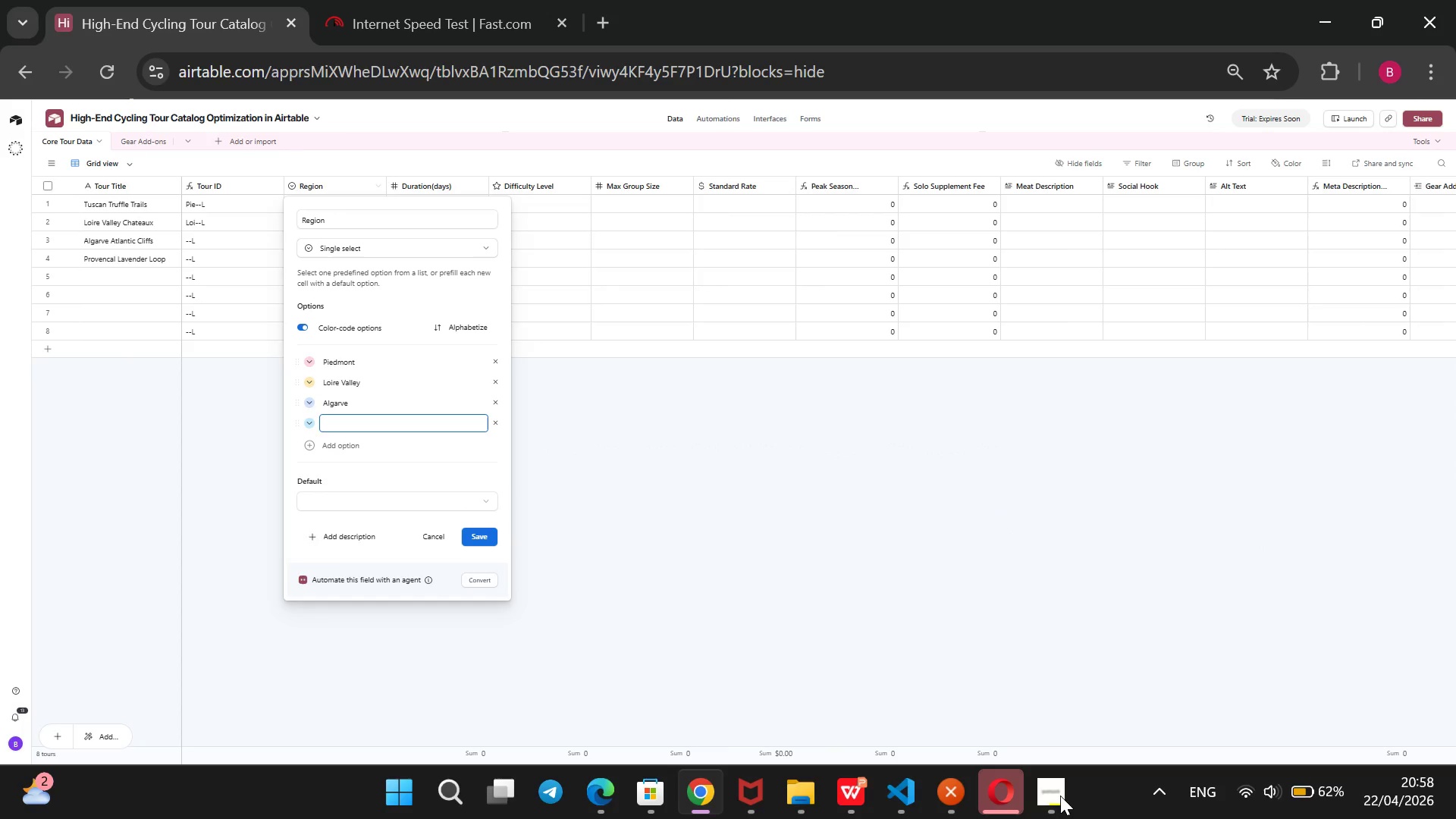 
wait(5.16)
 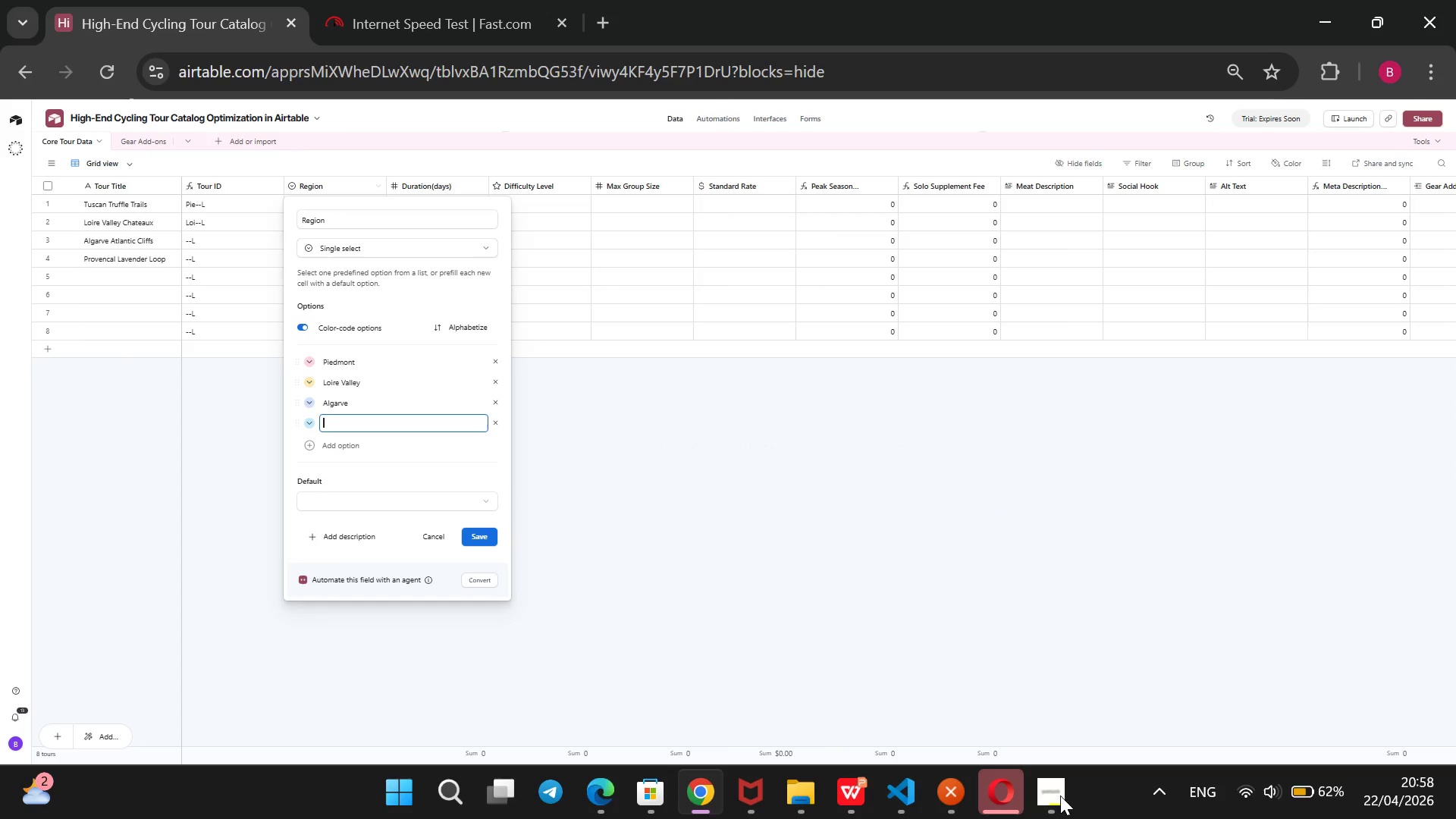 
key(Backspace)
 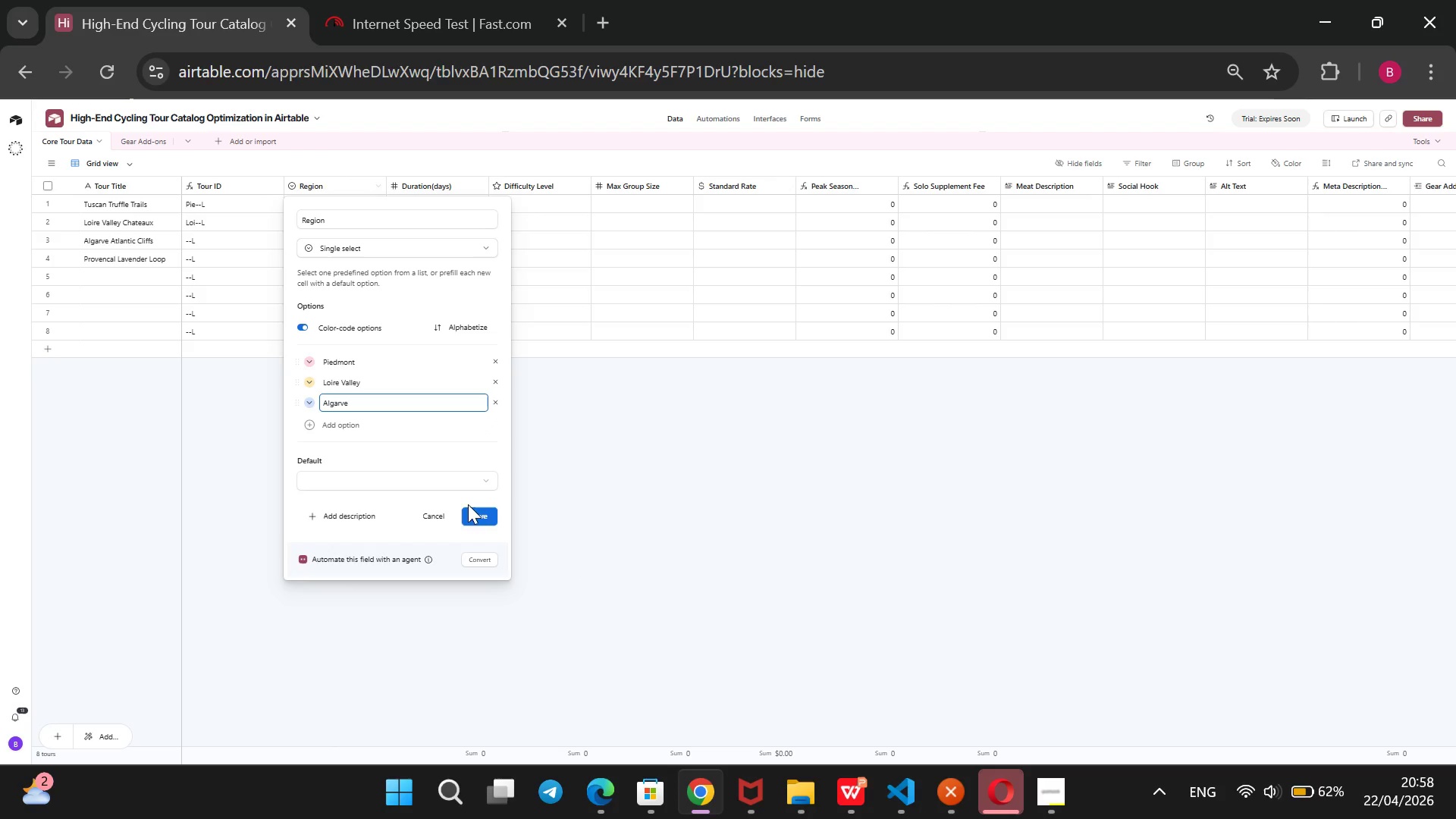 
left_click([472, 510])
 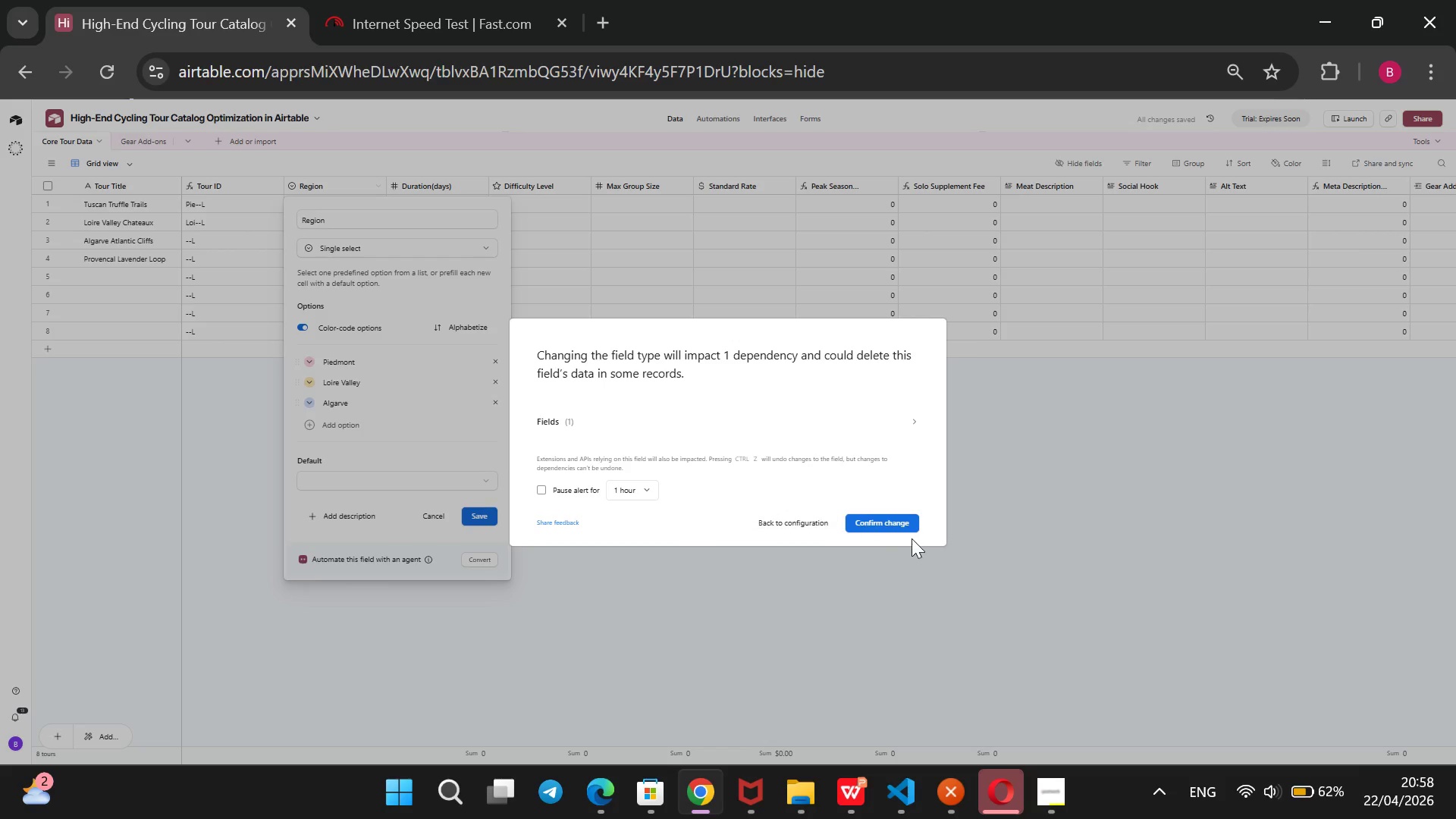 
left_click([866, 522])
 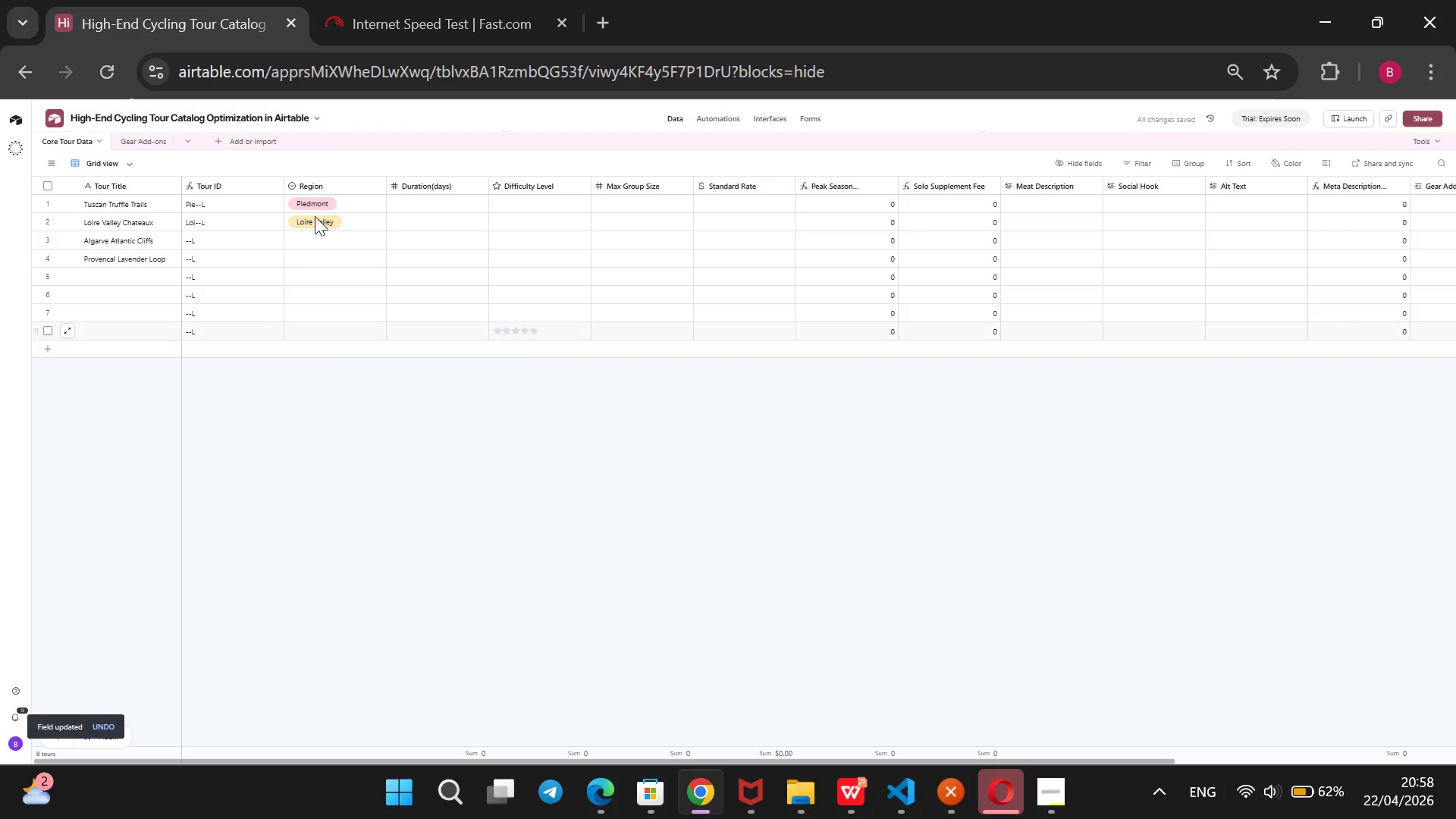 
left_click([335, 239])
 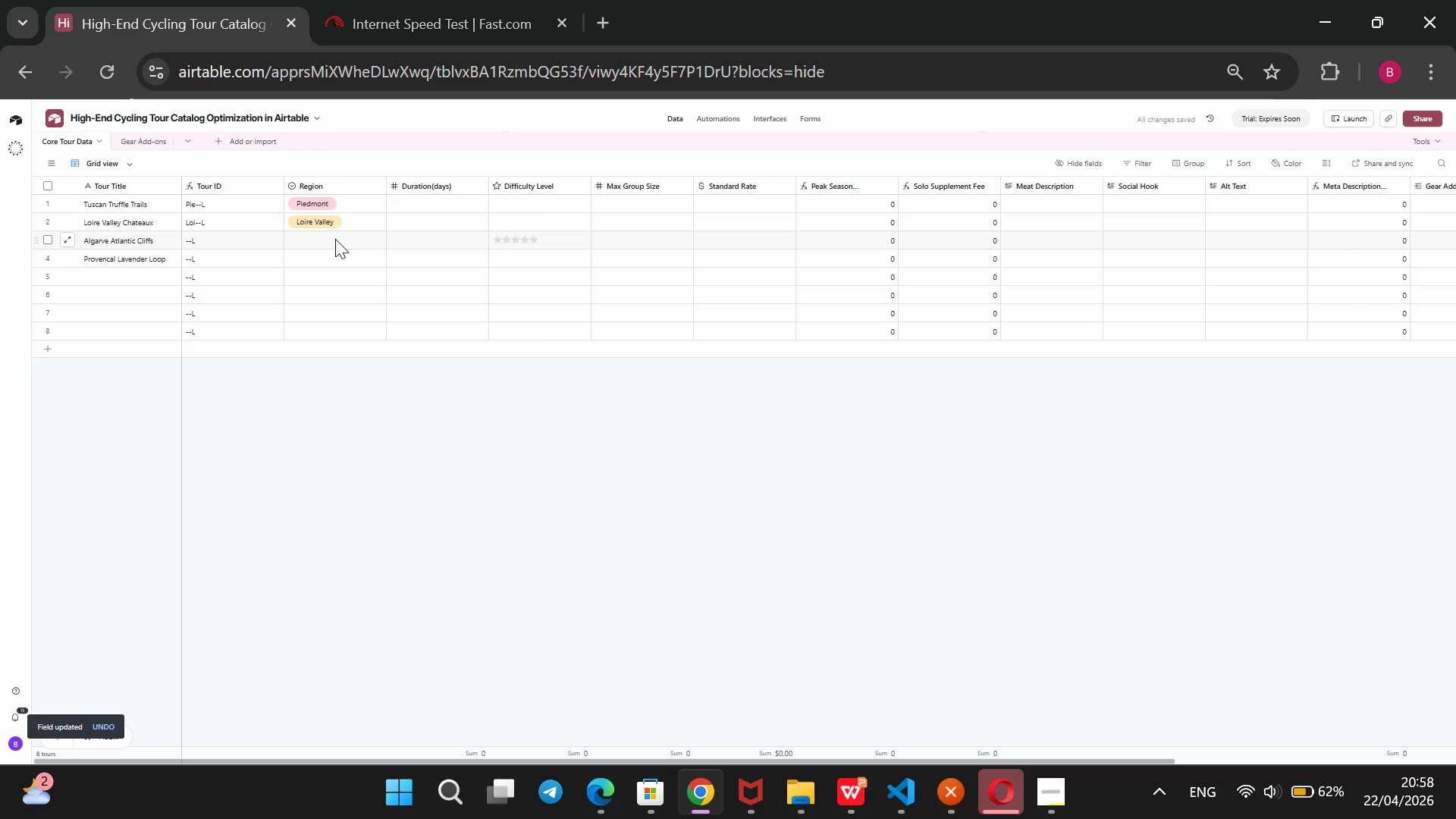 
key(Enter)
 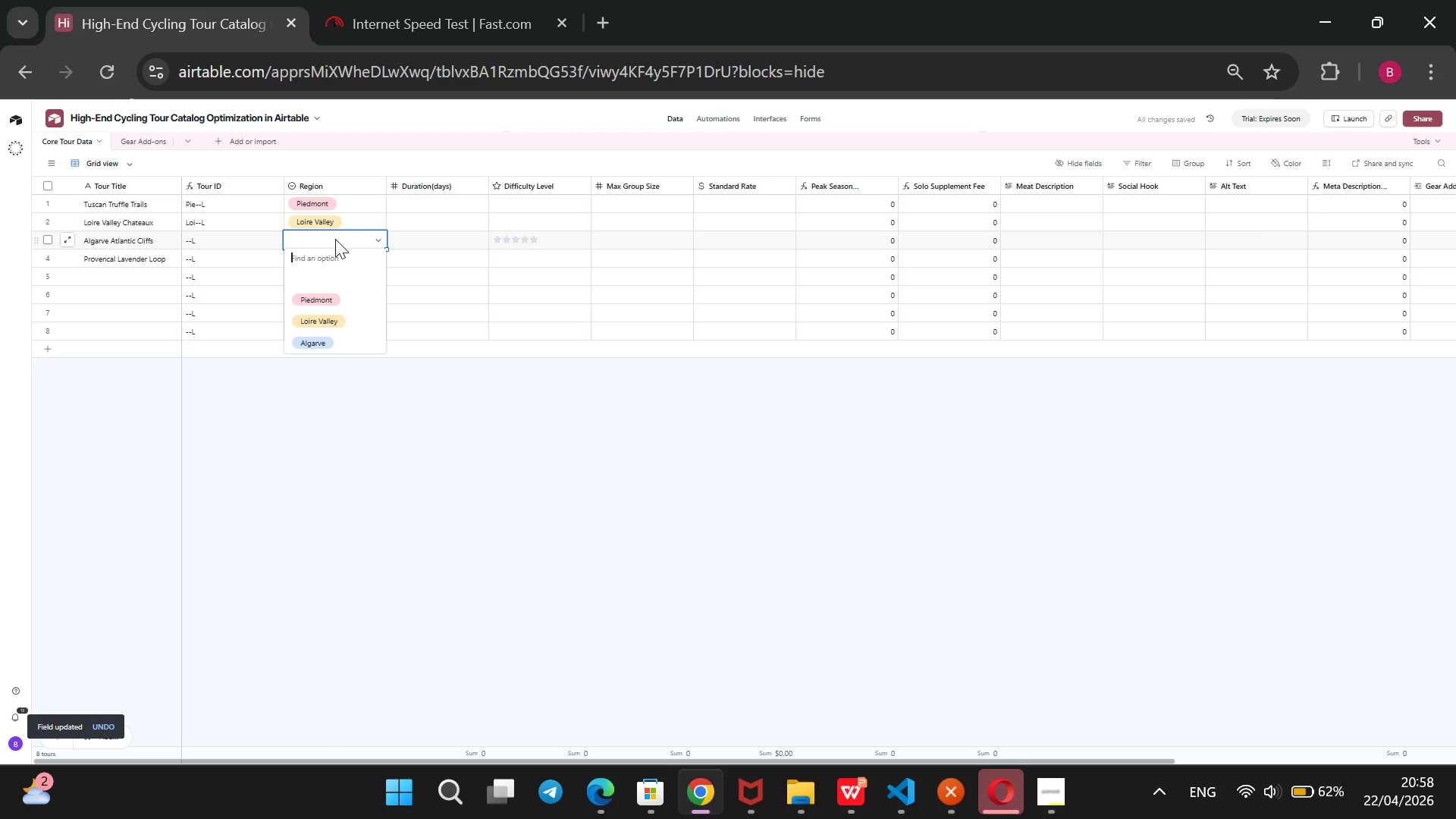 
key(ArrowDown)
 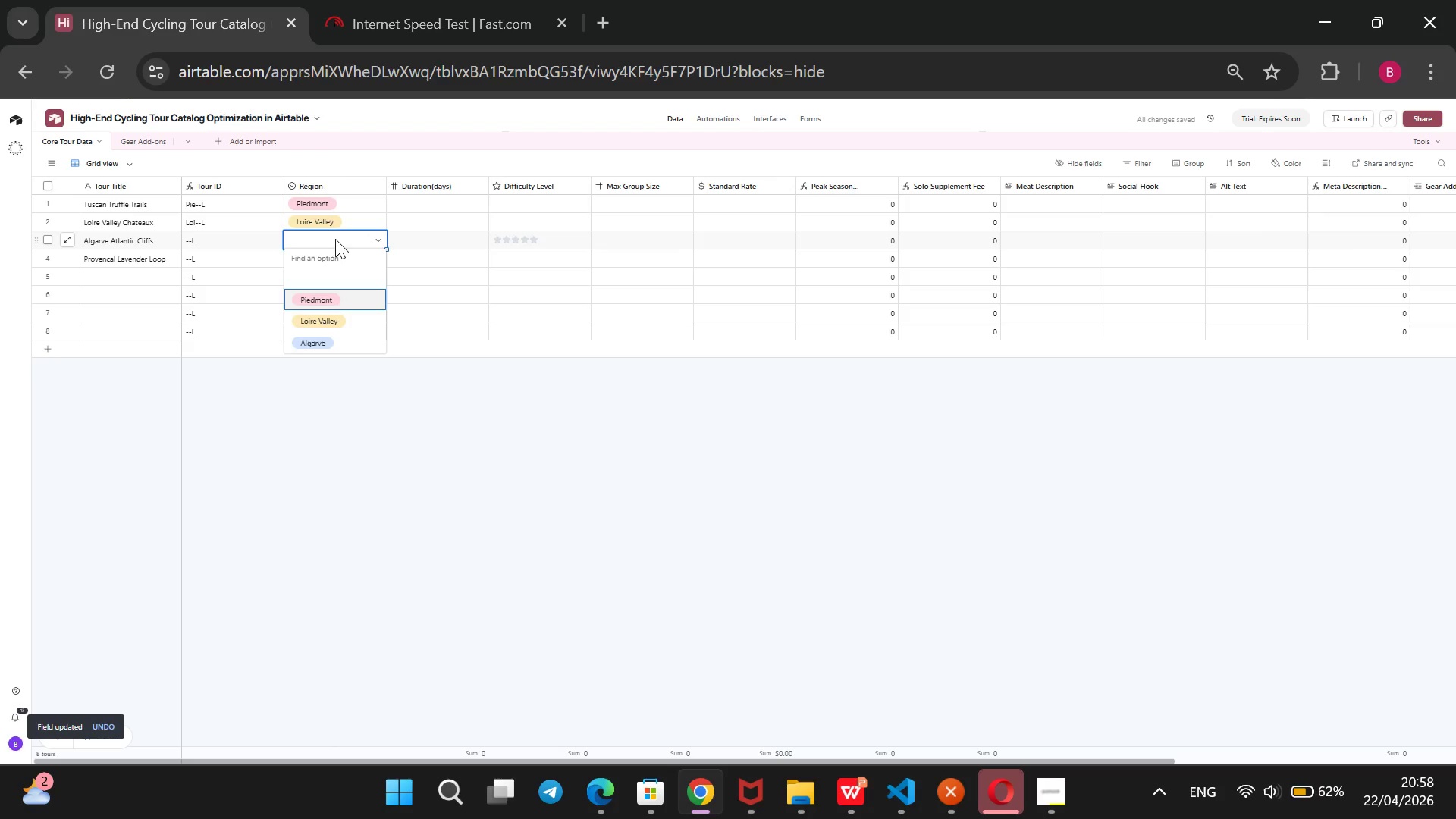 
key(ArrowDown)
 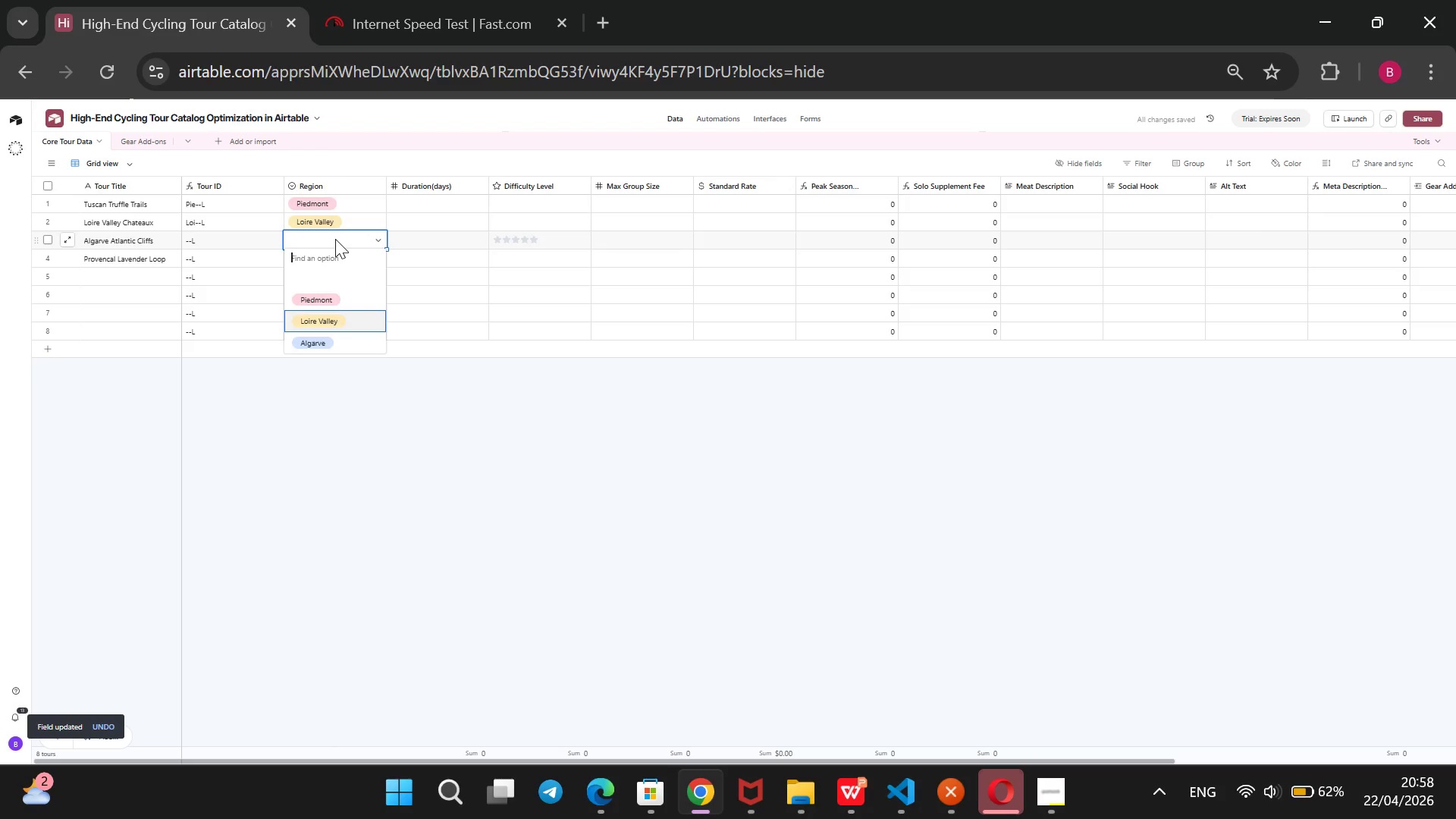 
key(ArrowDown)
 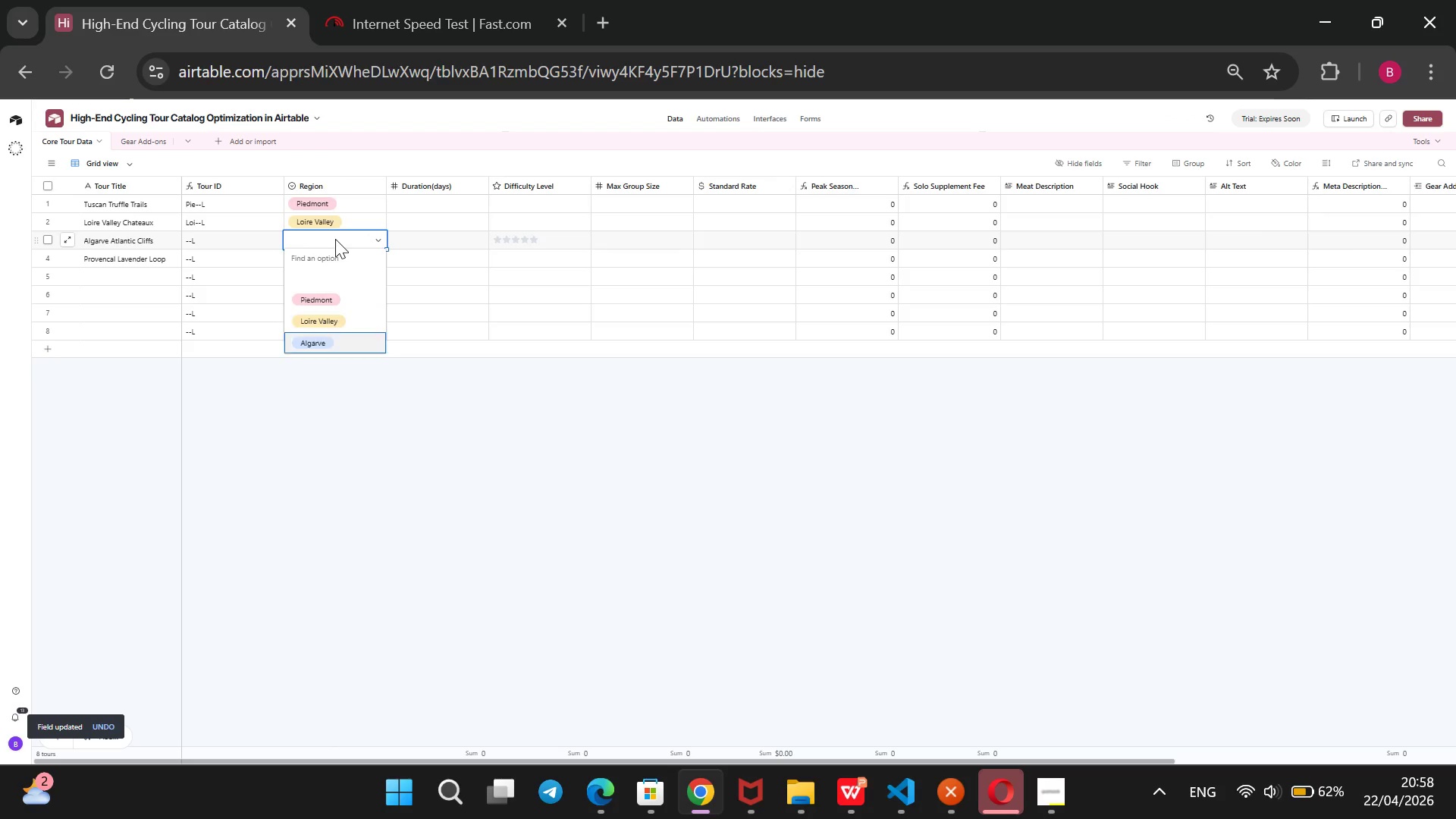 
key(ArrowDown)
 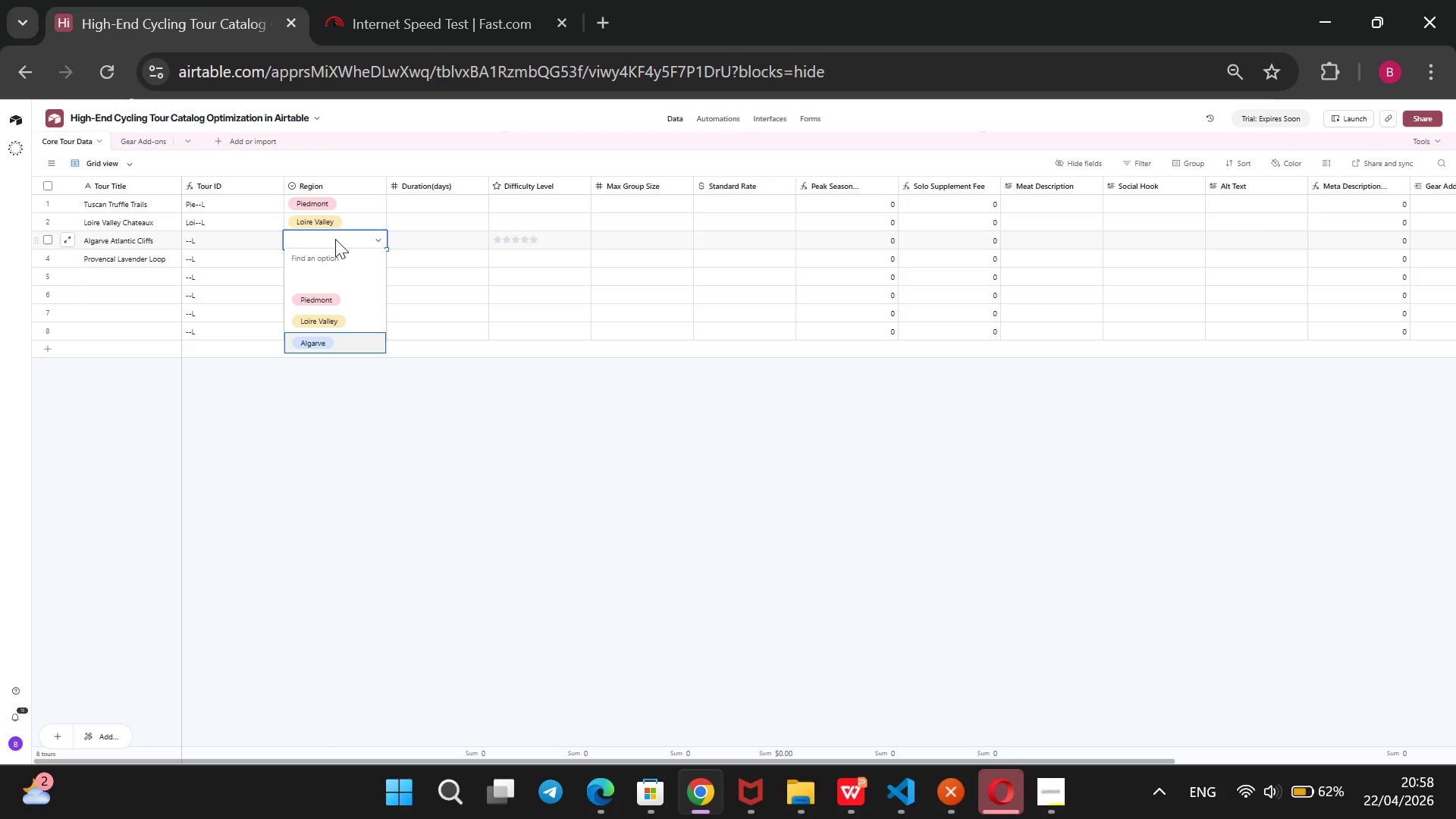 
key(Enter)
 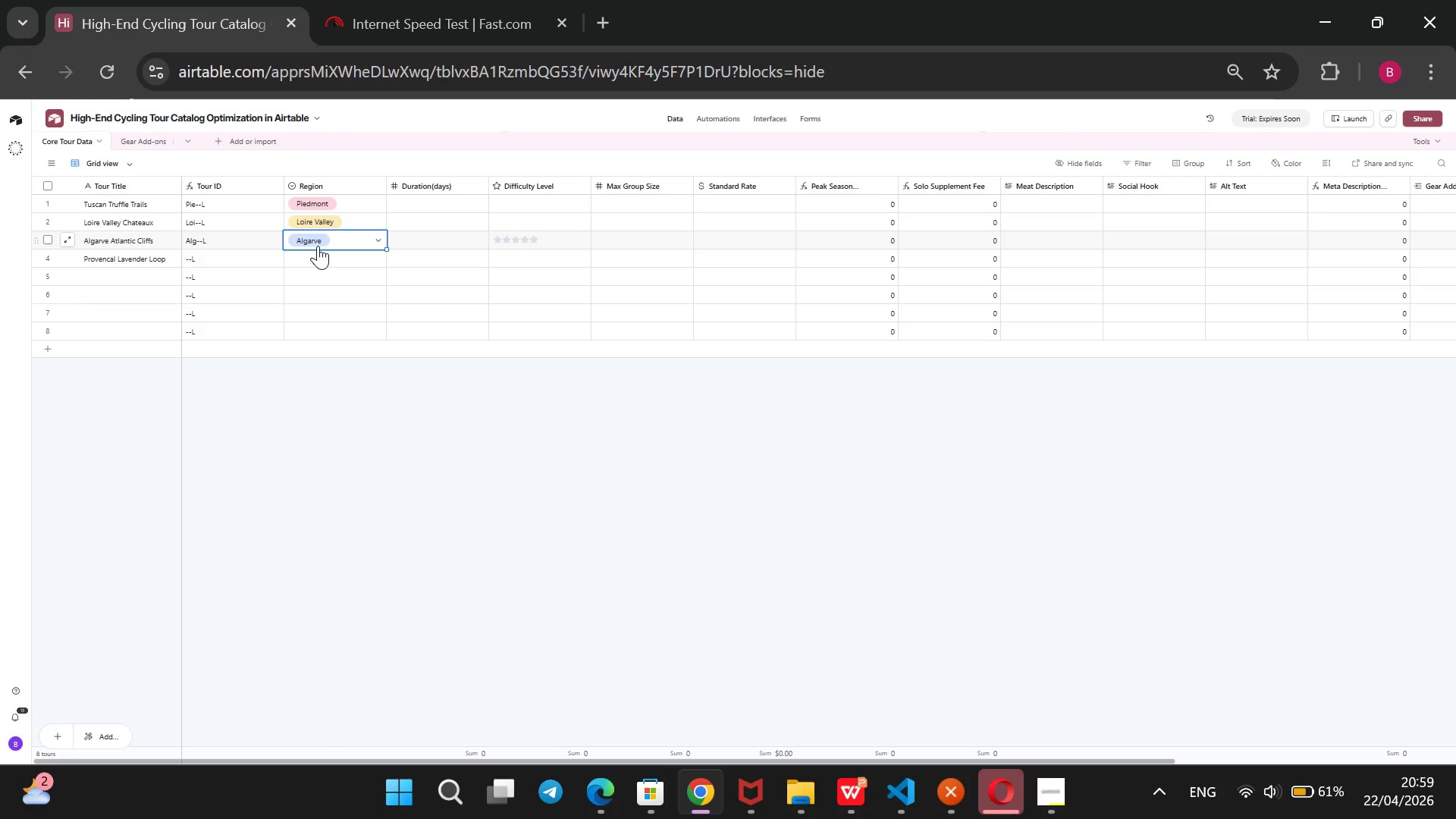 
wait(78.34)
 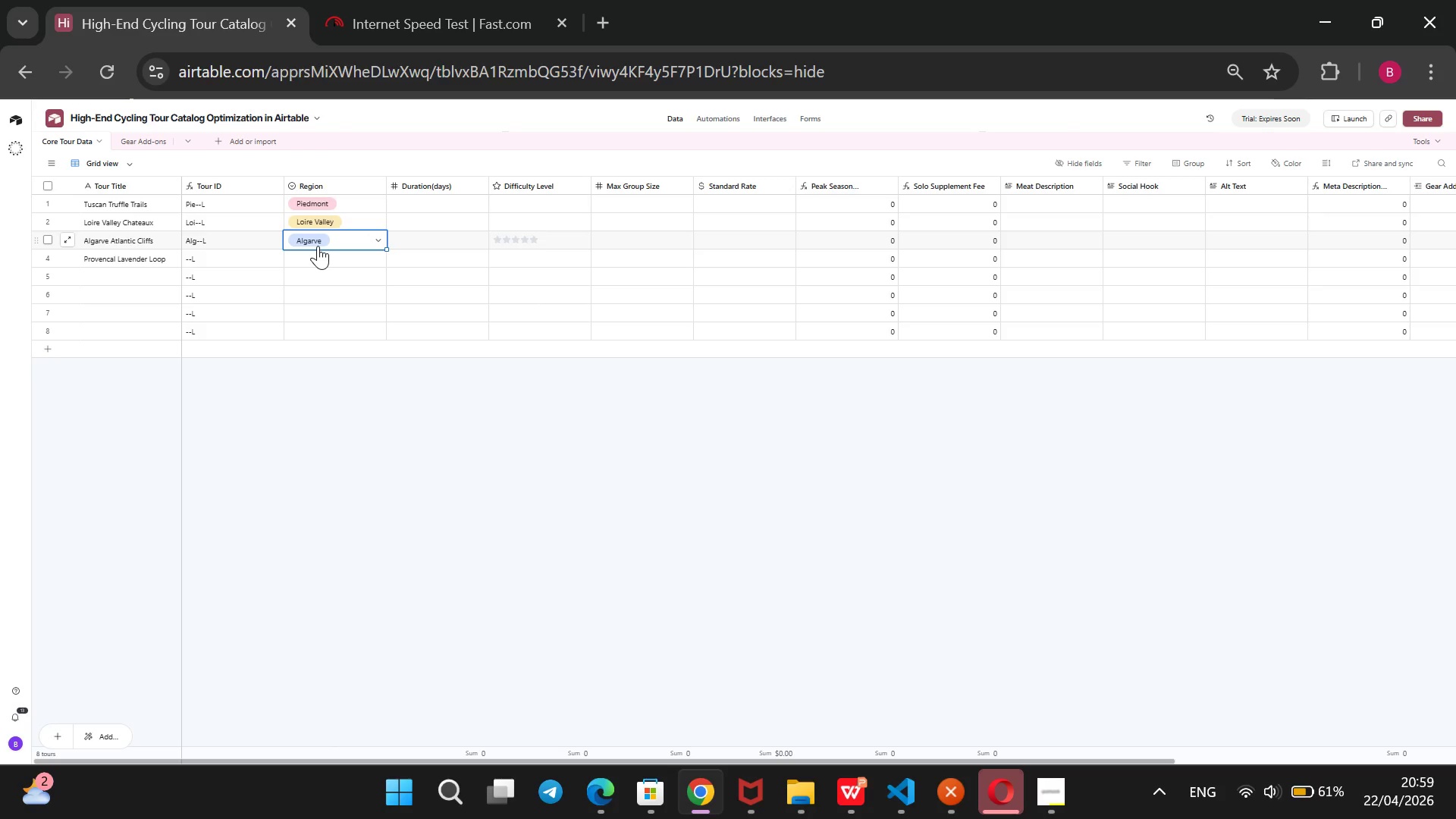 
left_click([147, 261])
 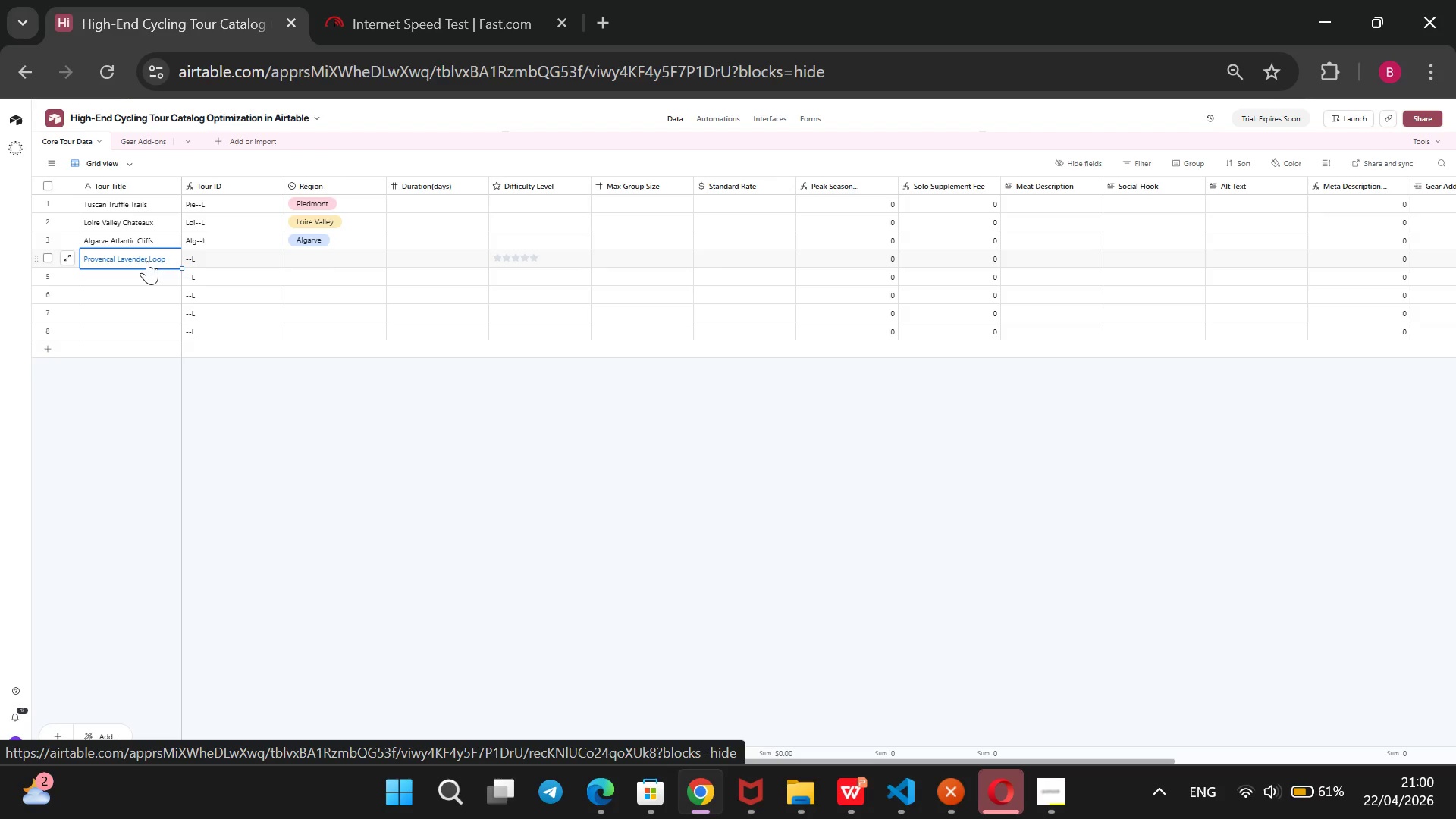 
wait(6.08)
 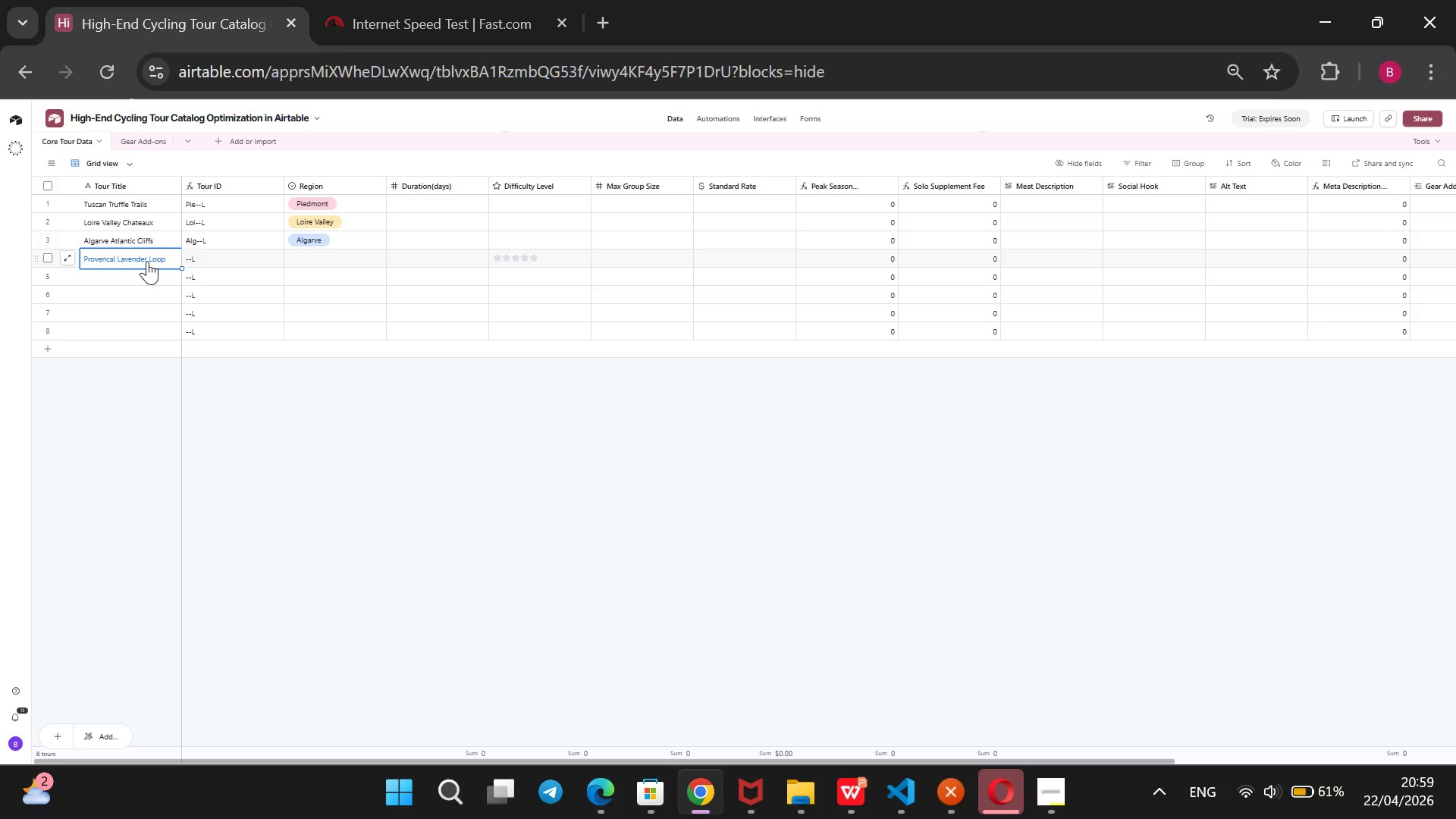 
double_click([147, 261])
 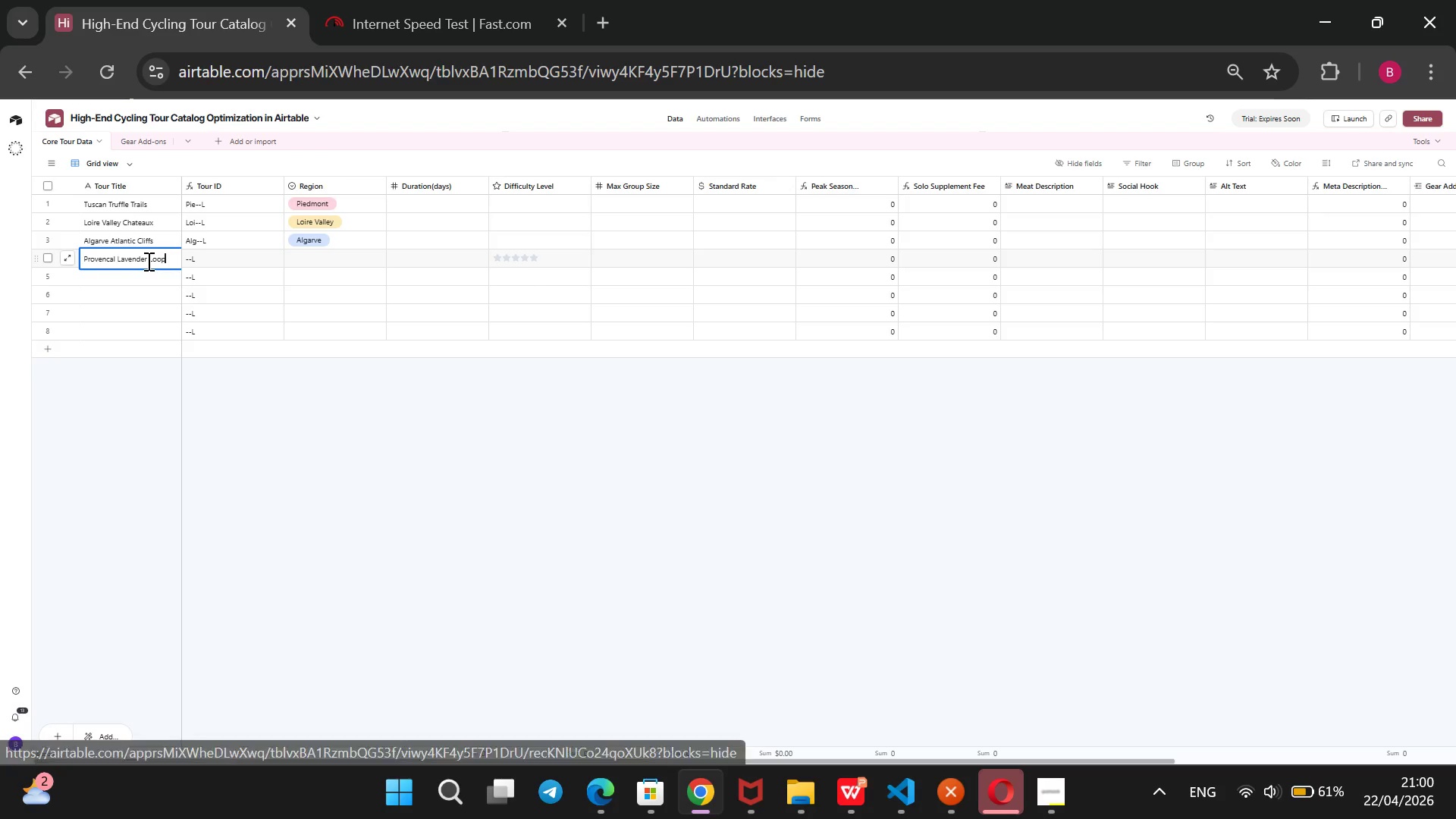 
key(Backspace)
key(Backspace)
key(Backspace)
key(Backspace)
key(Backspace)
key(Backspace)
key(Backspace)
key(Backspace)
key(Backspace)
key(Backspace)
key(Backspace)
key(Backspace)
key(Backspace)
type(Barolo)
 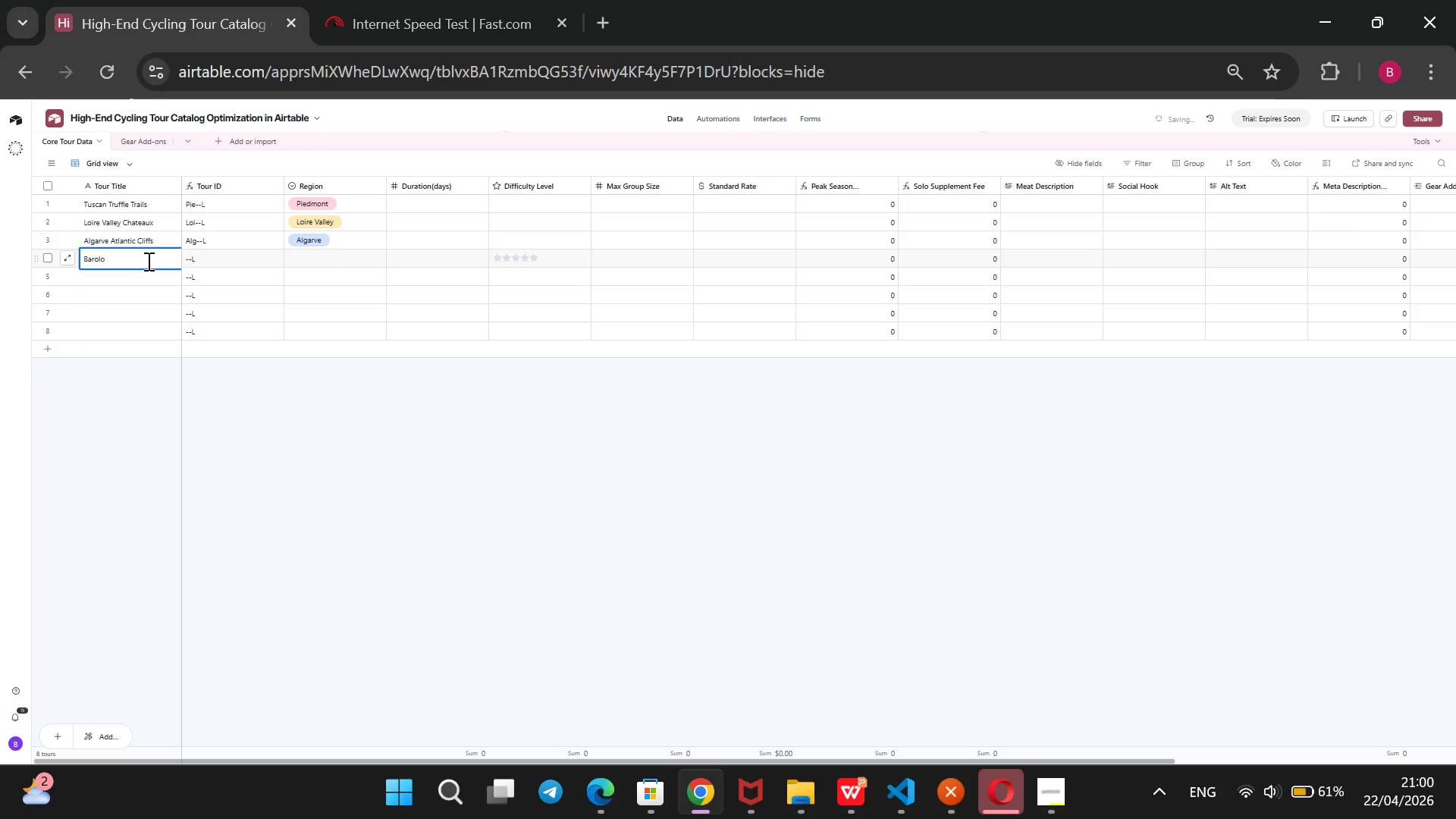 
type( Roads)
 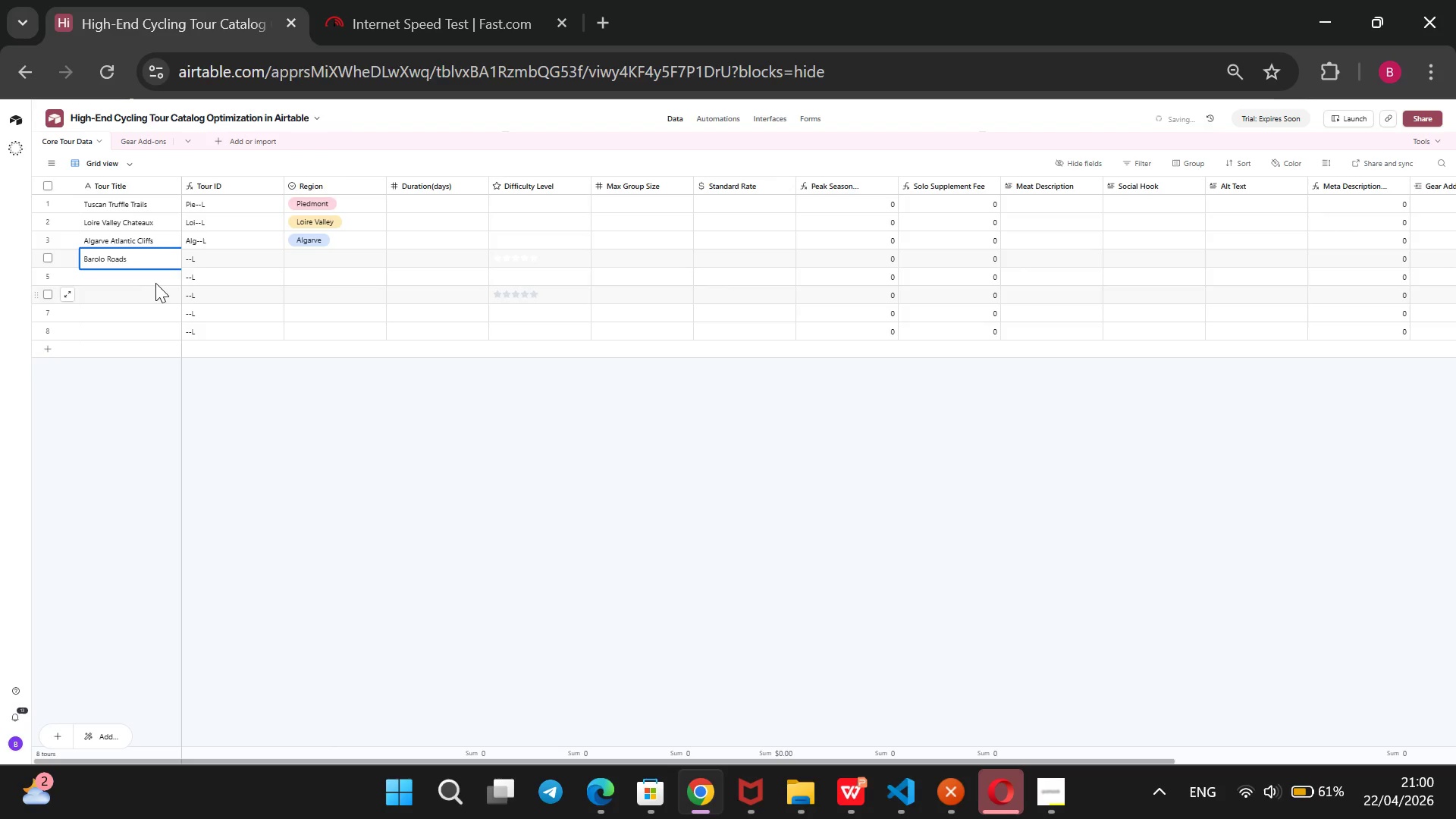 
left_click([155, 281])
 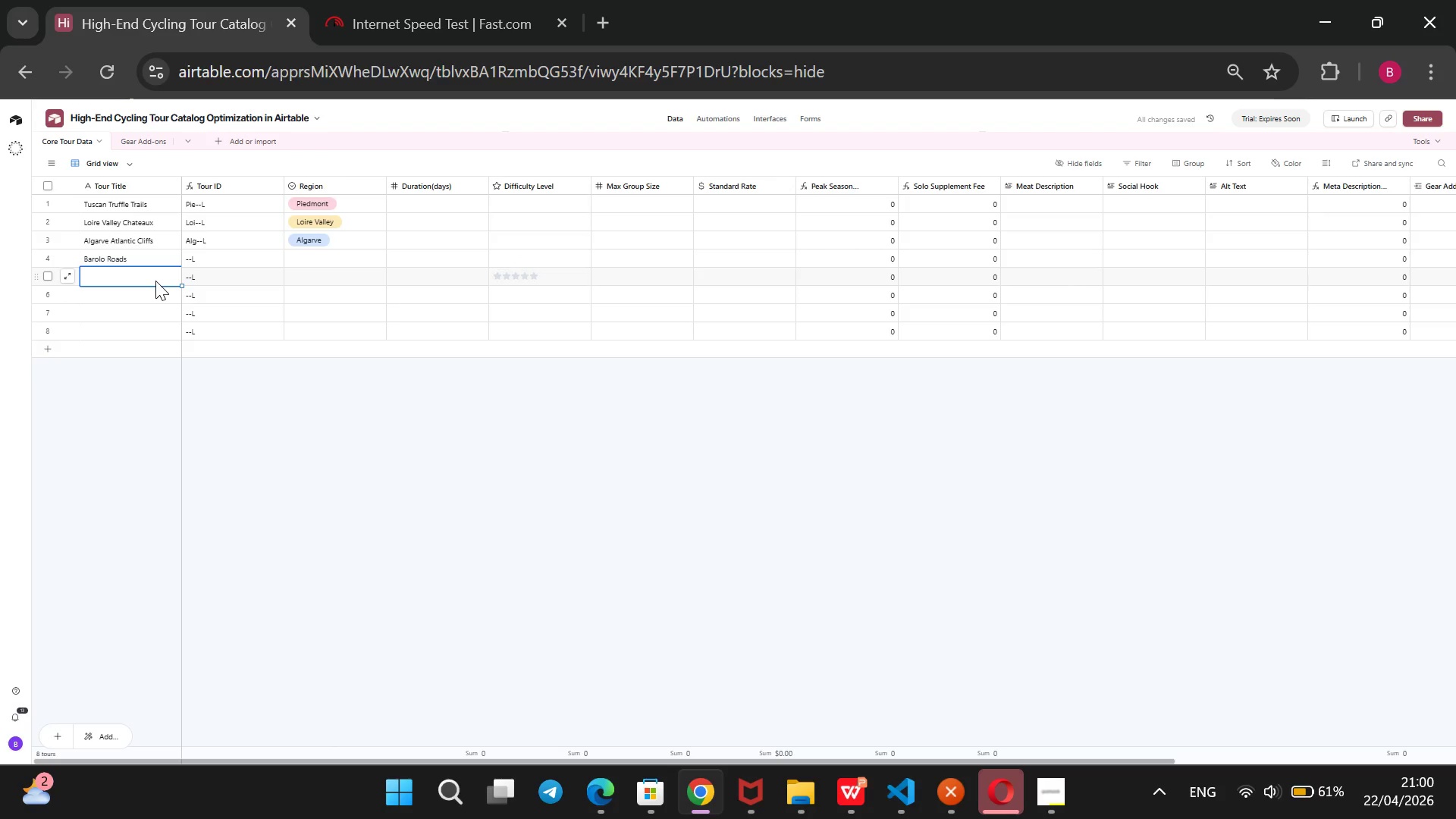 
wait(10.16)
 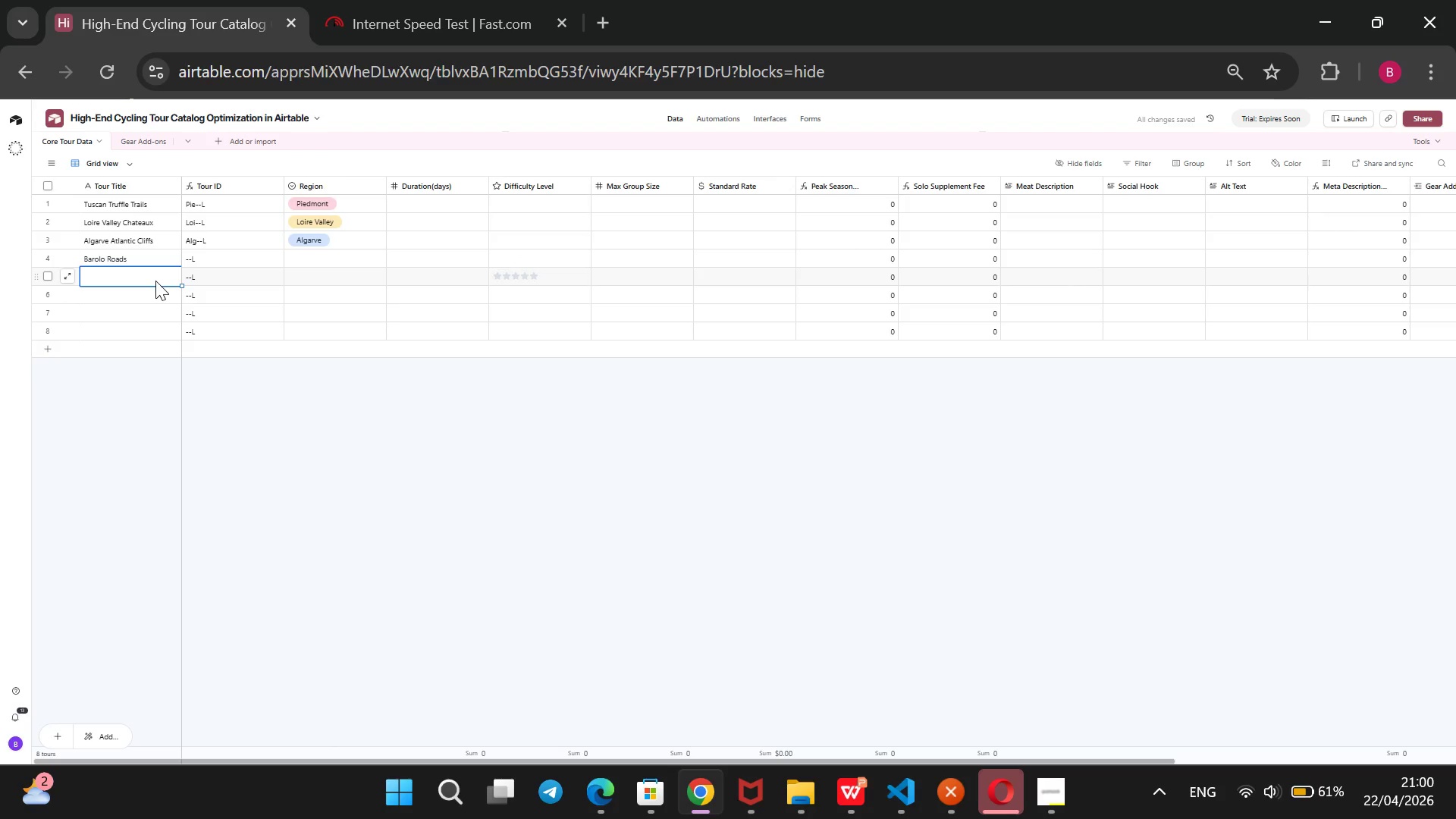 
type(Castles and Countryside)
 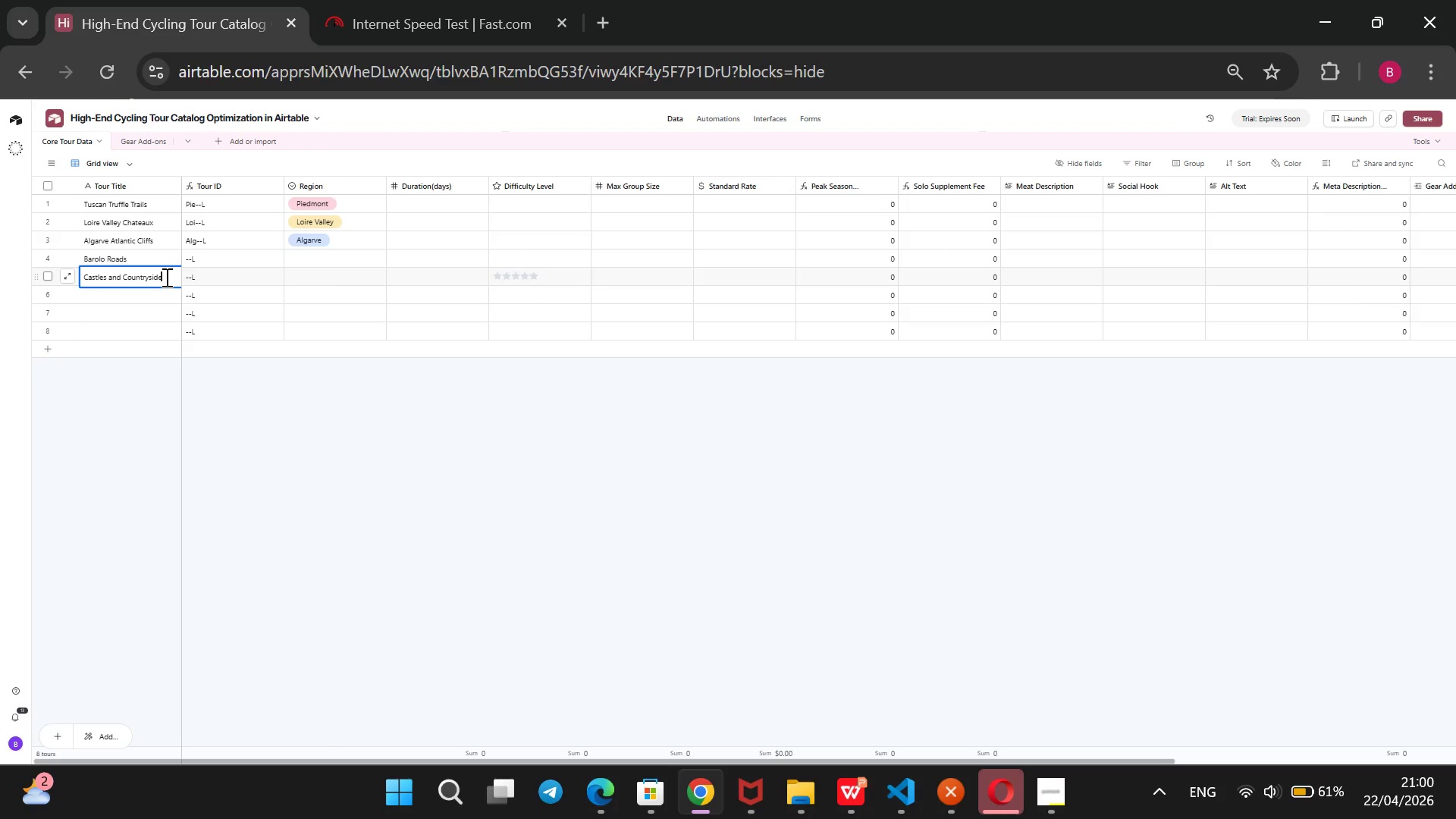 
wait(16.75)
 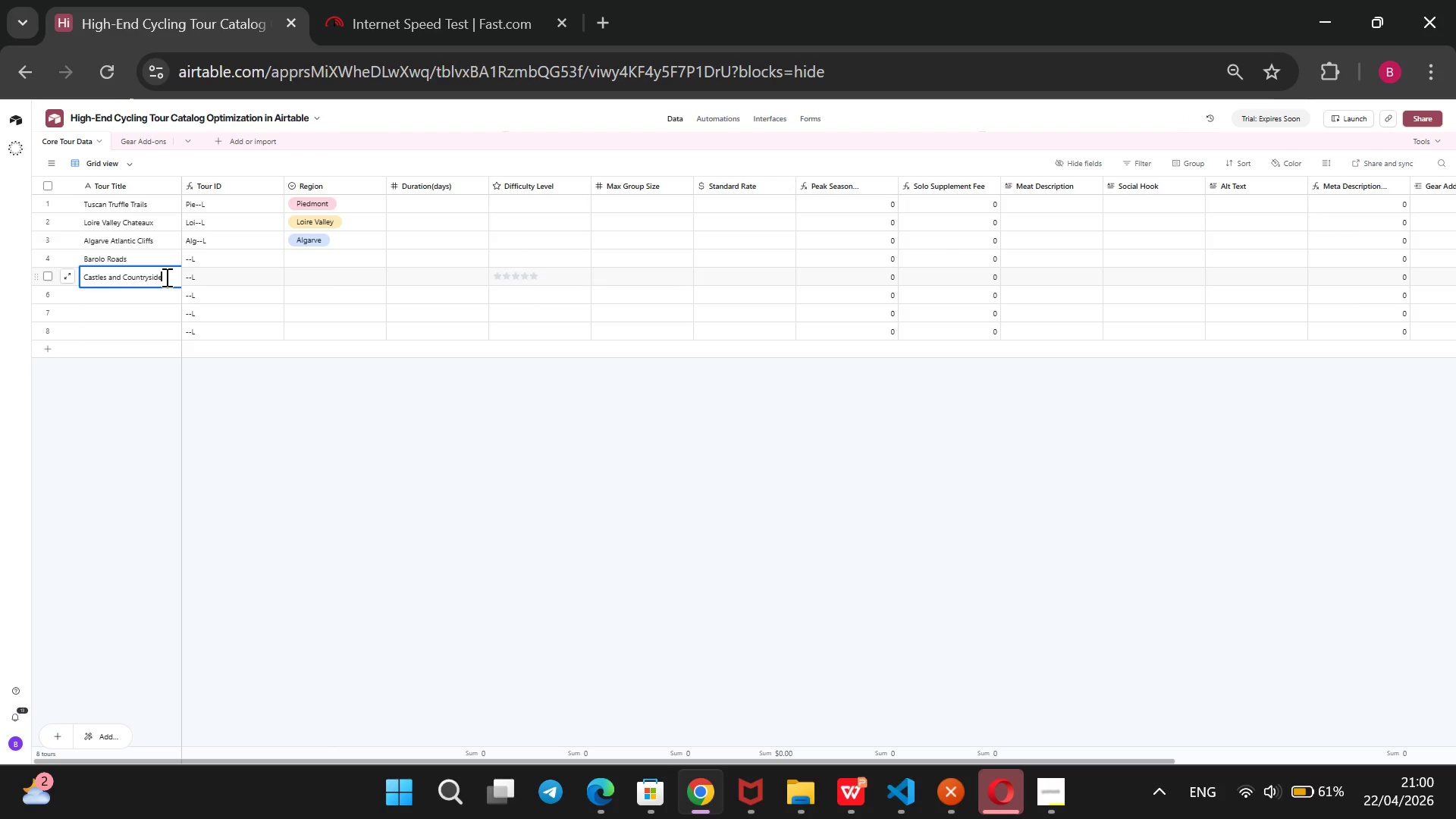 
left_click([143, 300])
 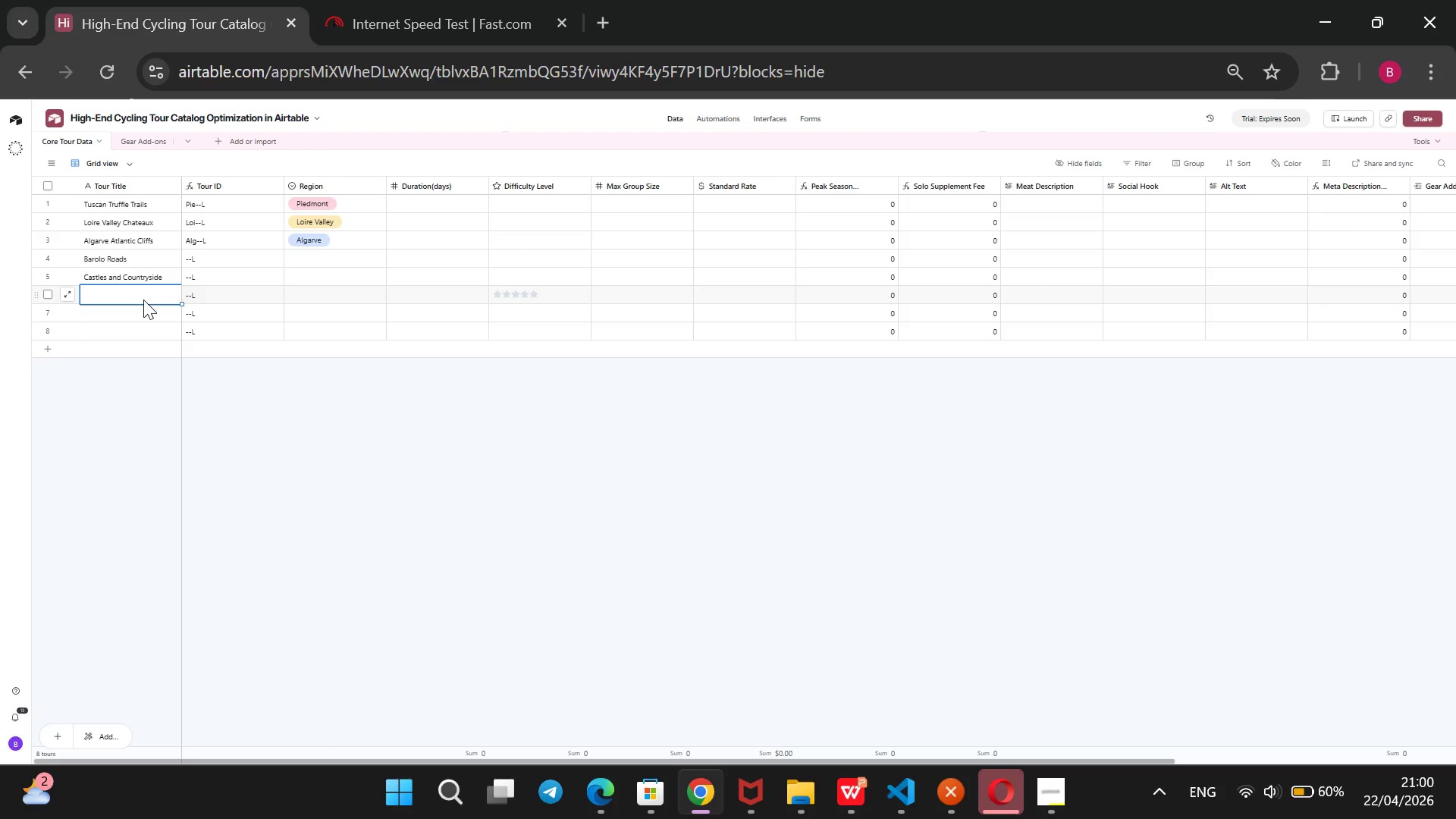 
type(HIdden Villages)
 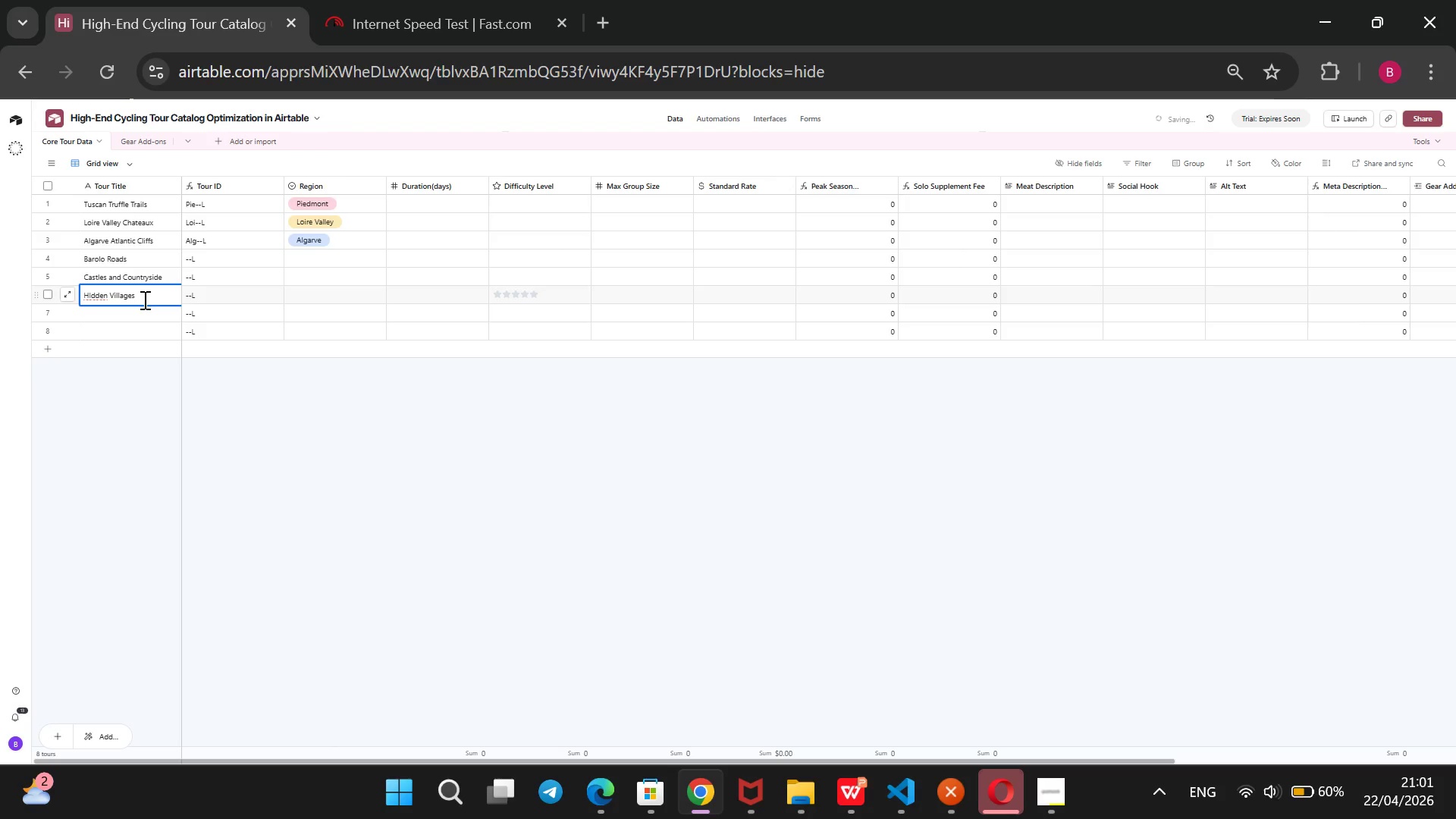 
wait(5.5)
 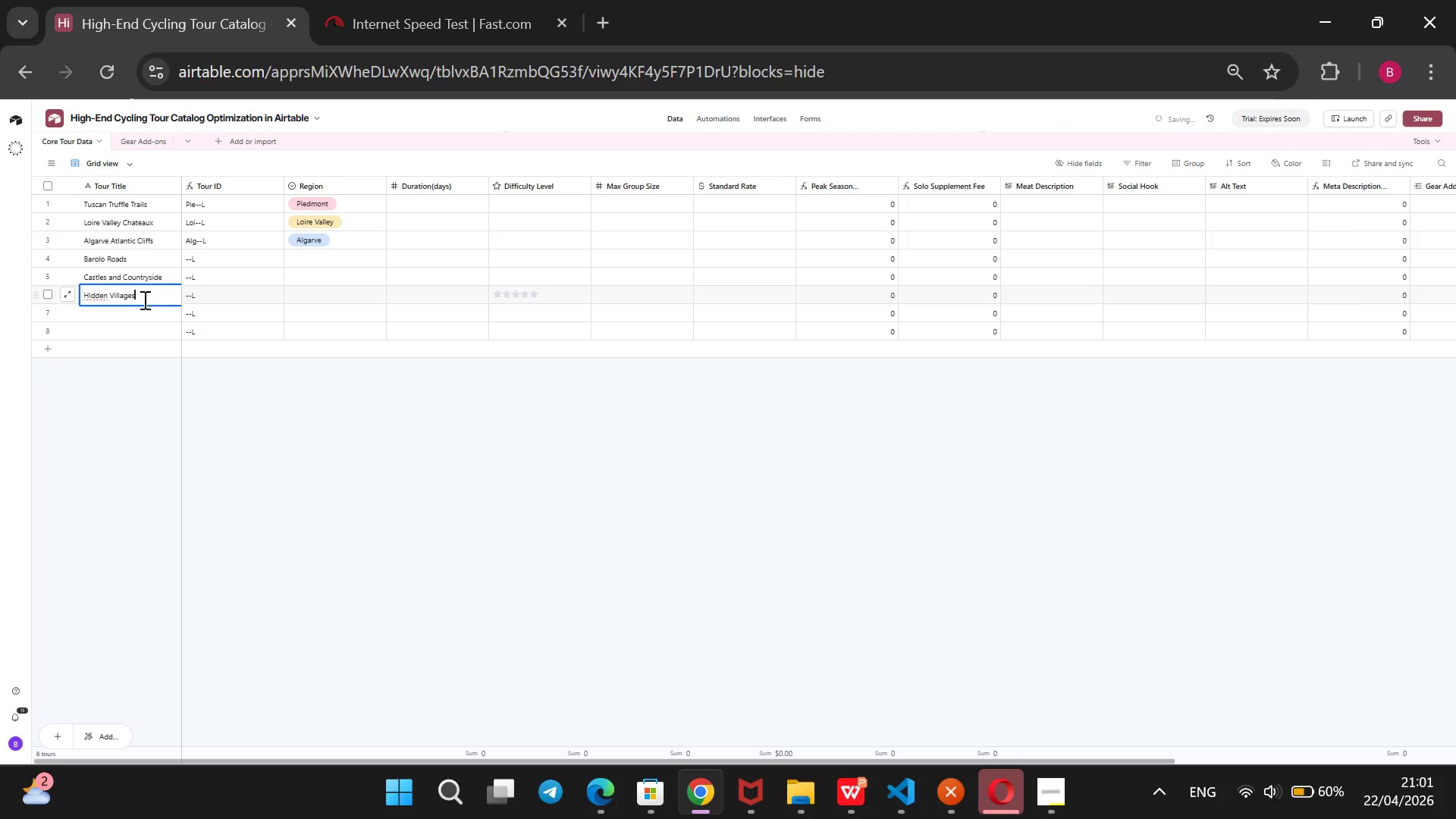 
key(ArrowLeft)
 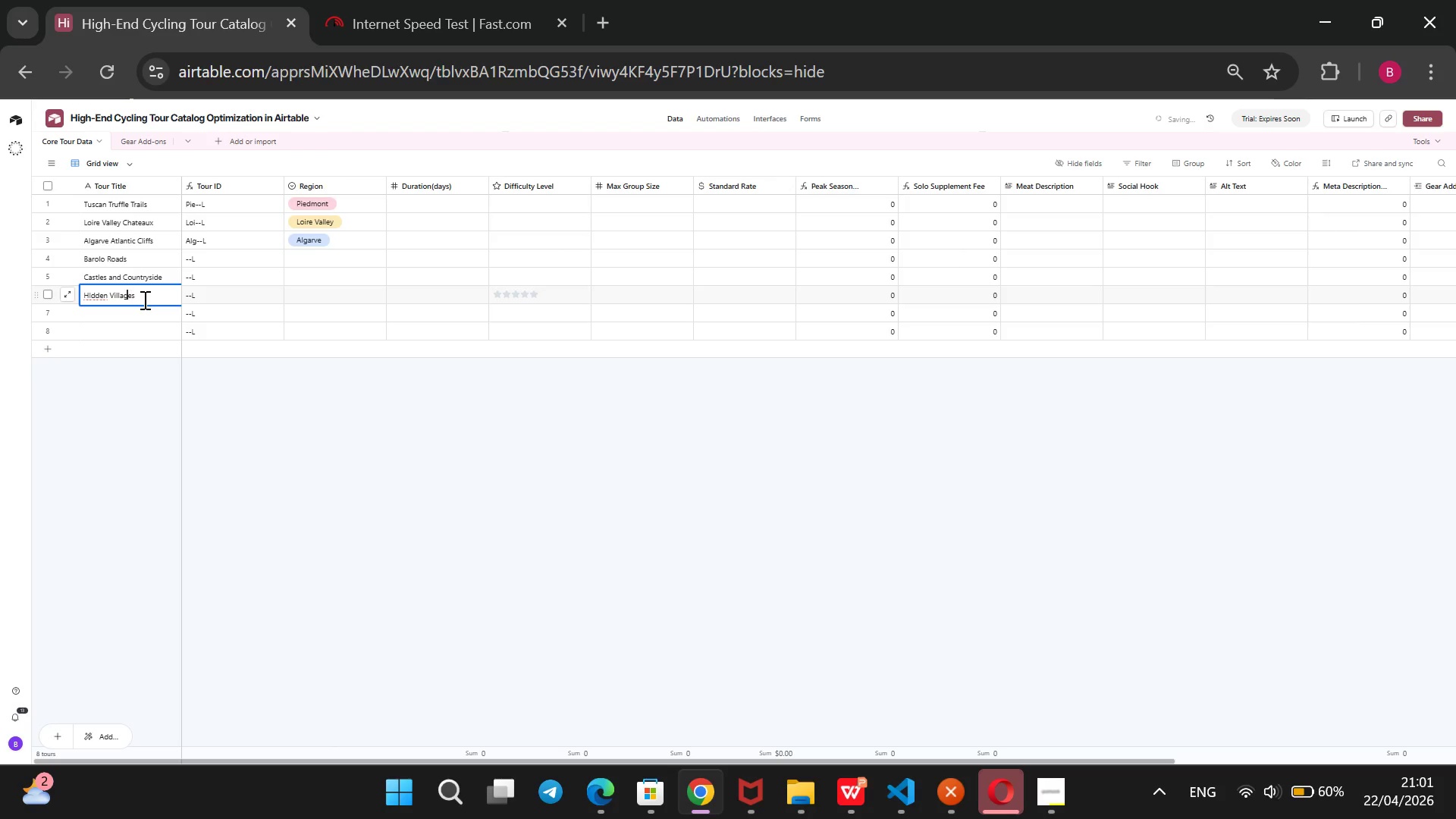 
hold_key(key=ArrowLeft, duration=0.97)
 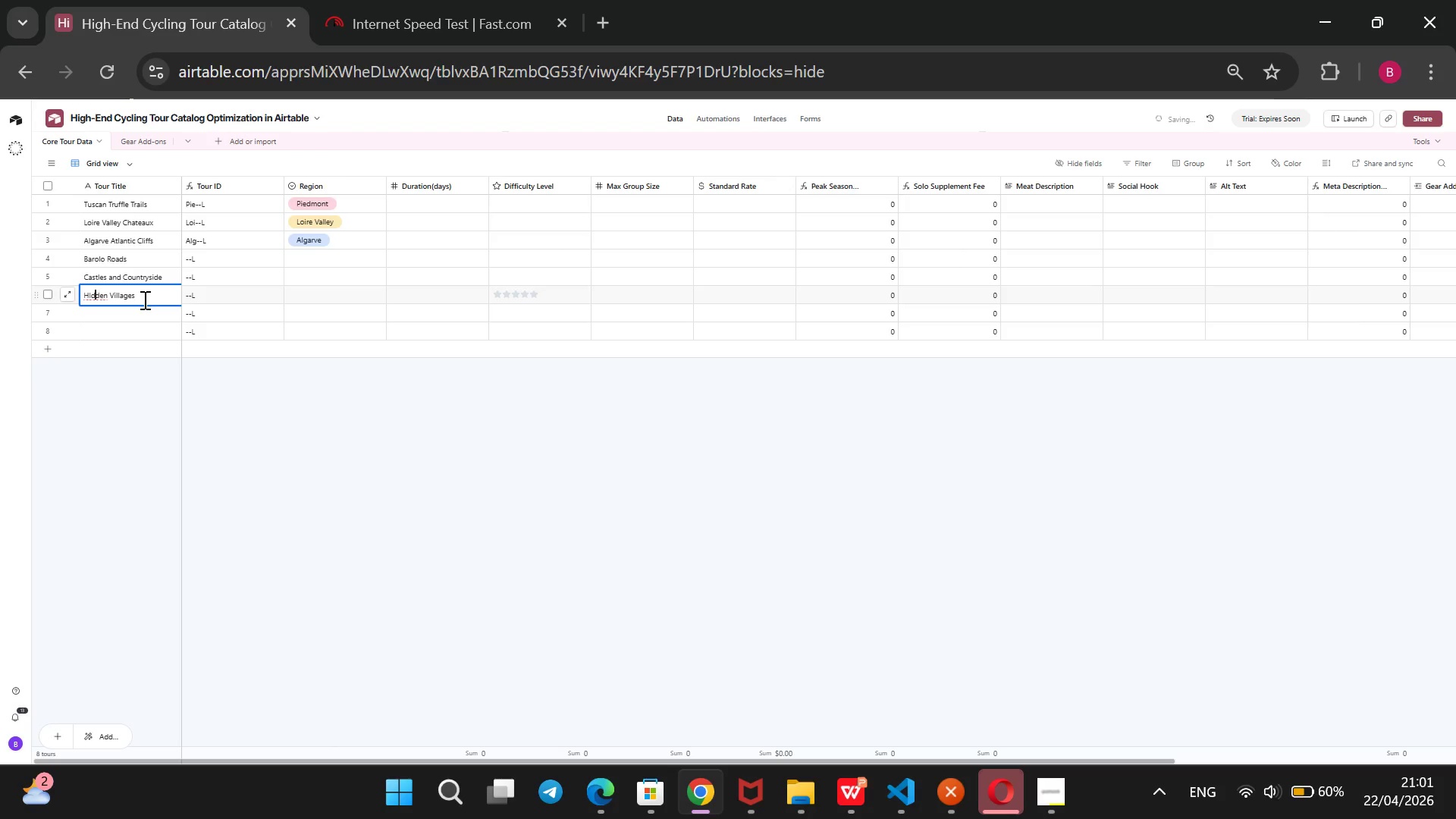 
key(ArrowLeft)
 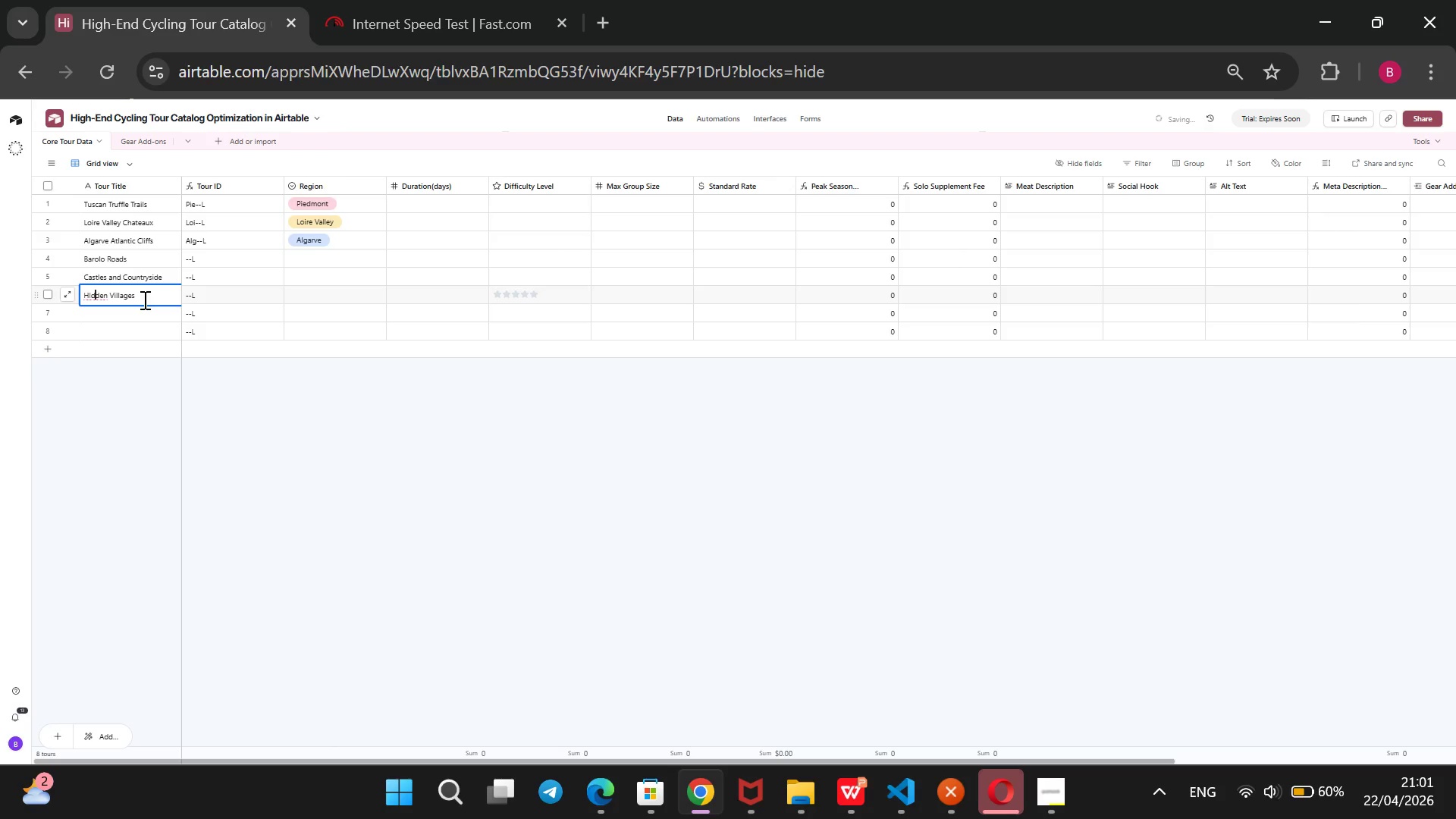 
key(ArrowLeft)
 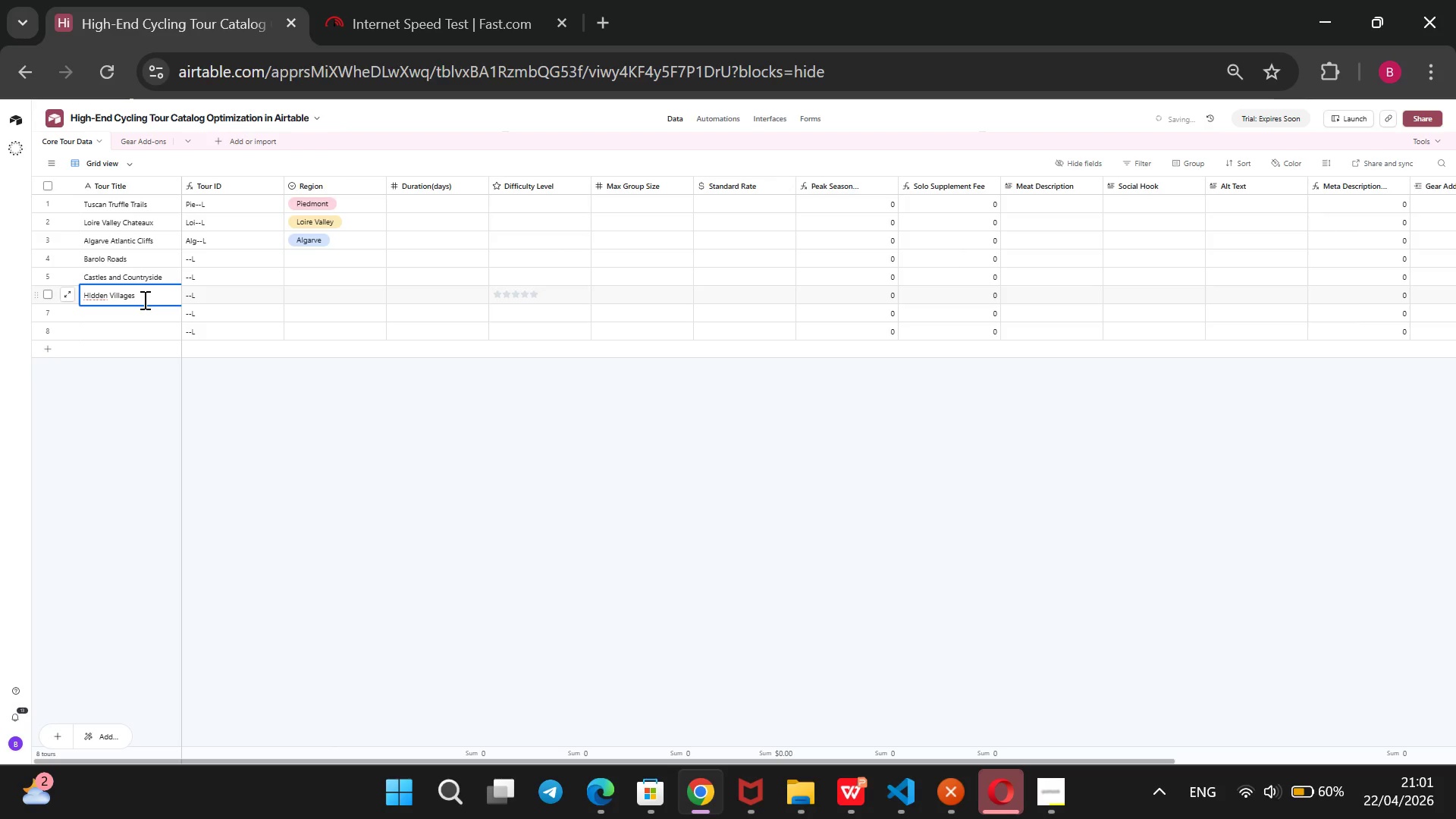 
key(Backspace)
 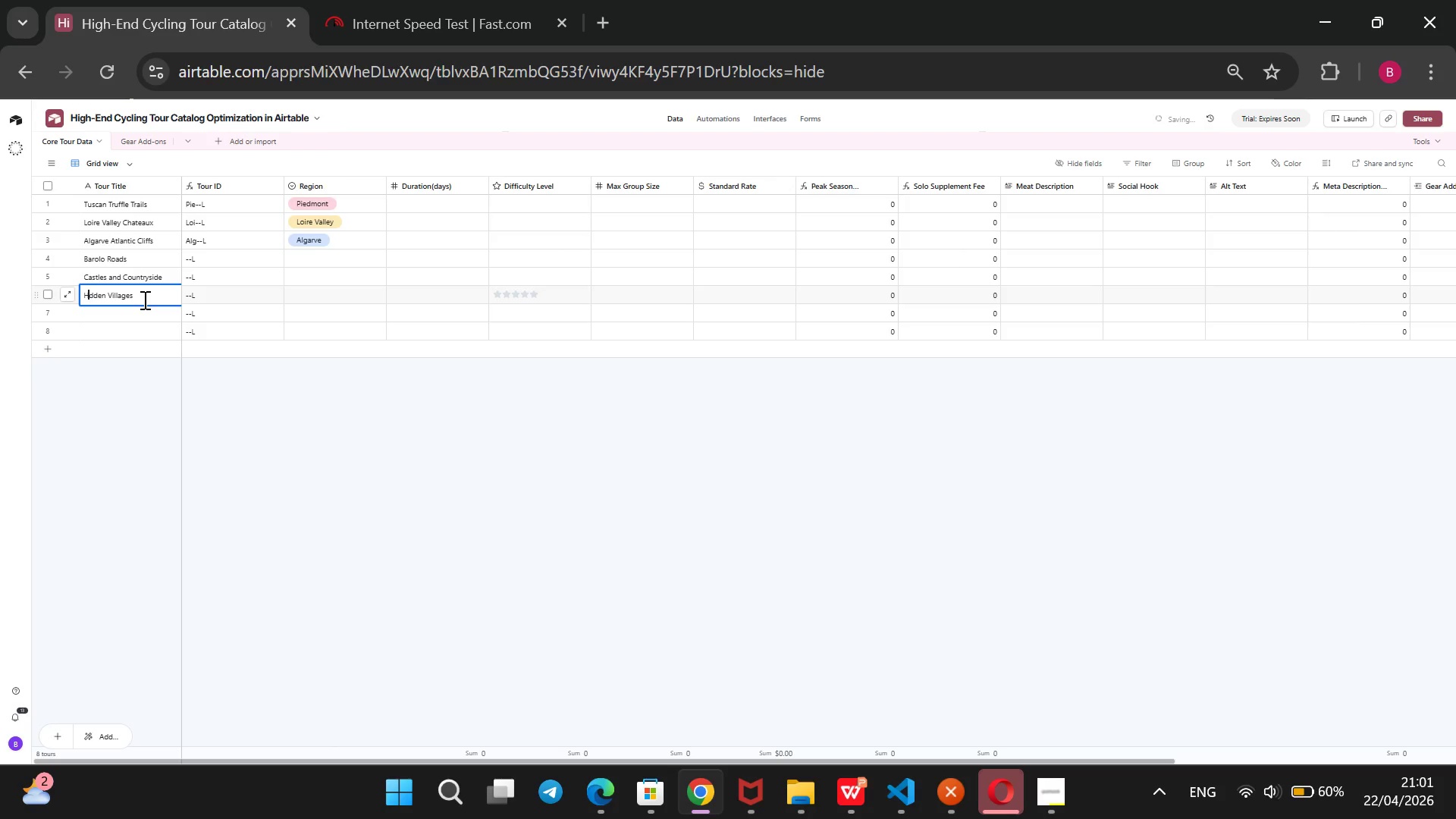 
key(I)
 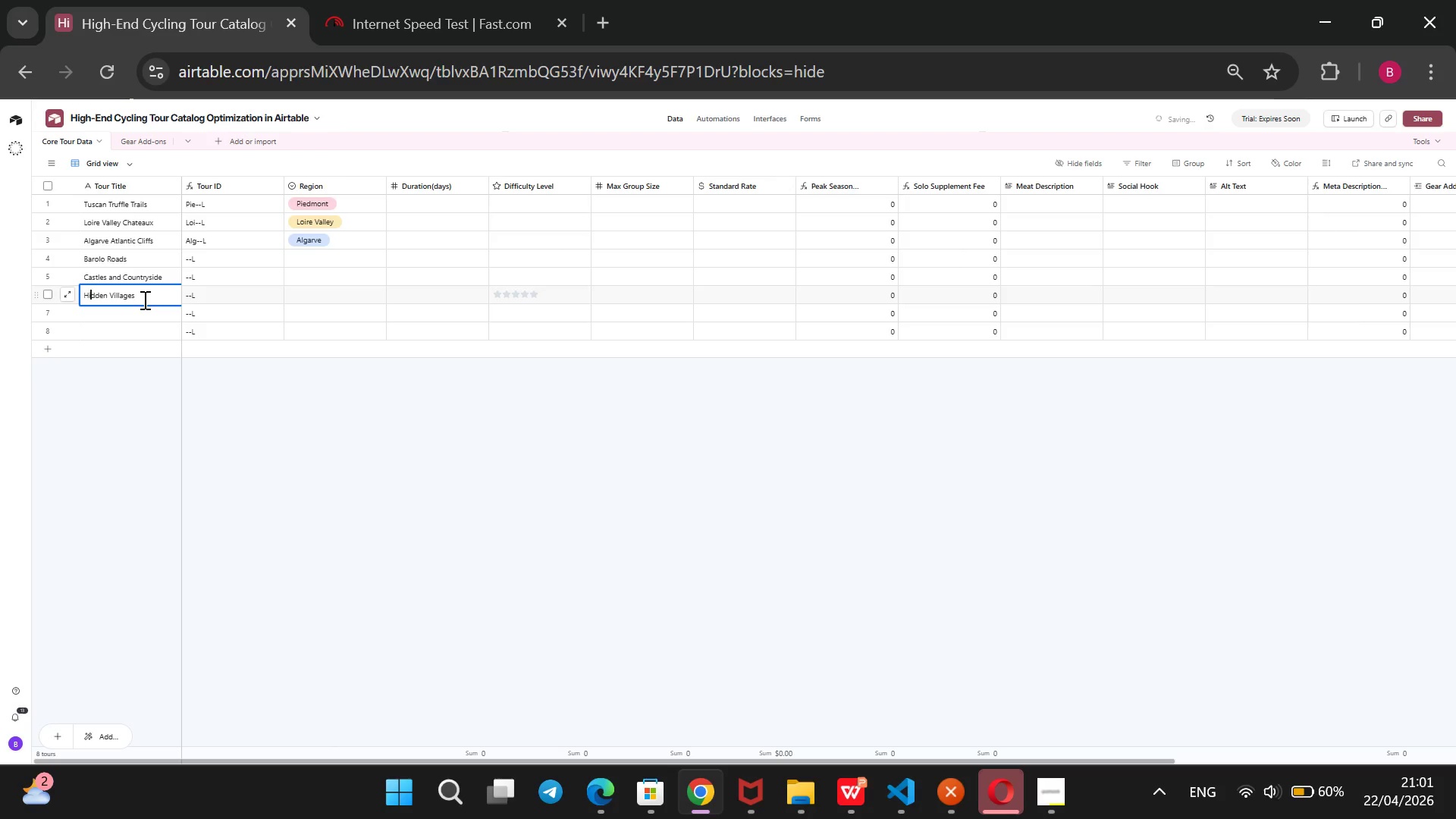 
hold_key(key=ArrowRight, duration=0.98)
 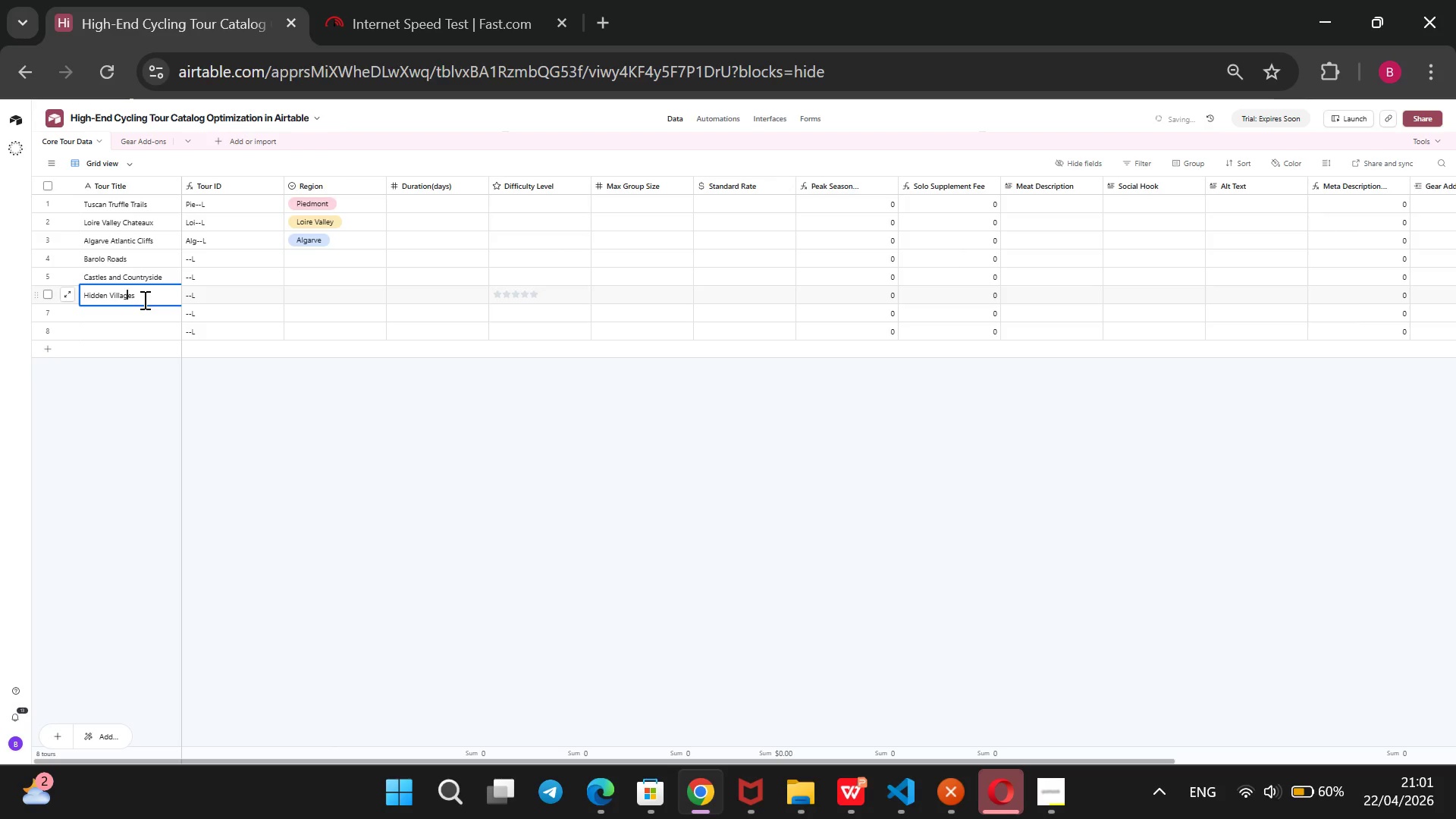 
key(ArrowRight)
 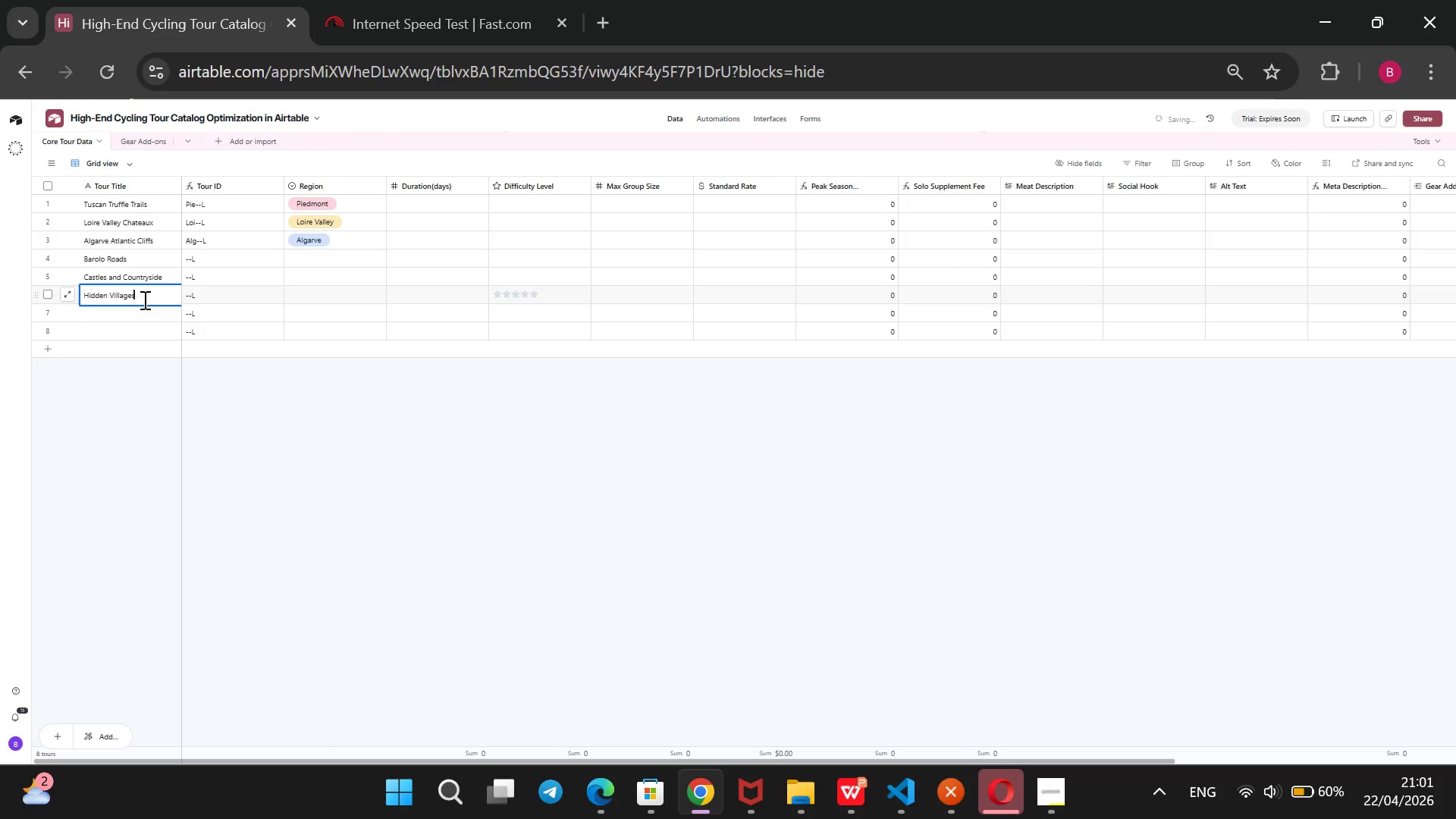 
key(ArrowRight)
 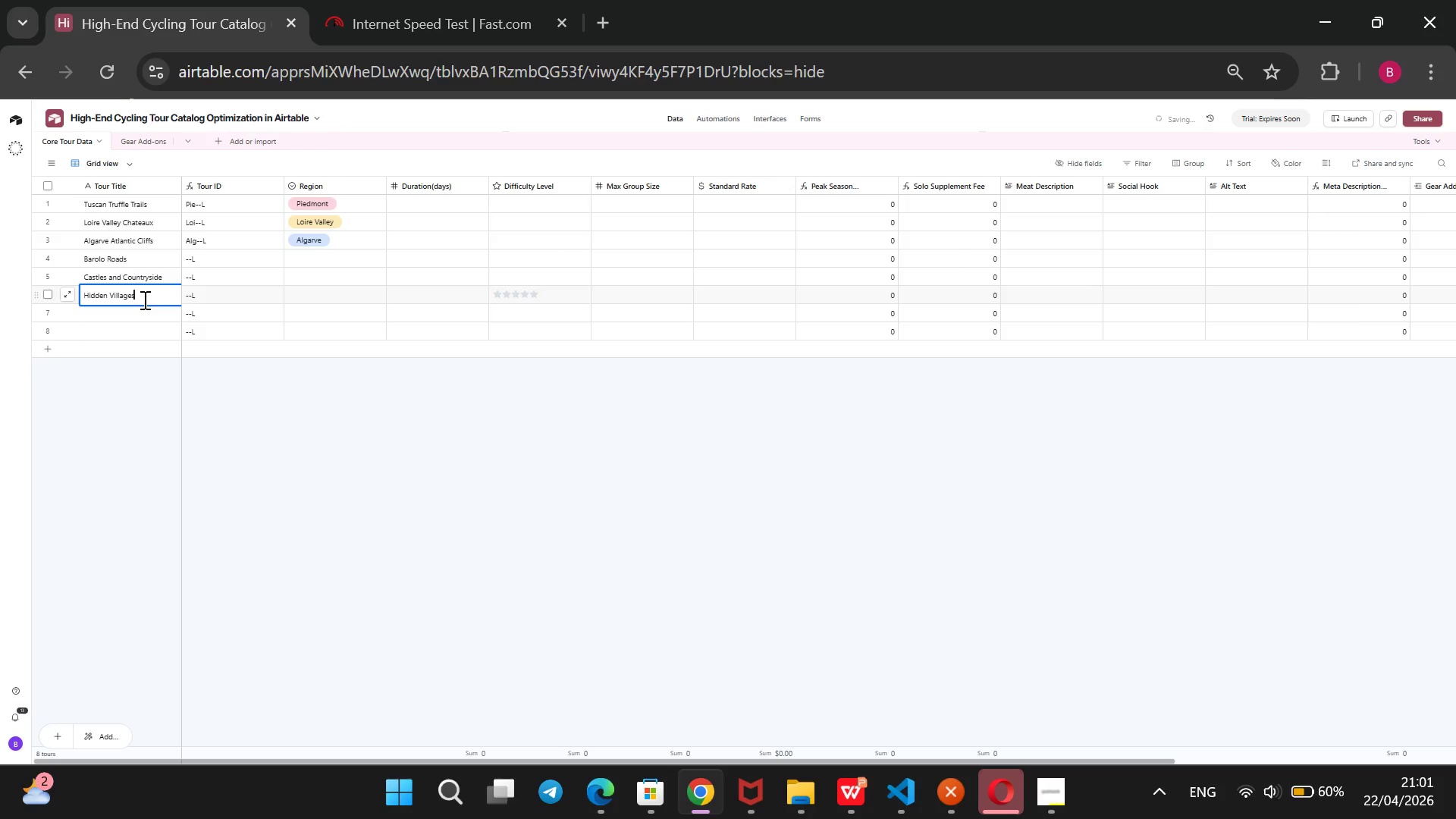 
key(ArrowRight)
 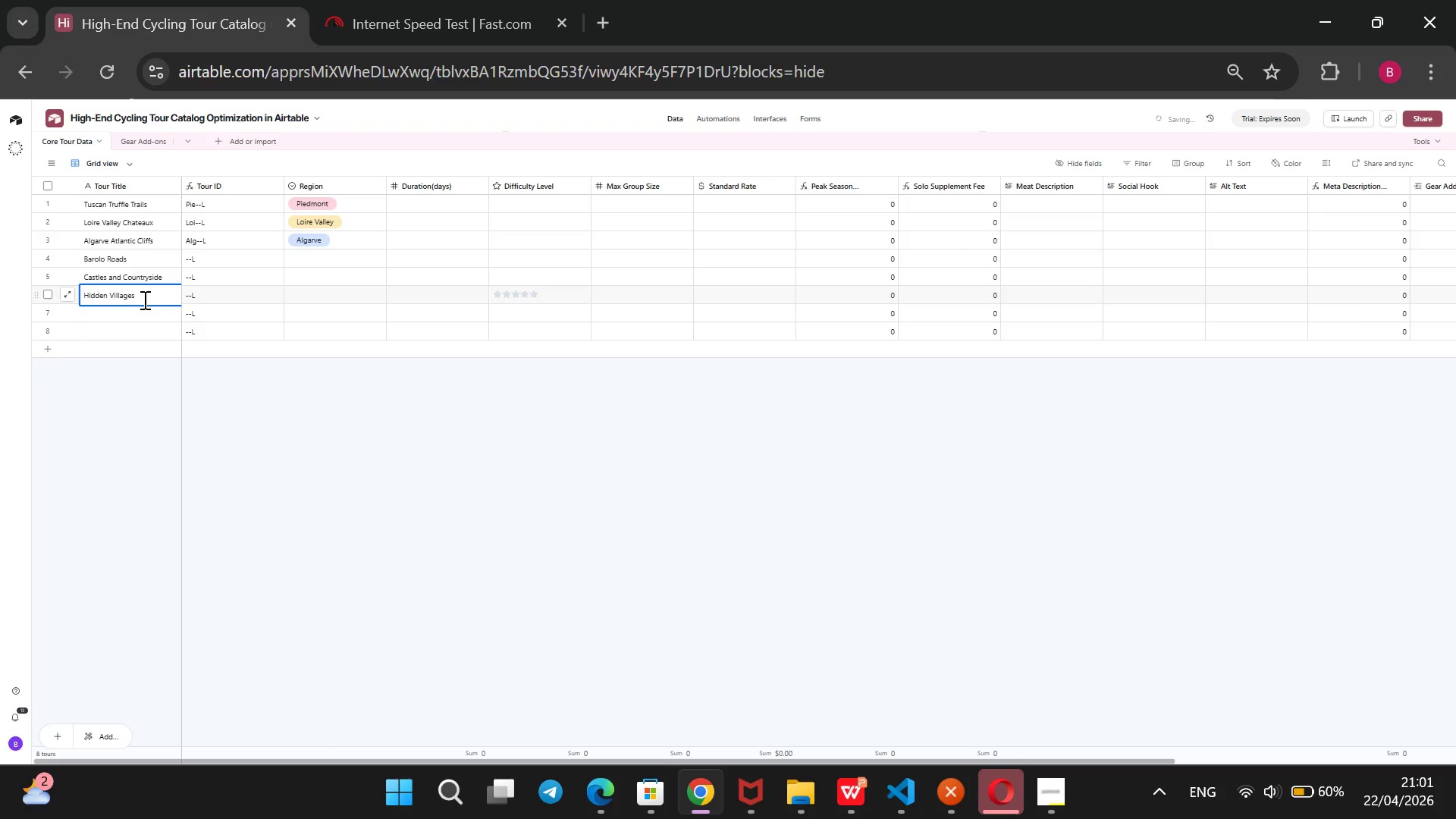 
type( NS)
key(Backspace)
key(Backspace)
type(and Sea Views)
 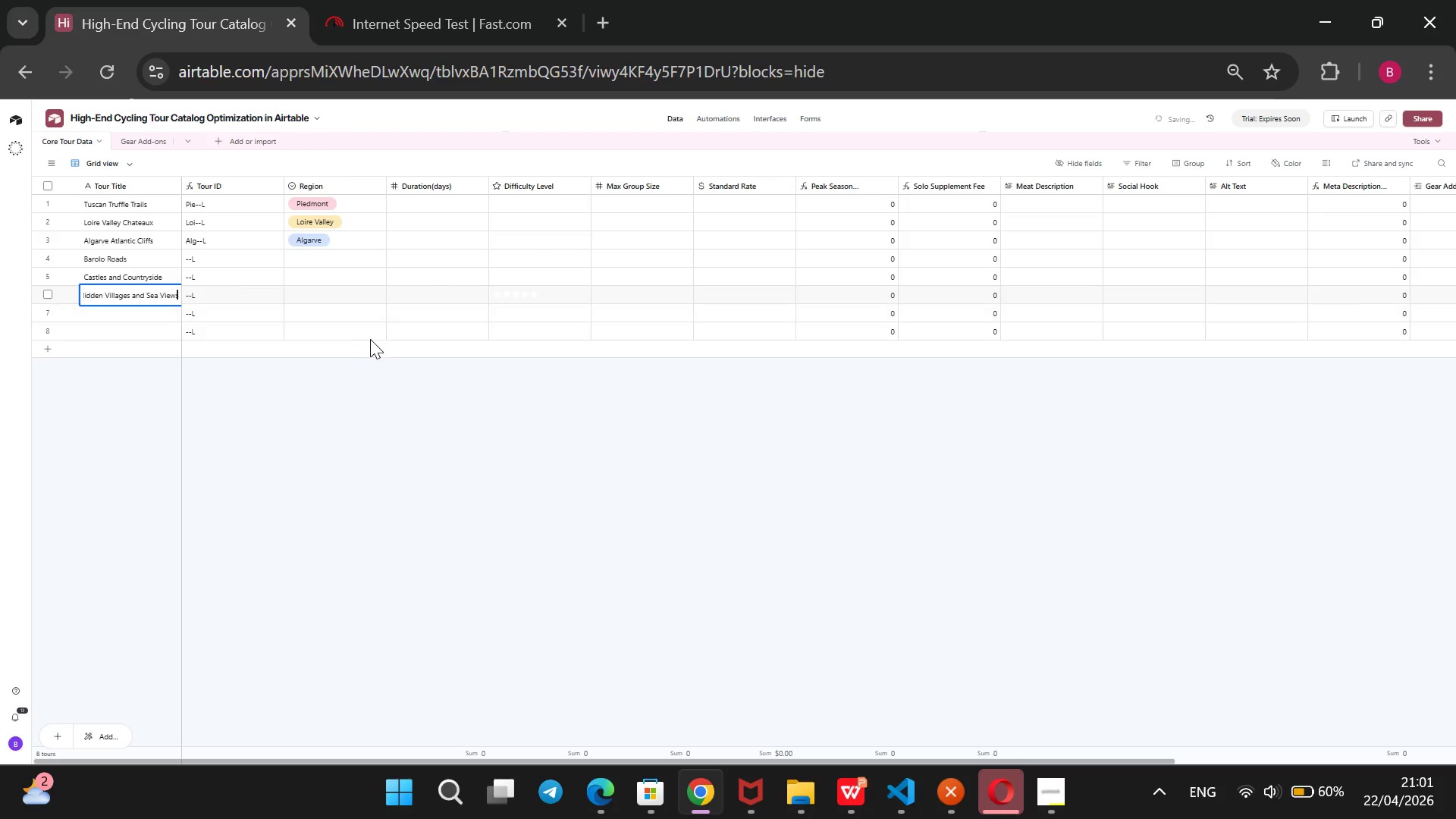 
left_click([350, 289])
 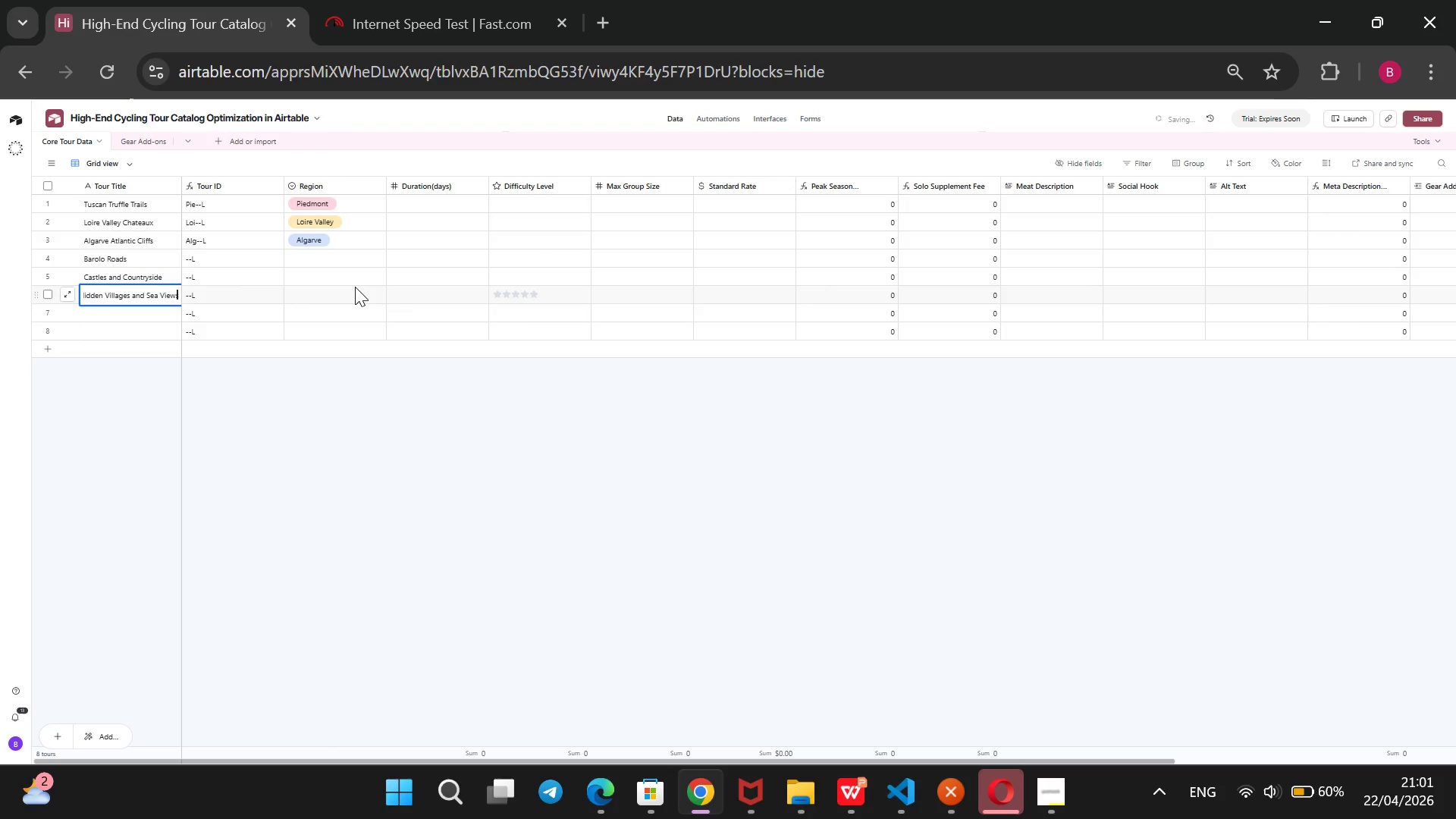 
key(Enter)
 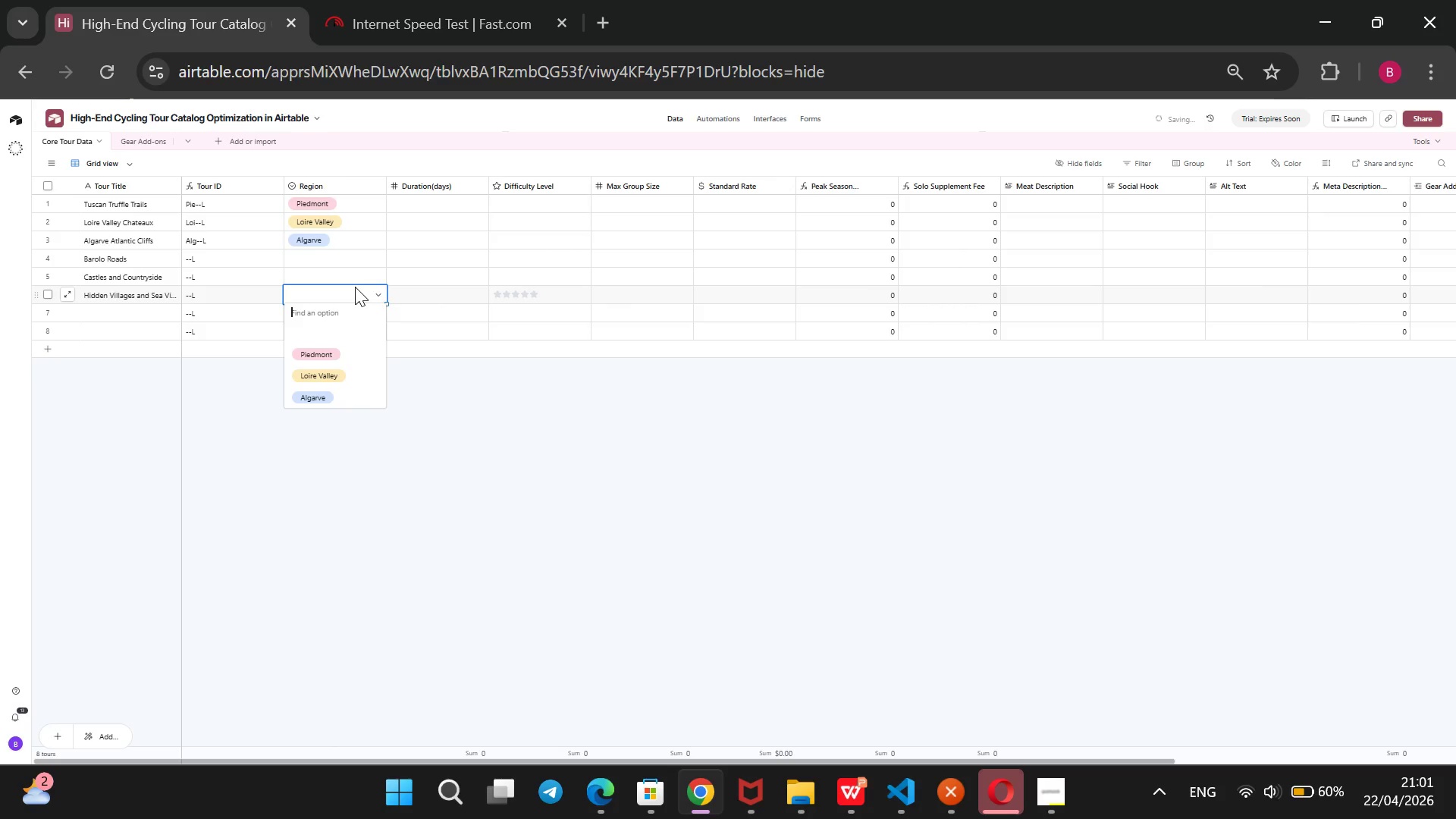 
key(ArrowDown)
 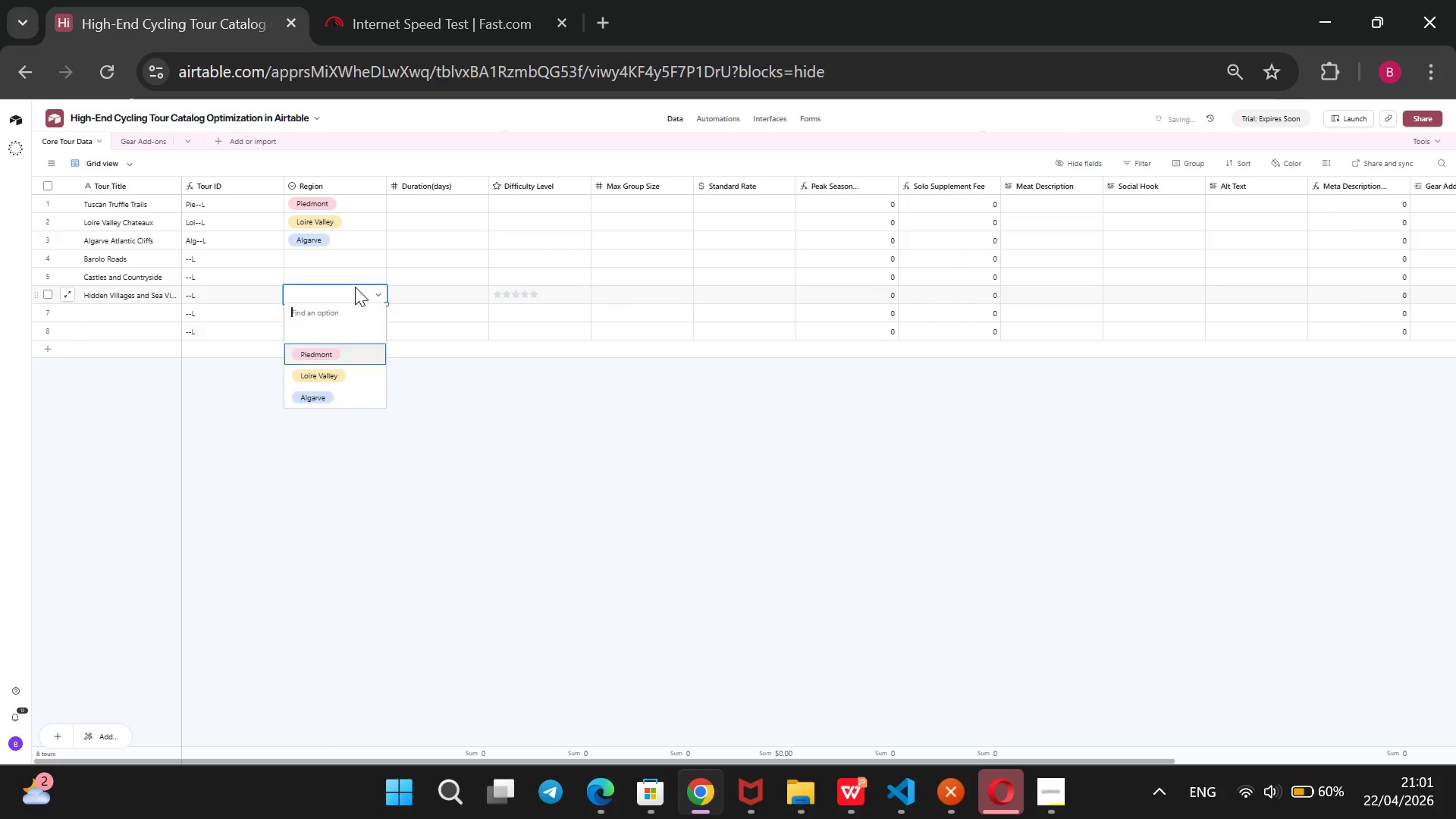 
key(ArrowDown)
 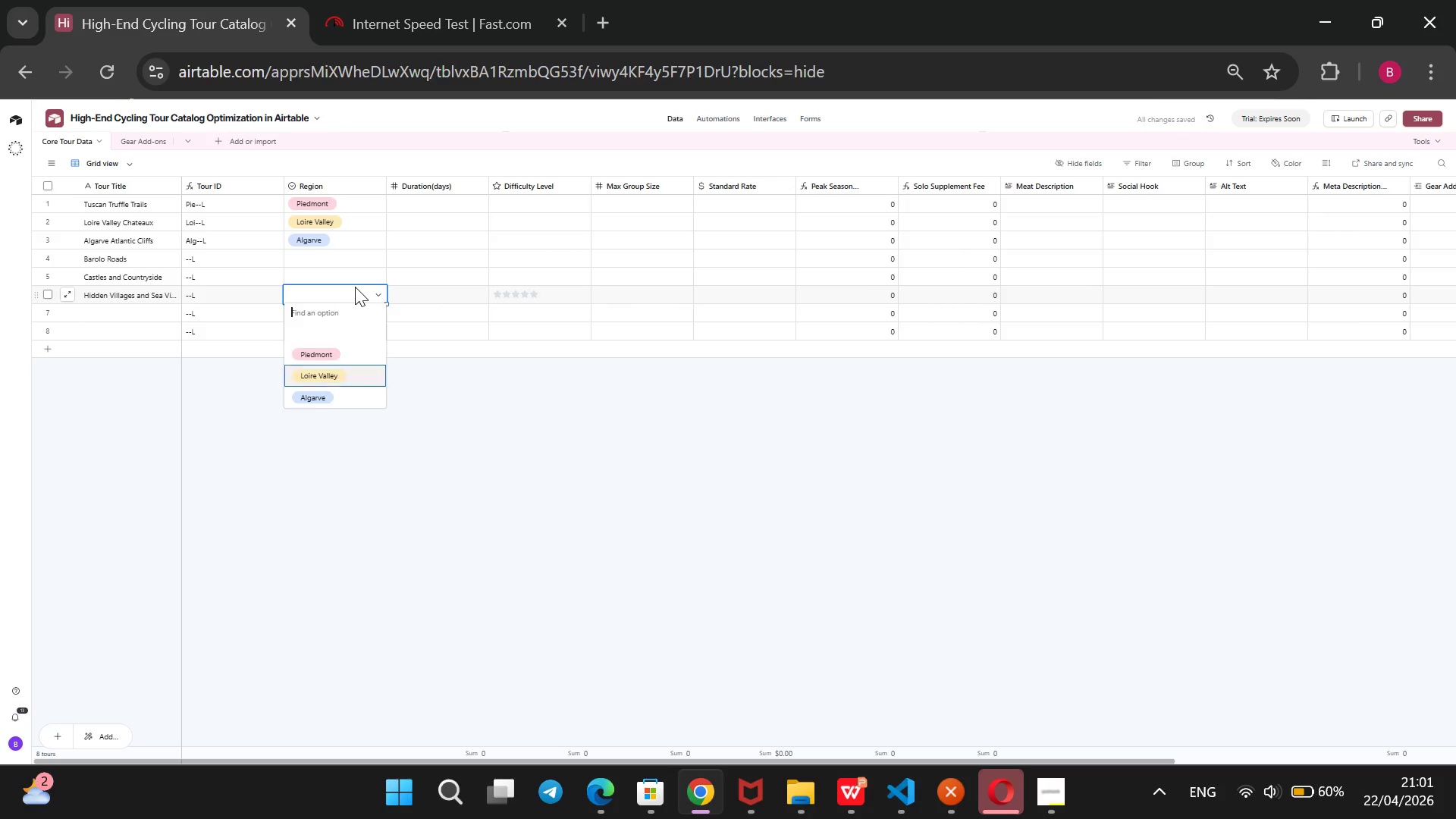 
key(ArrowDown)
 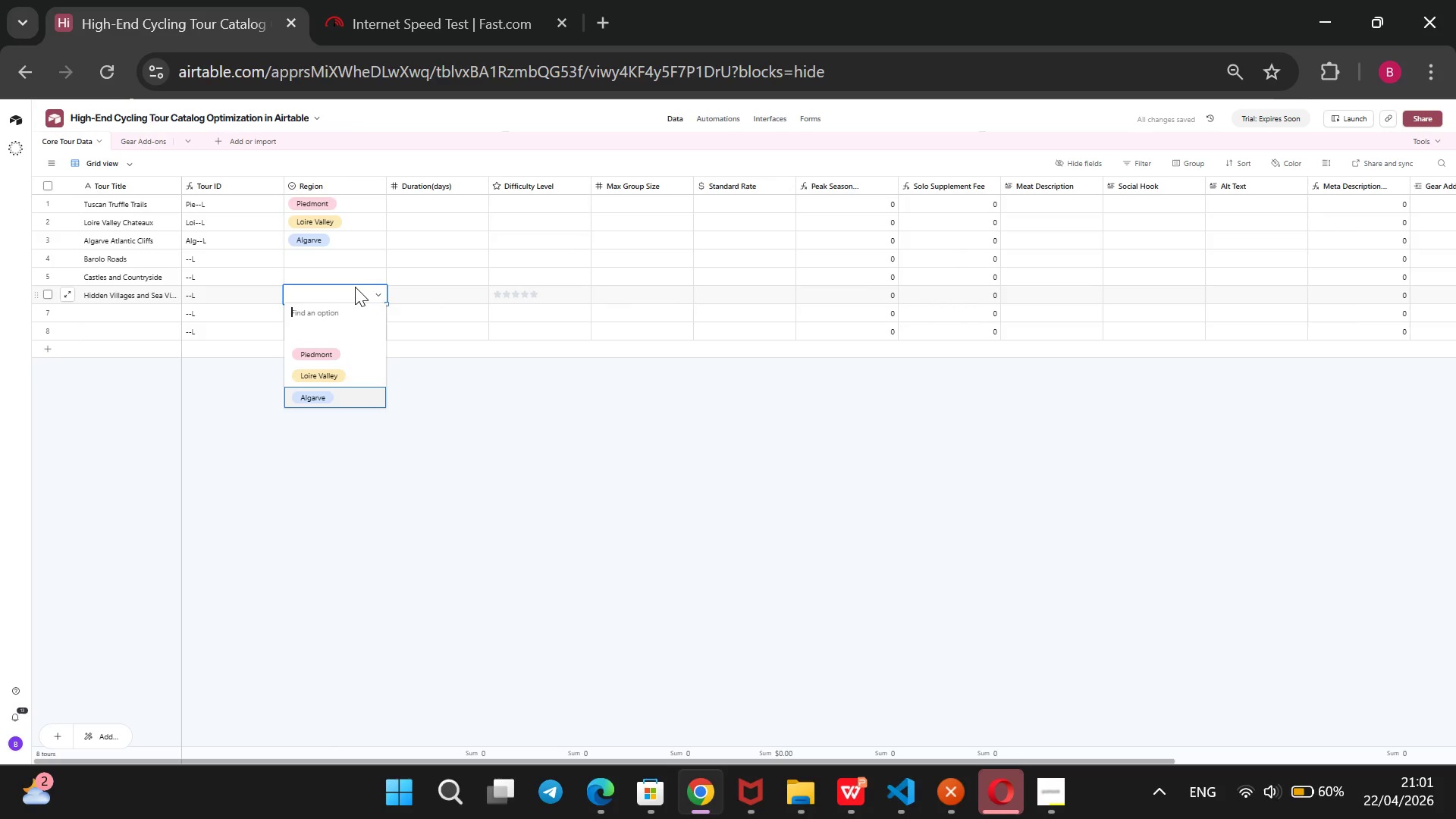 
key(ArrowDown)
 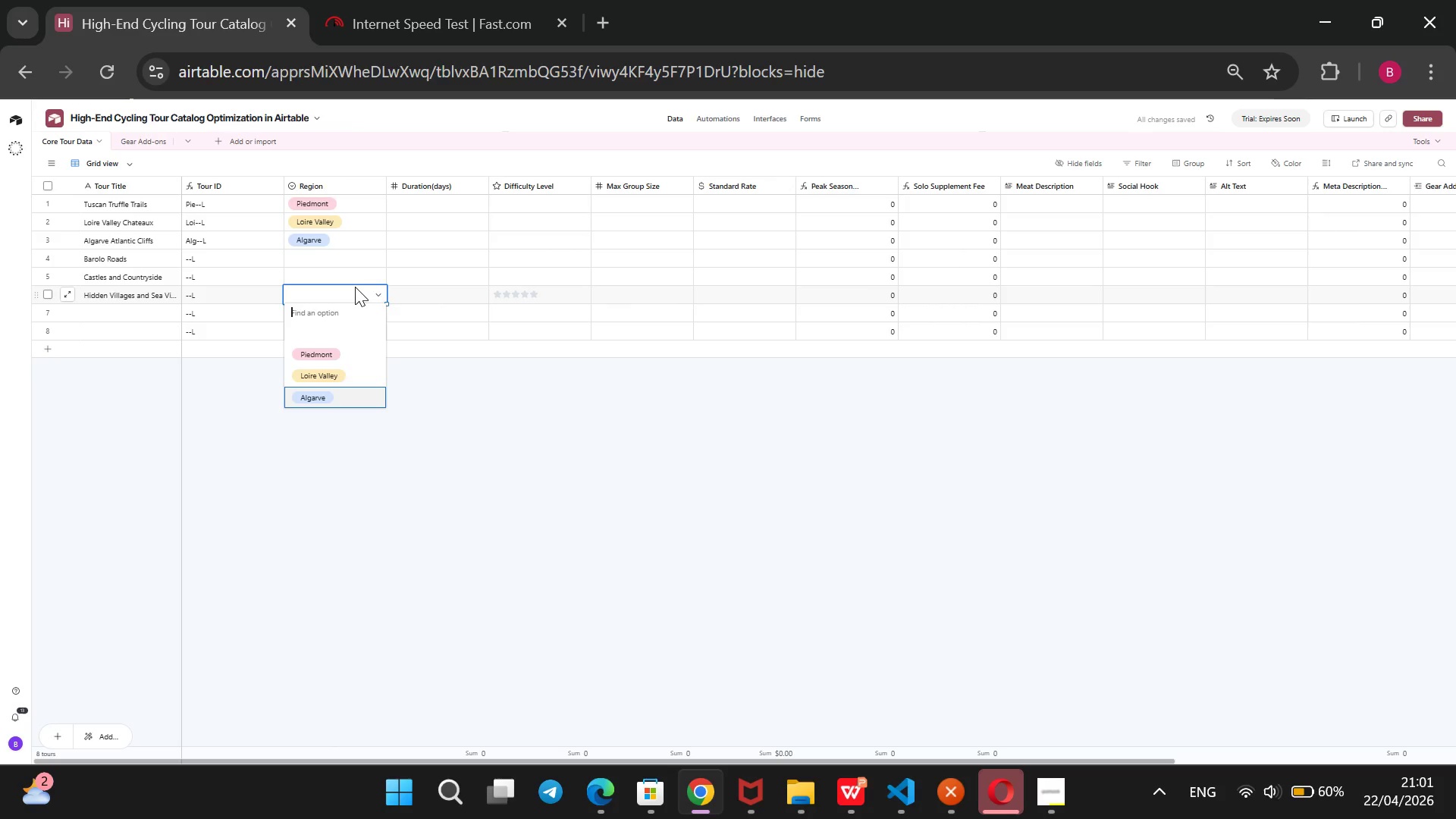 
key(Enter)
 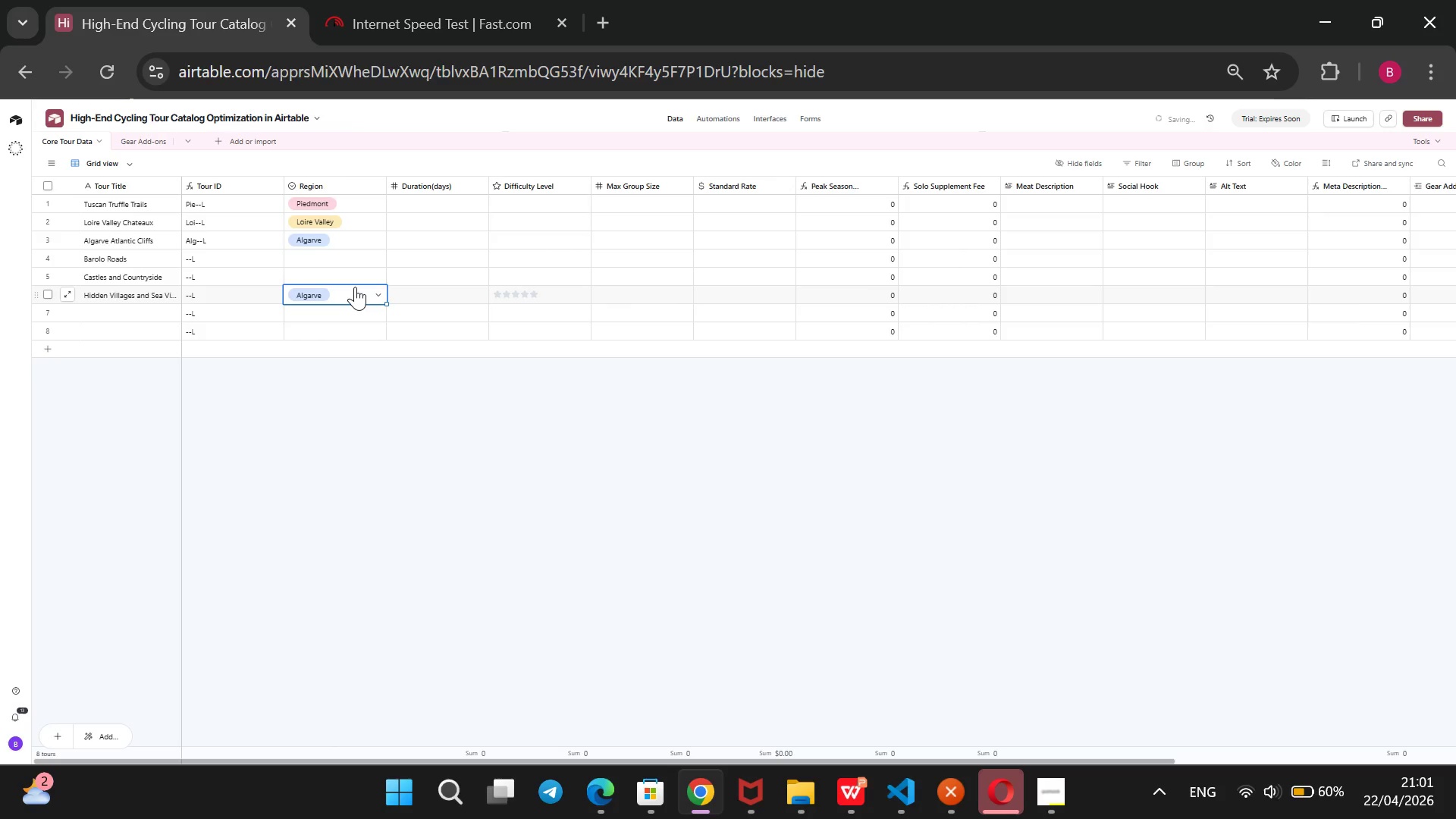 
key(ArrowUp)
 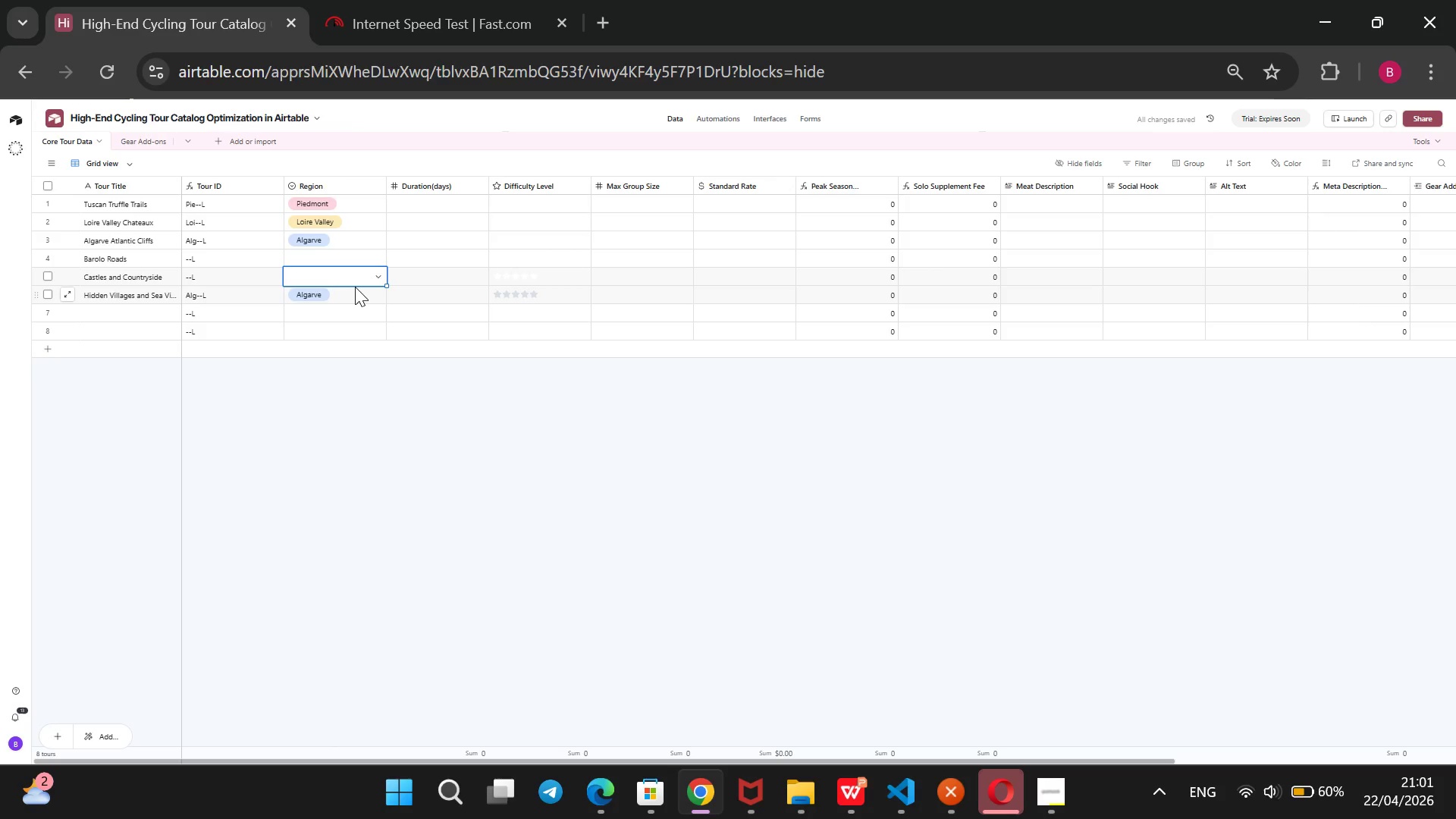 
wait(7.09)
 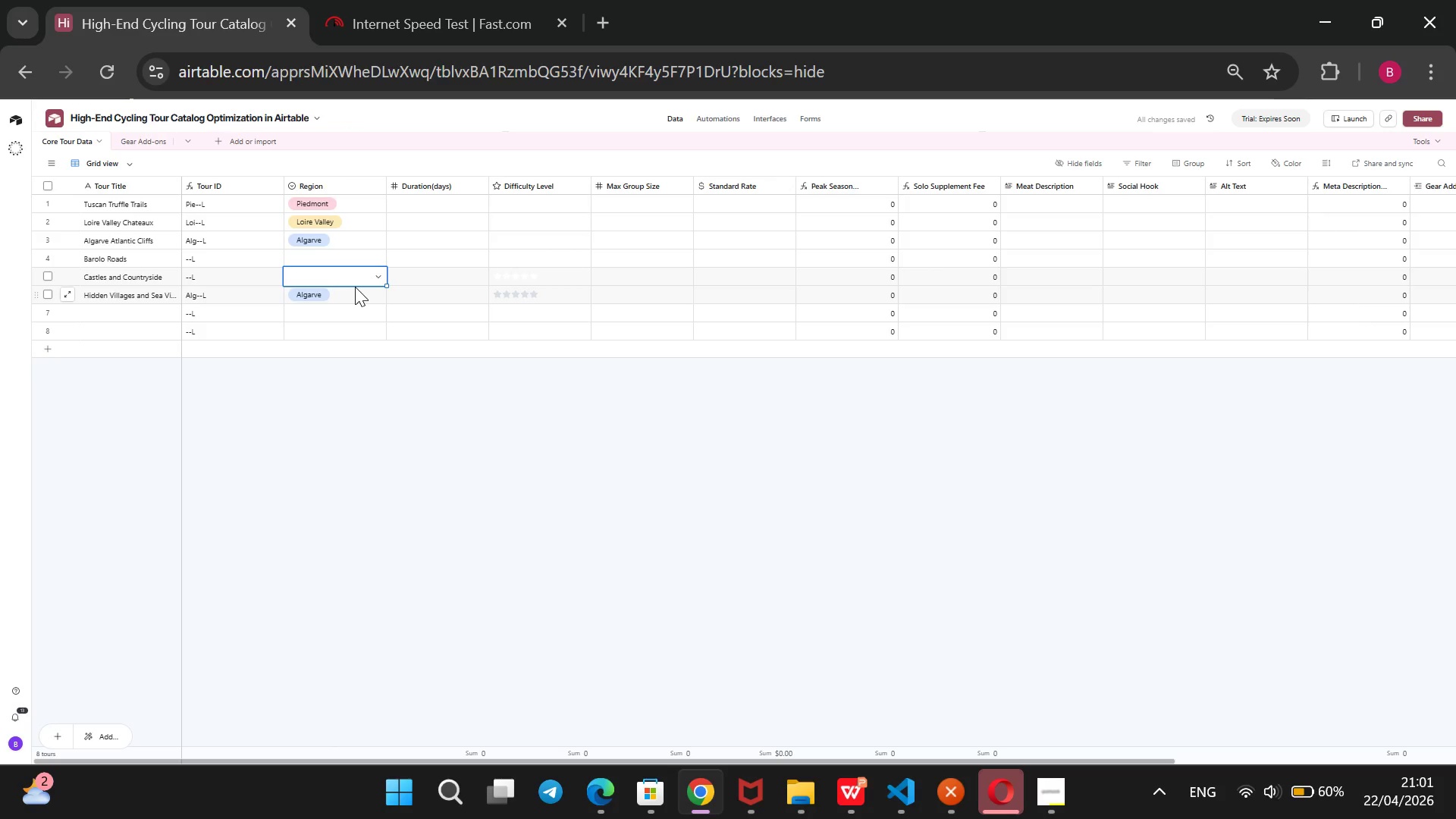 
key(ArrowUp)
 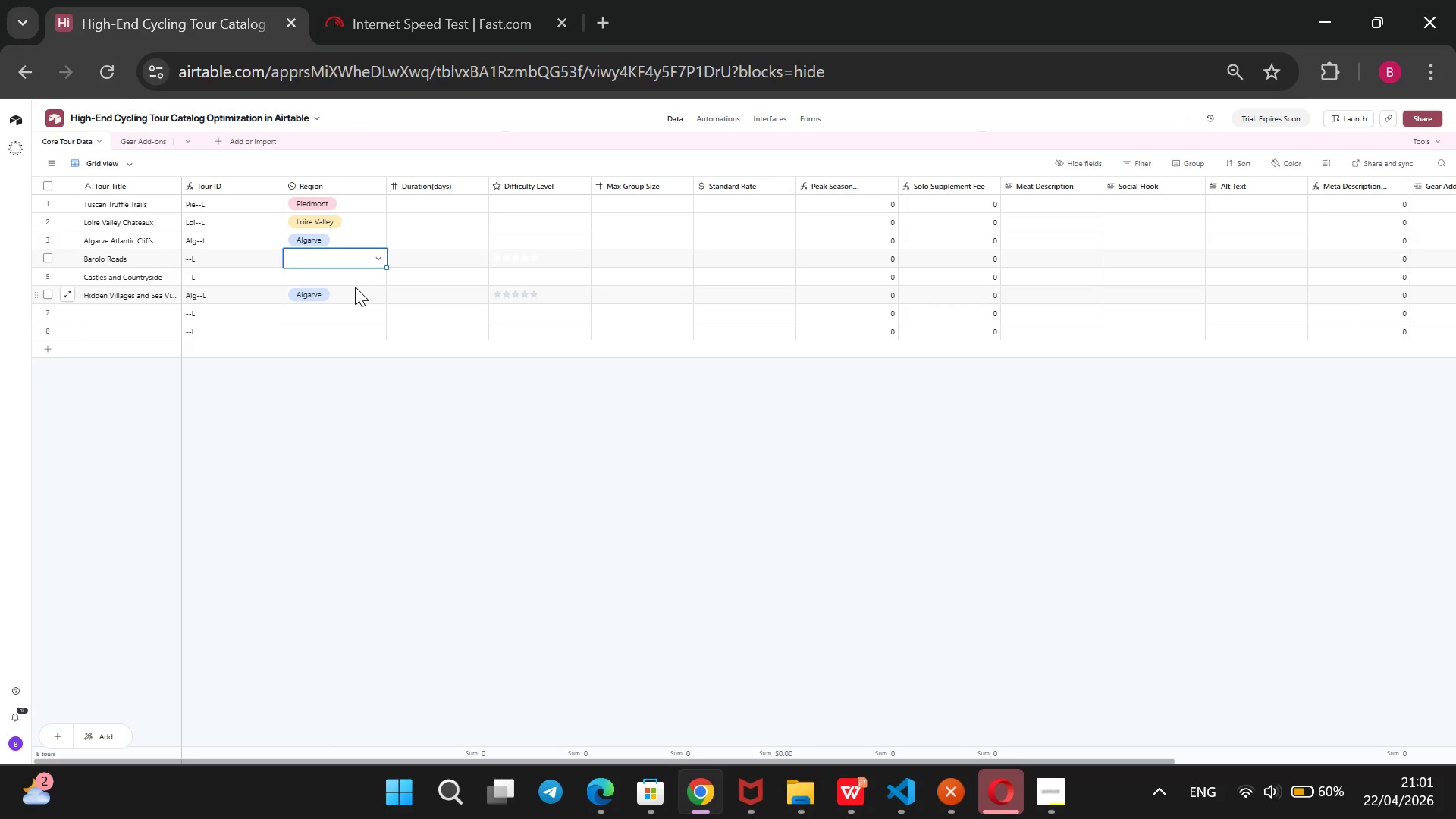 
key(Enter)
 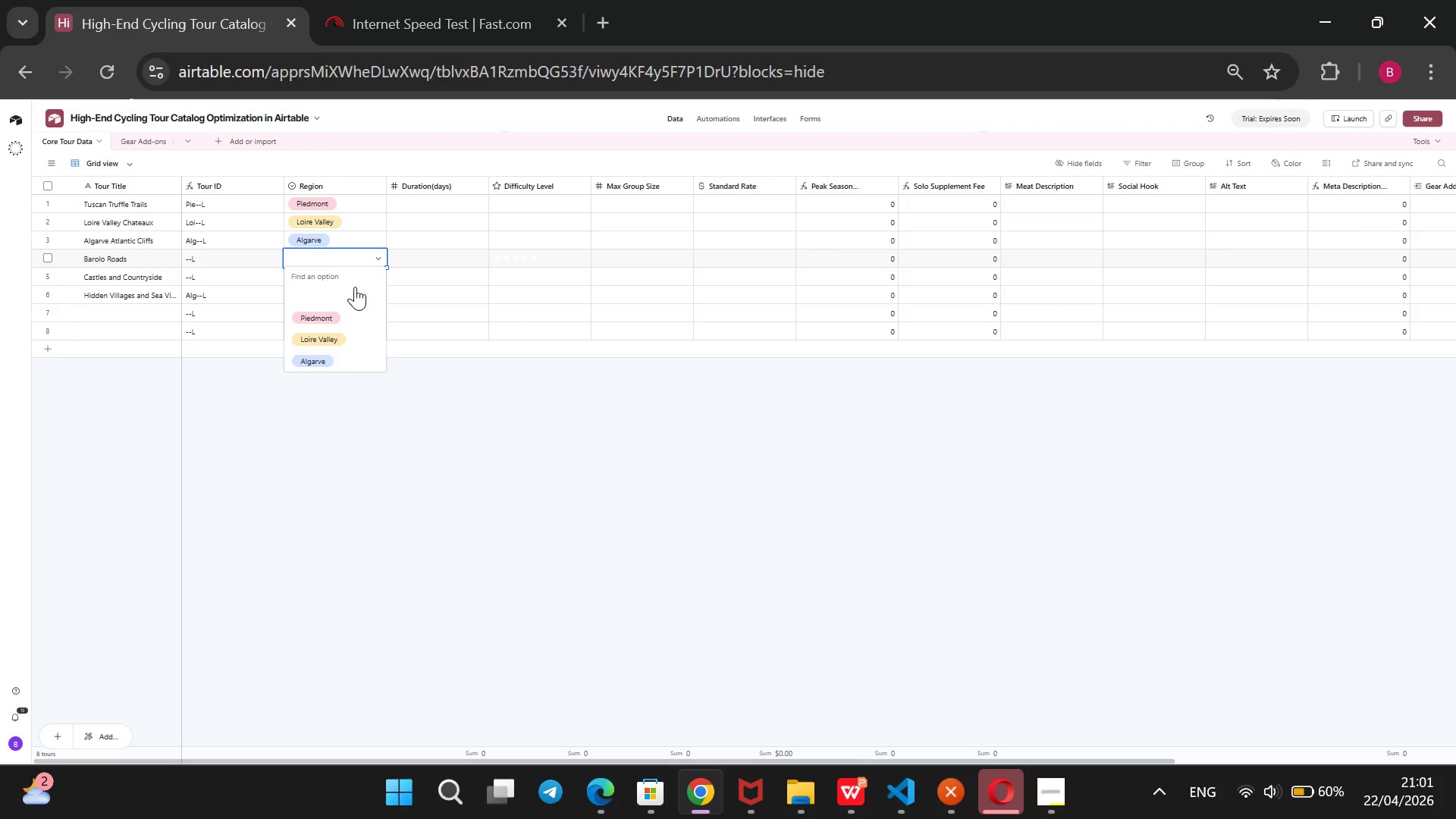 
key(ArrowDown)
 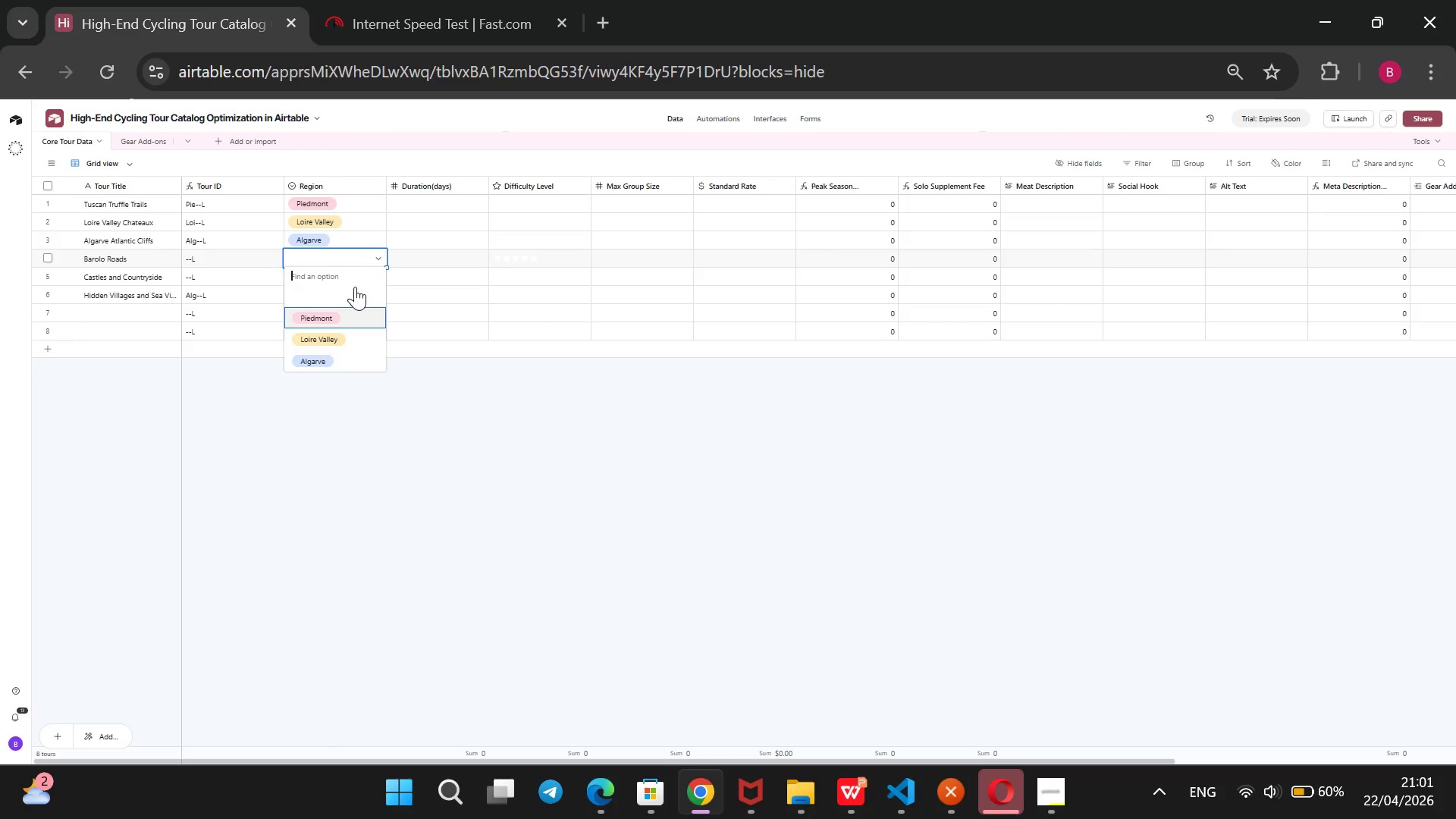 
key(ArrowDown)
 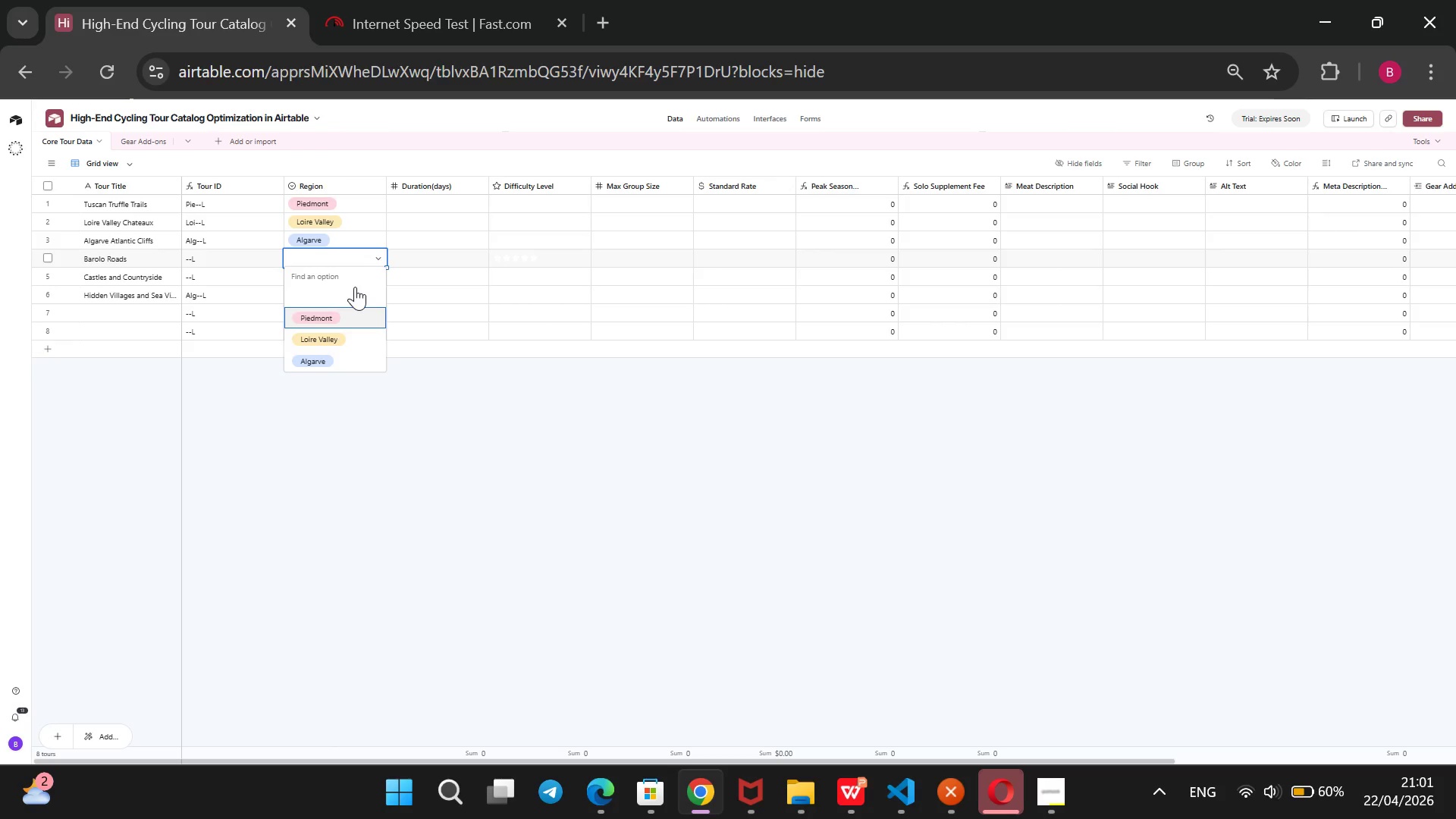 
key(Enter)
 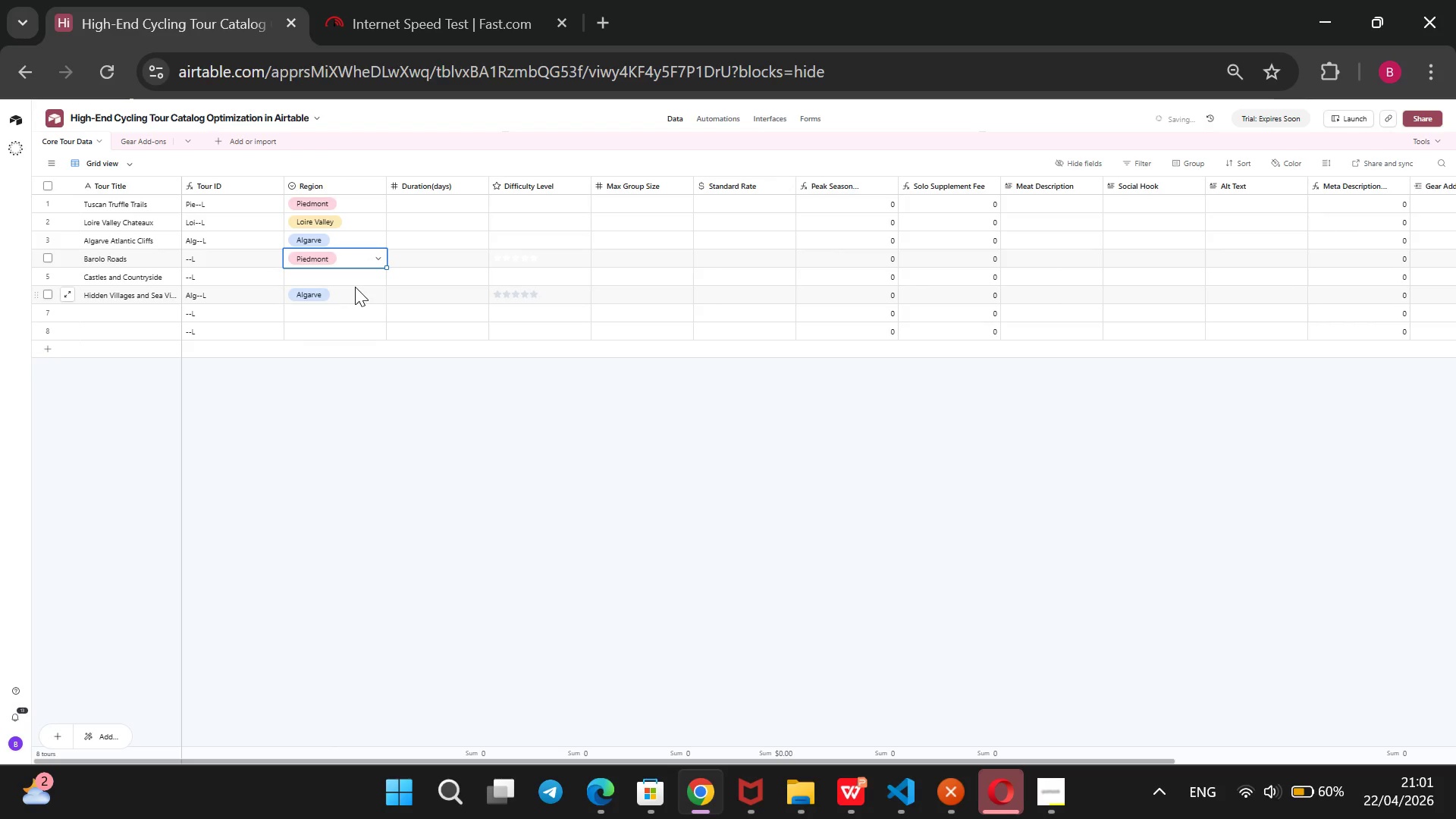 
wait(5.38)
 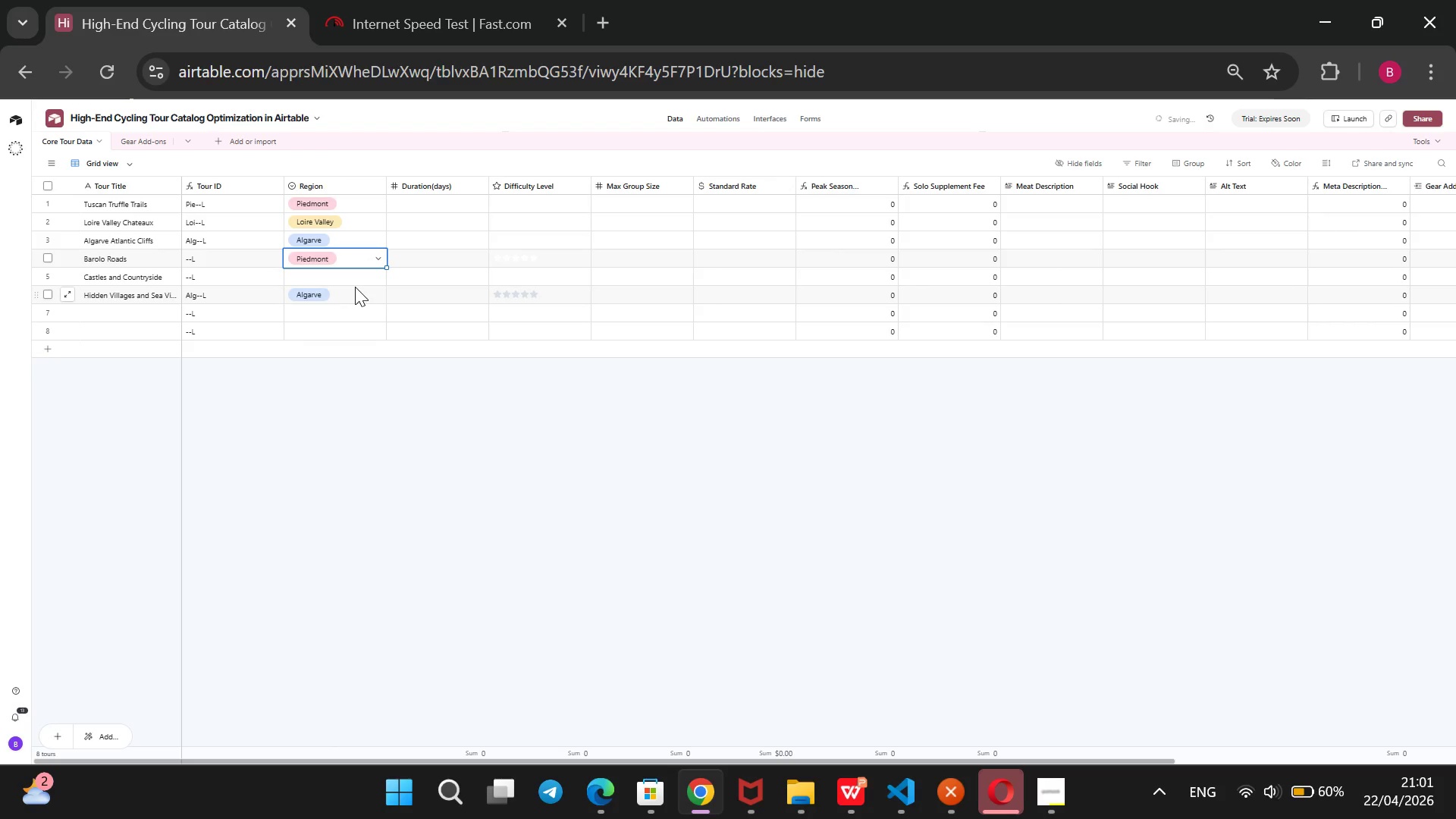 
key(ArrowDown)
 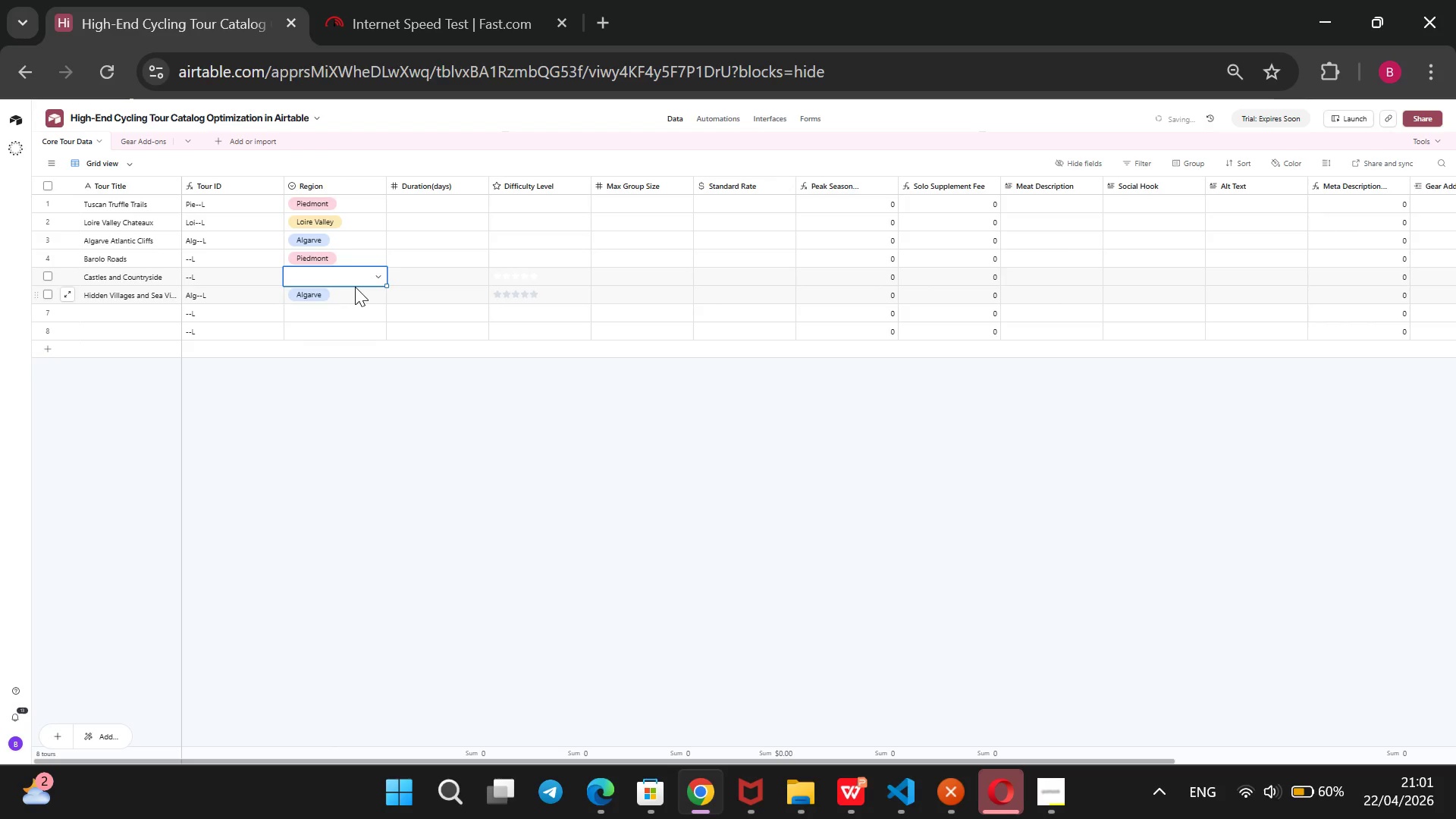 
key(Enter)
 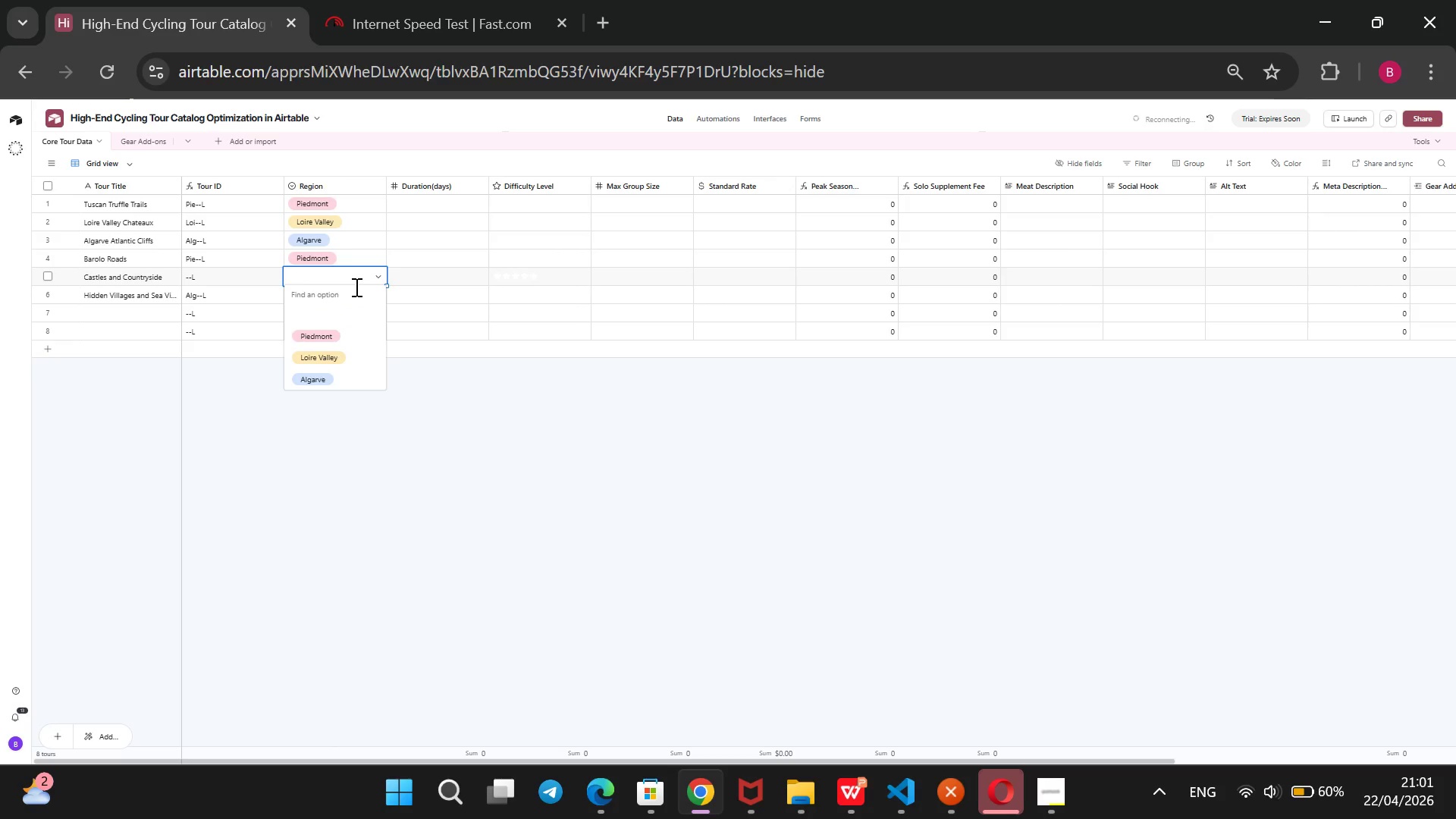 
key(ArrowDown)
 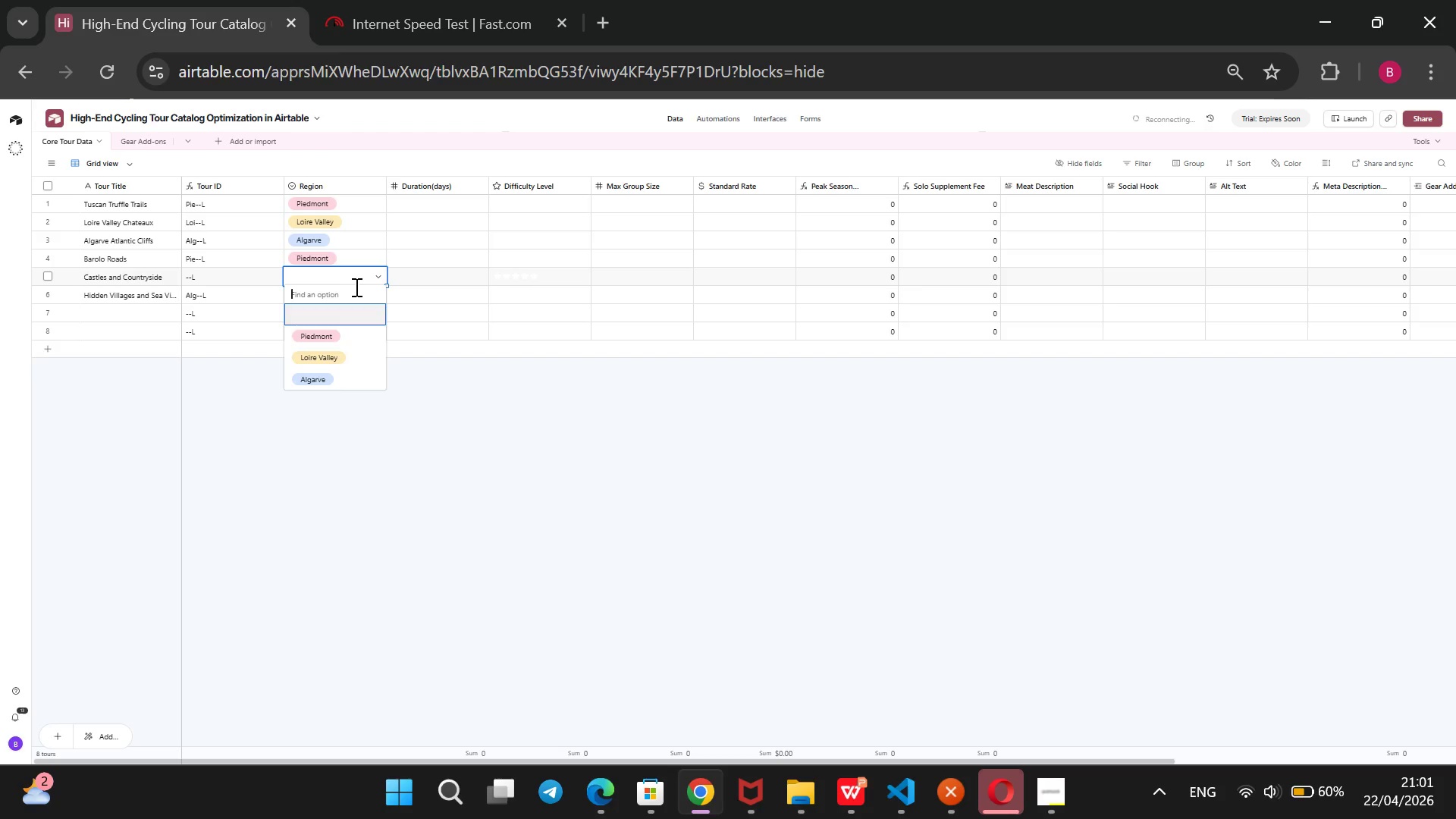 
key(ArrowDown)
 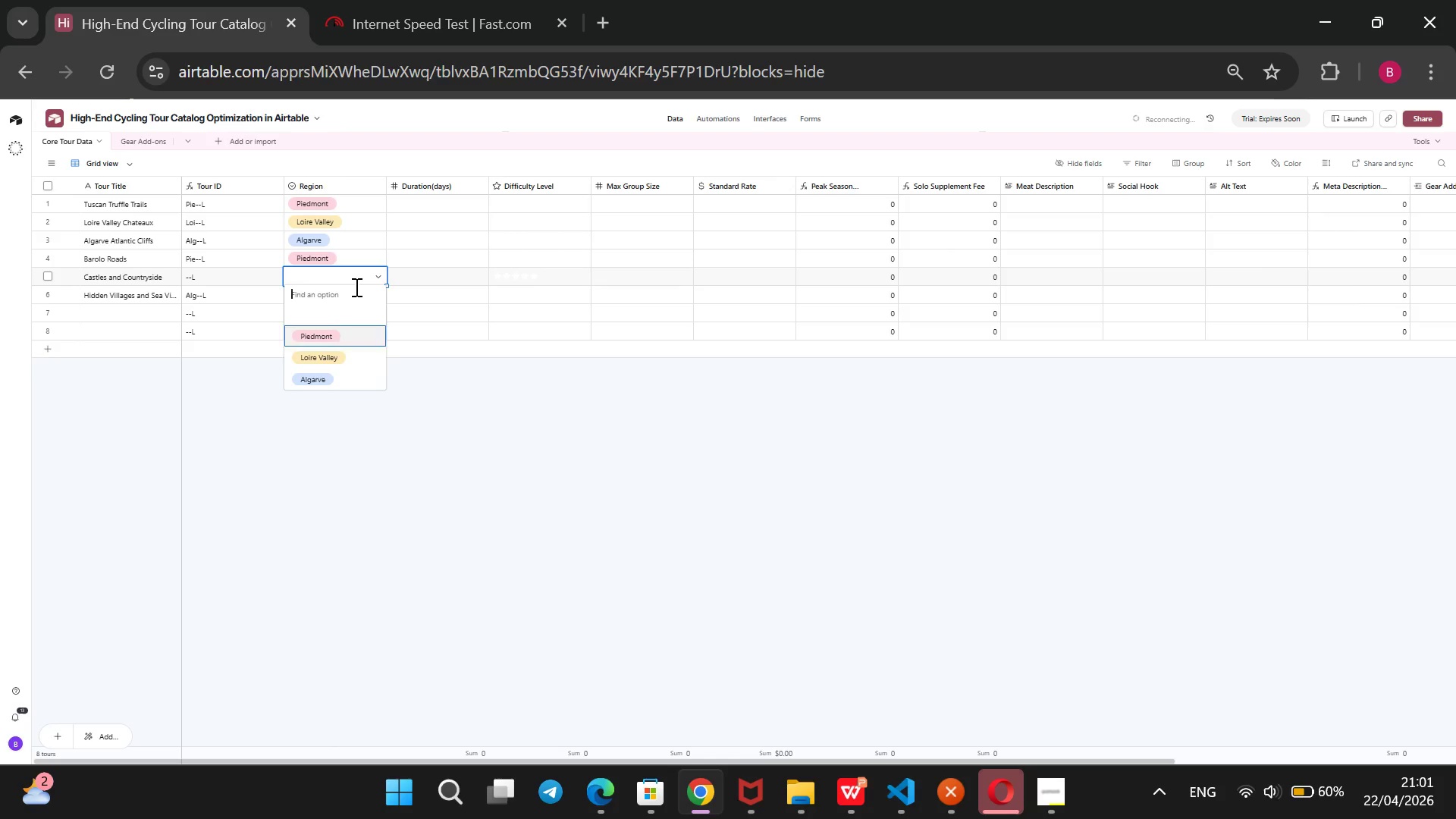 
key(ArrowDown)
 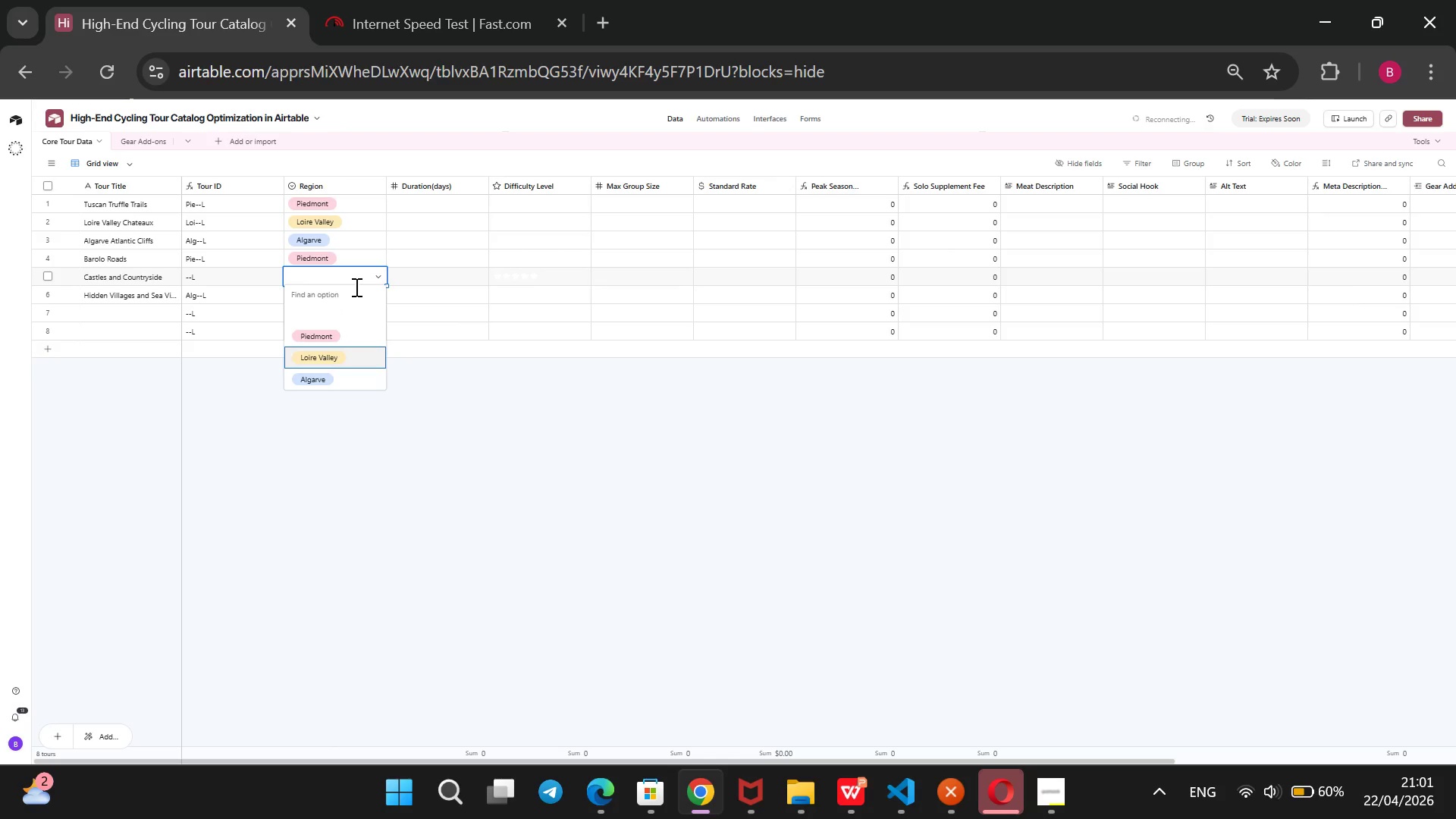 
key(Enter)
 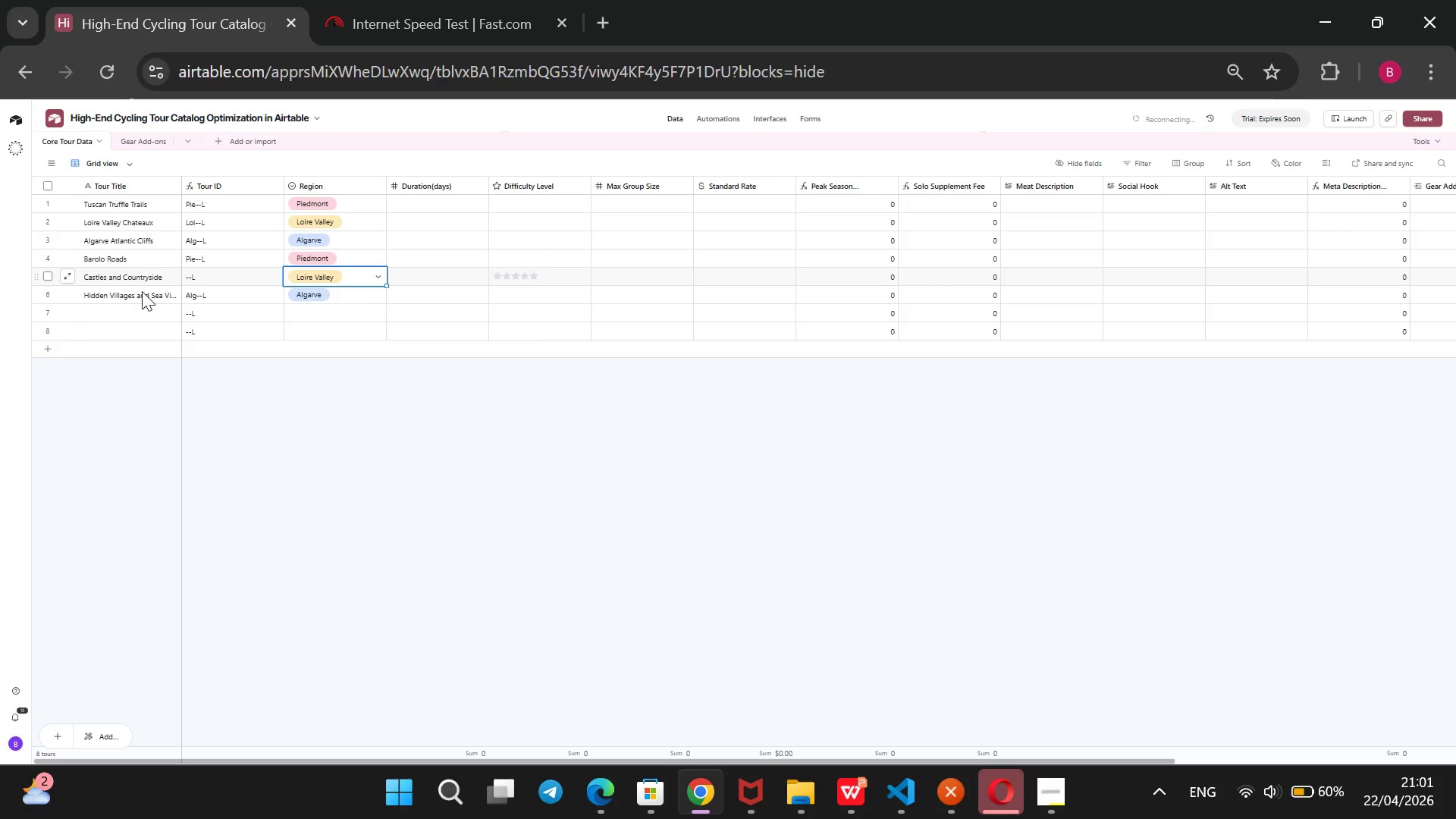 
left_click([117, 312])
 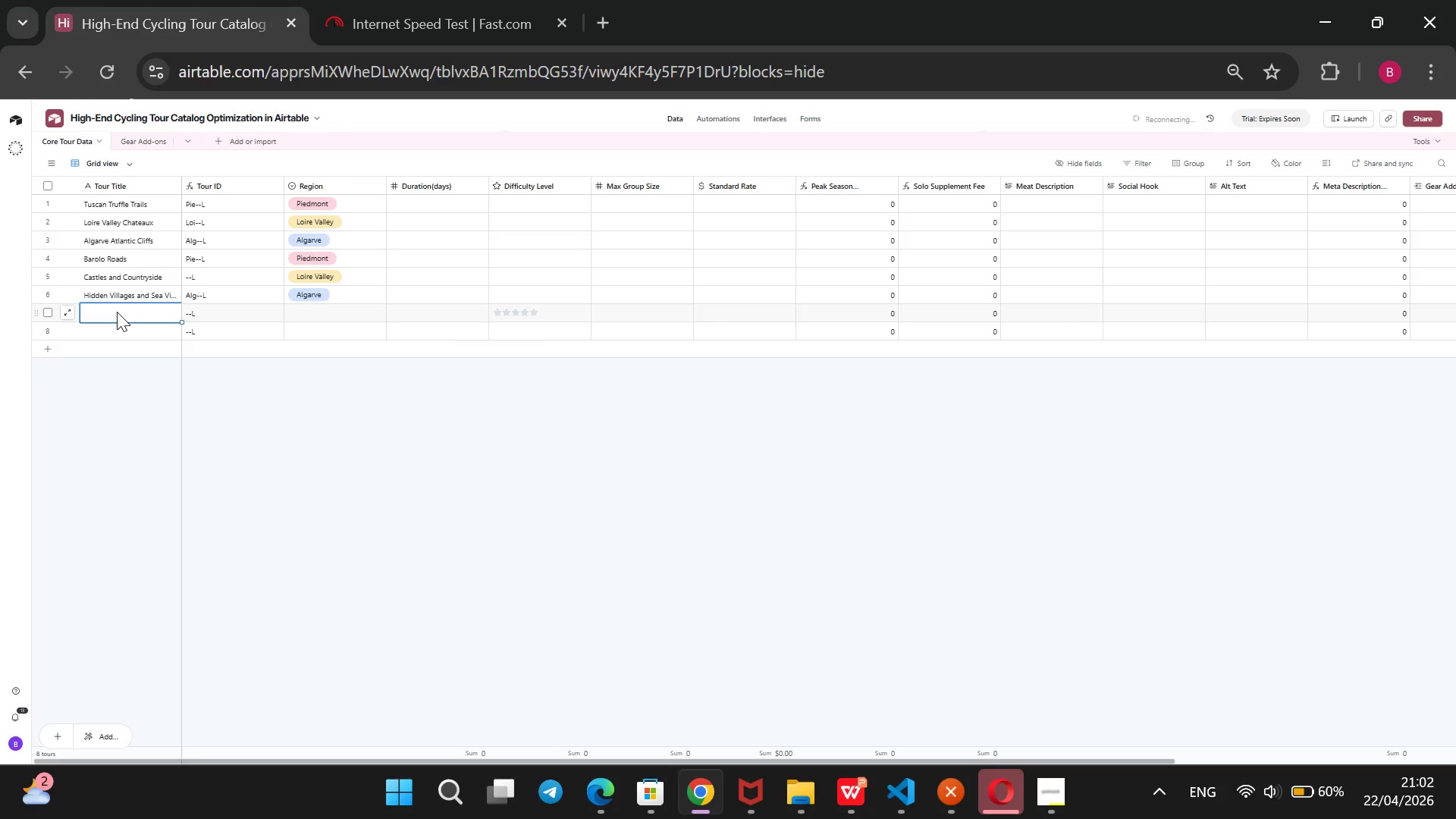 
wait(6.11)
 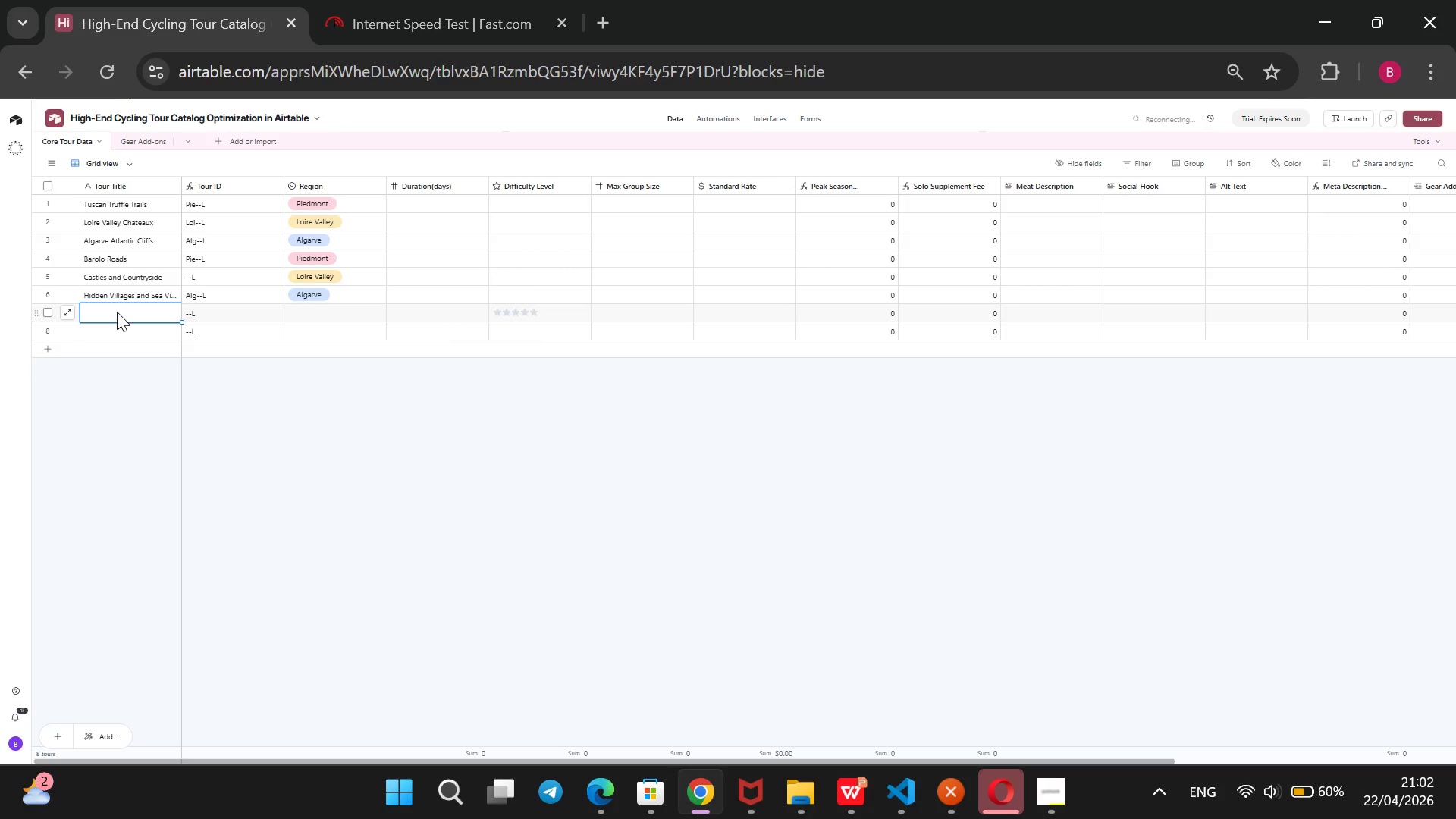 
type(The classic Loire Valley Leisure Ride)
 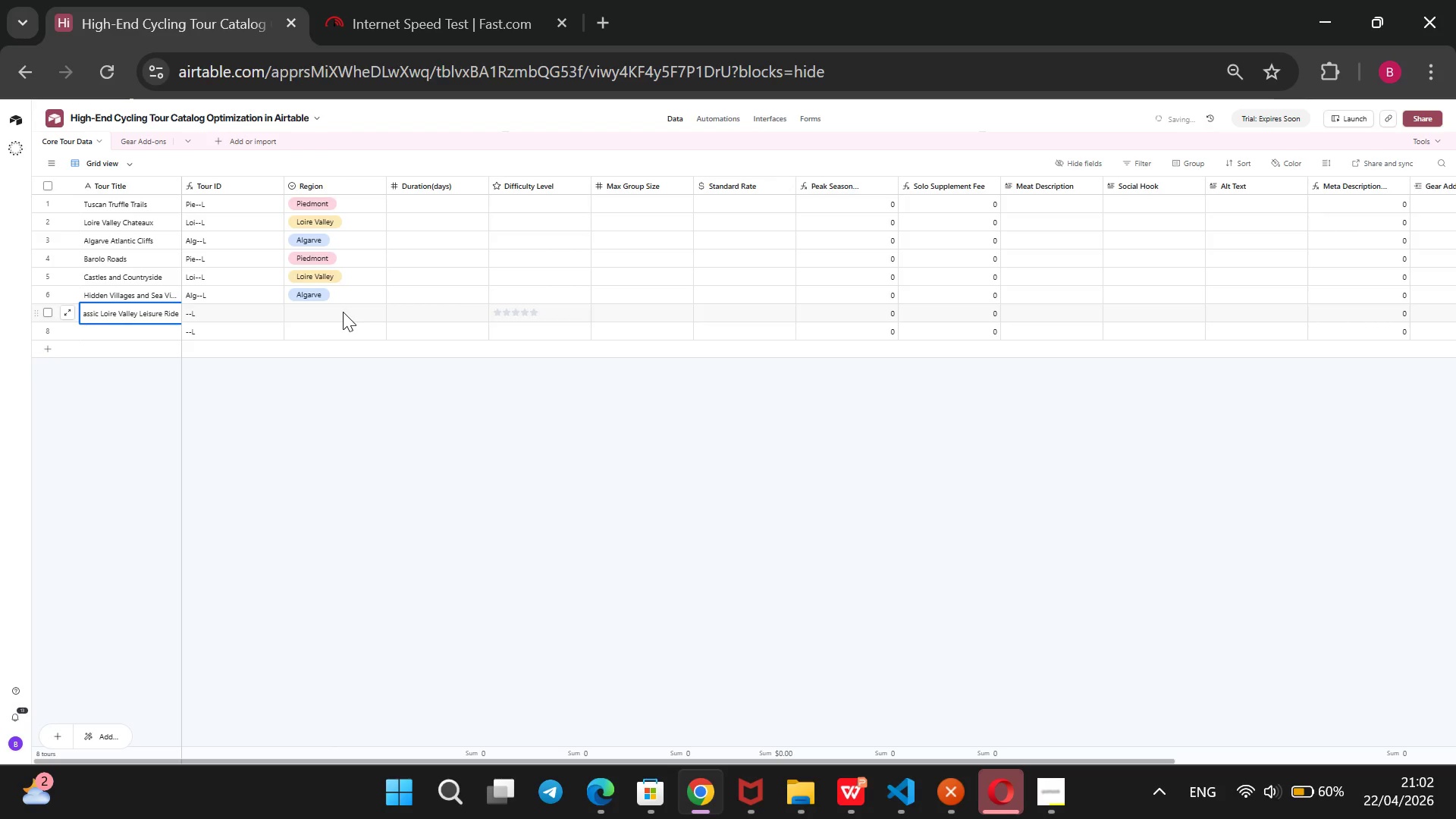 
left_click([343, 312])
 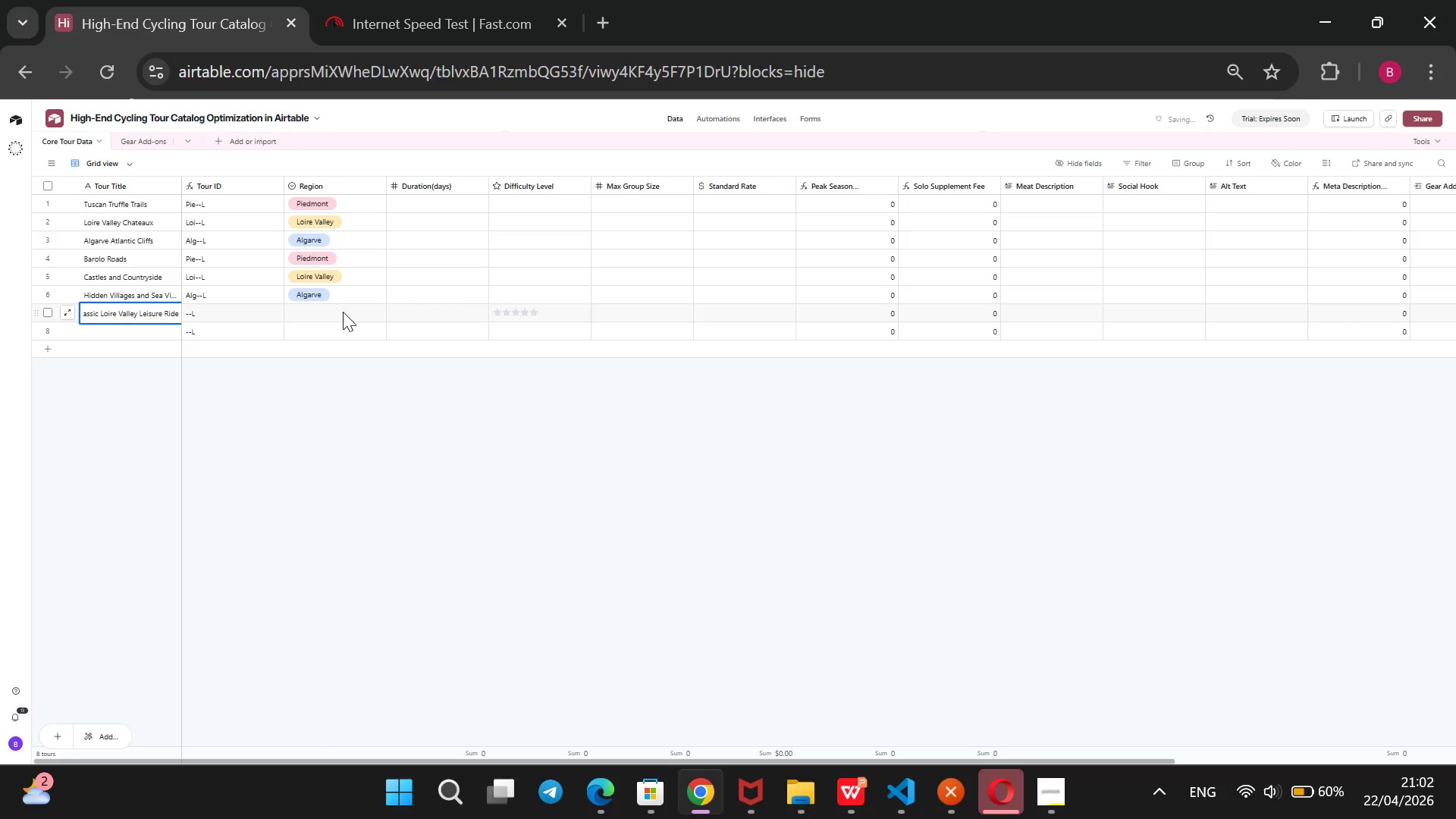 
key(Enter)
 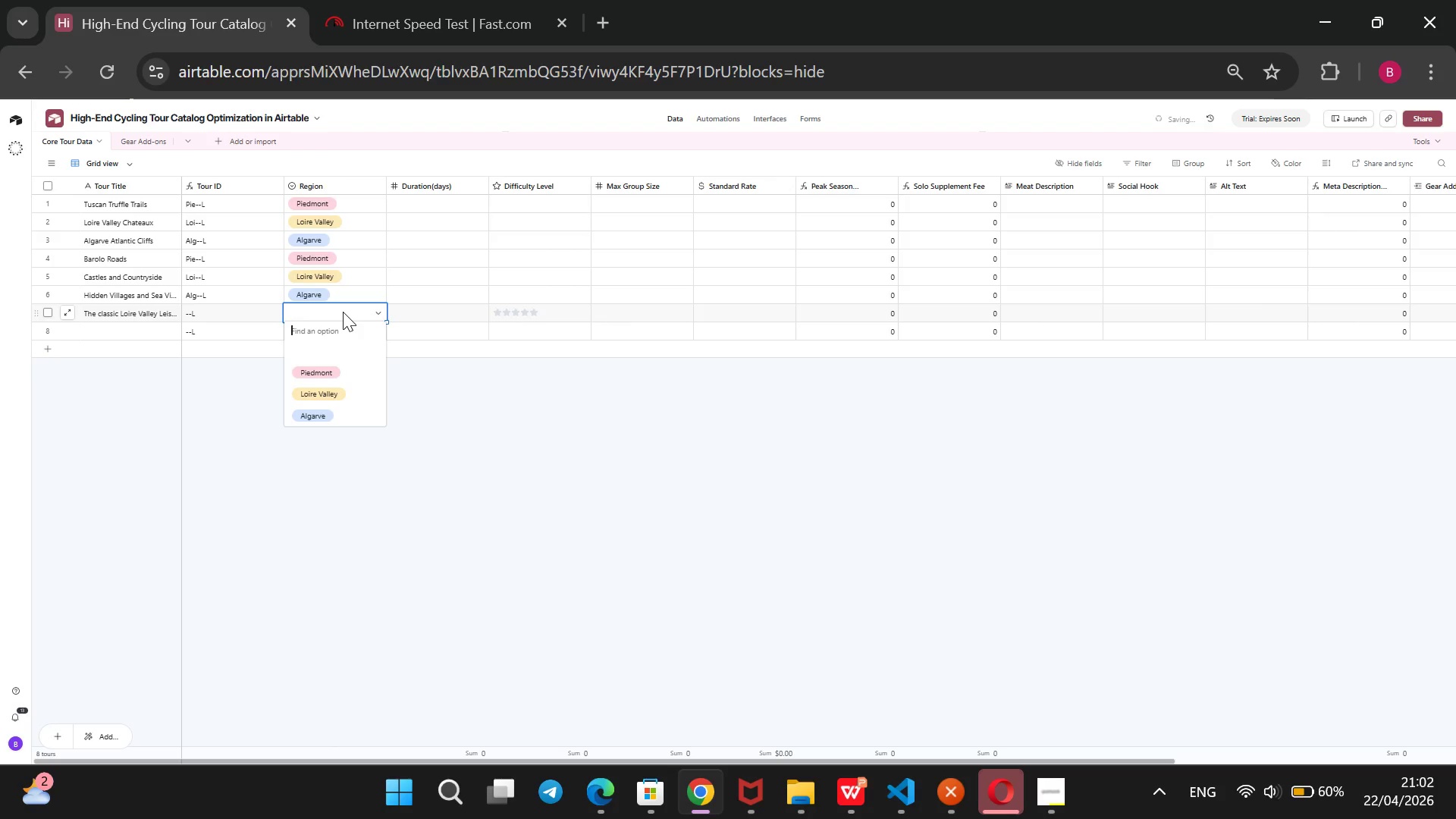 
key(ArrowUp)
 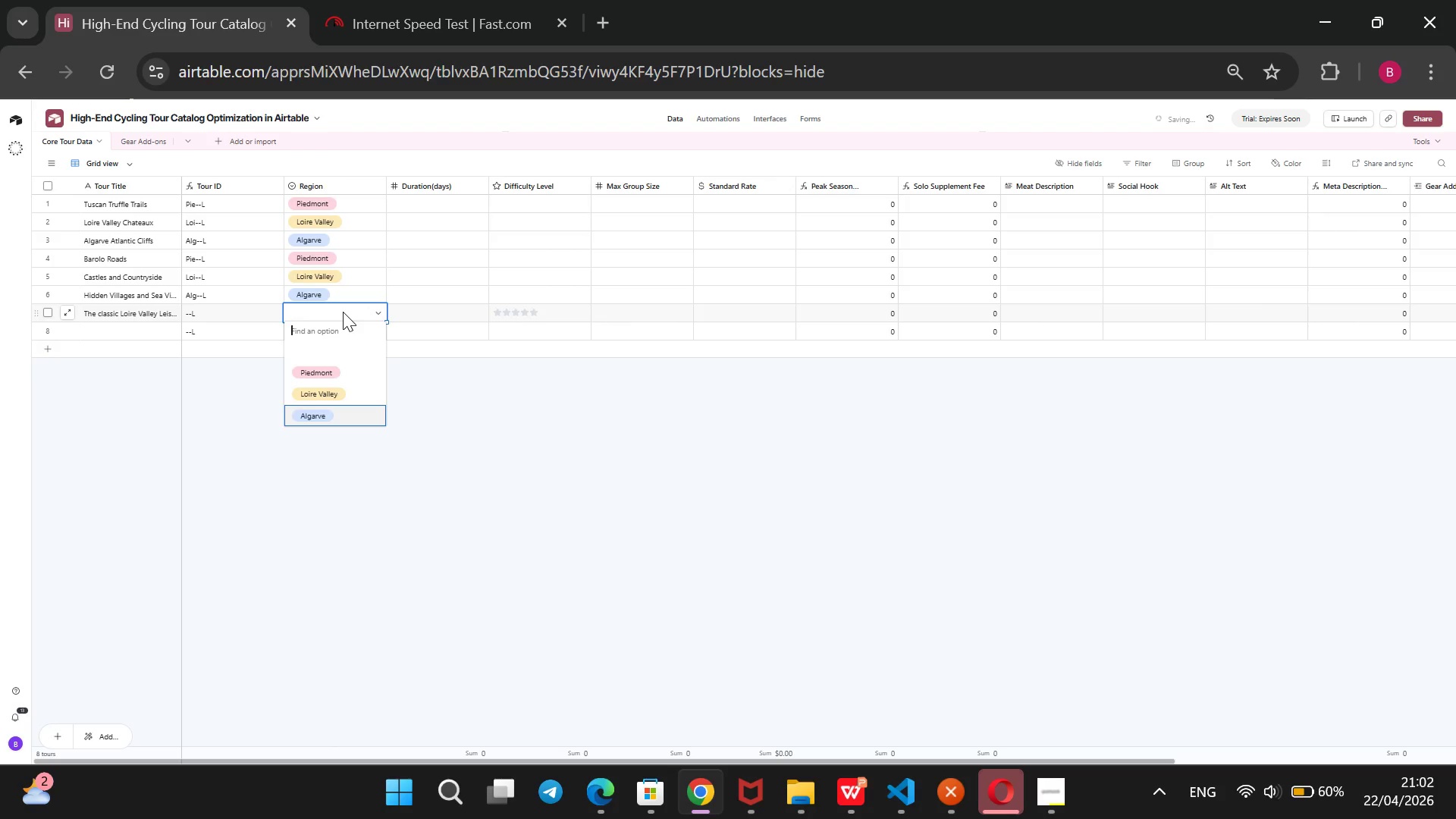 
key(ArrowUp)
 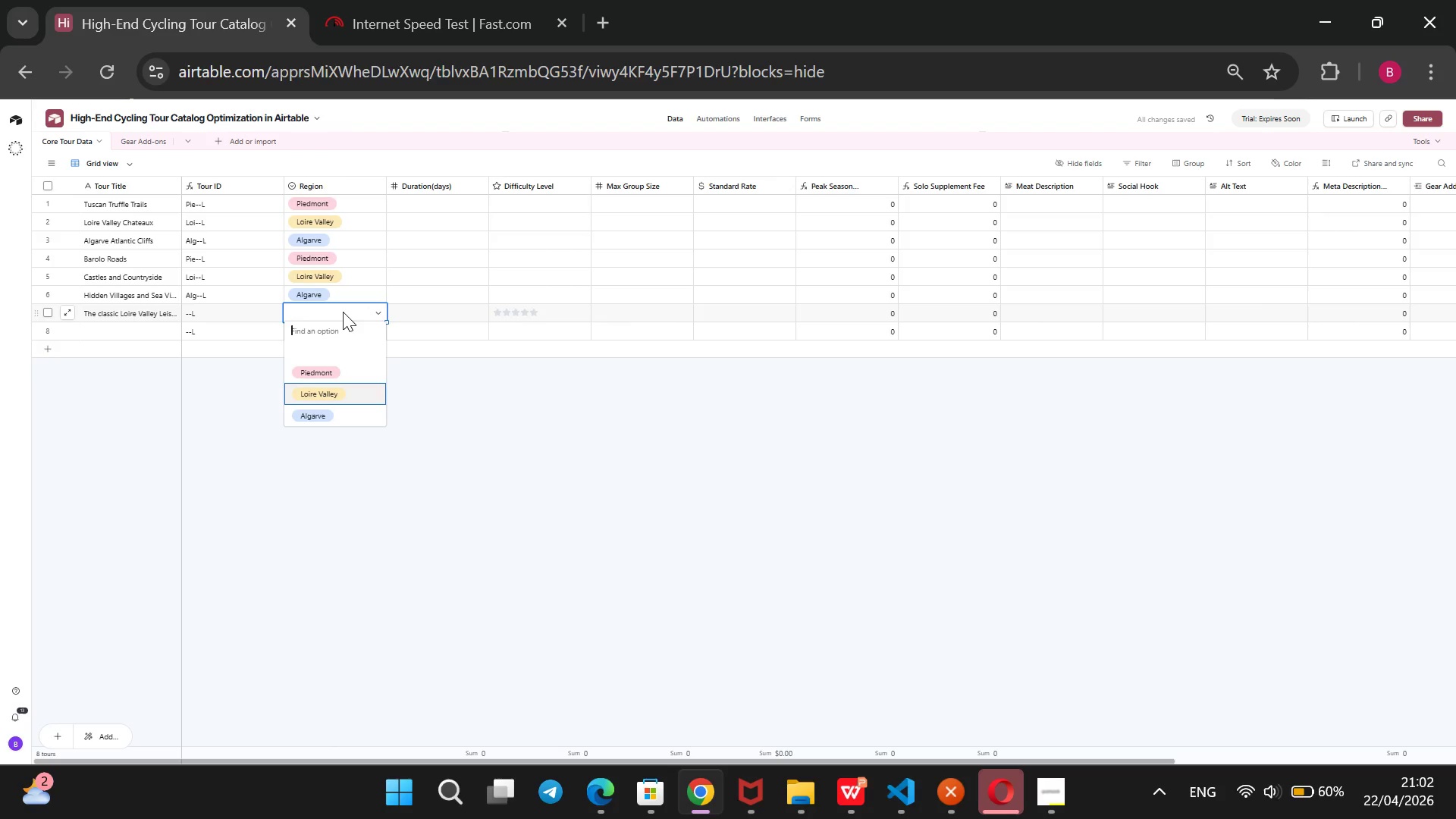 
key(Enter)
 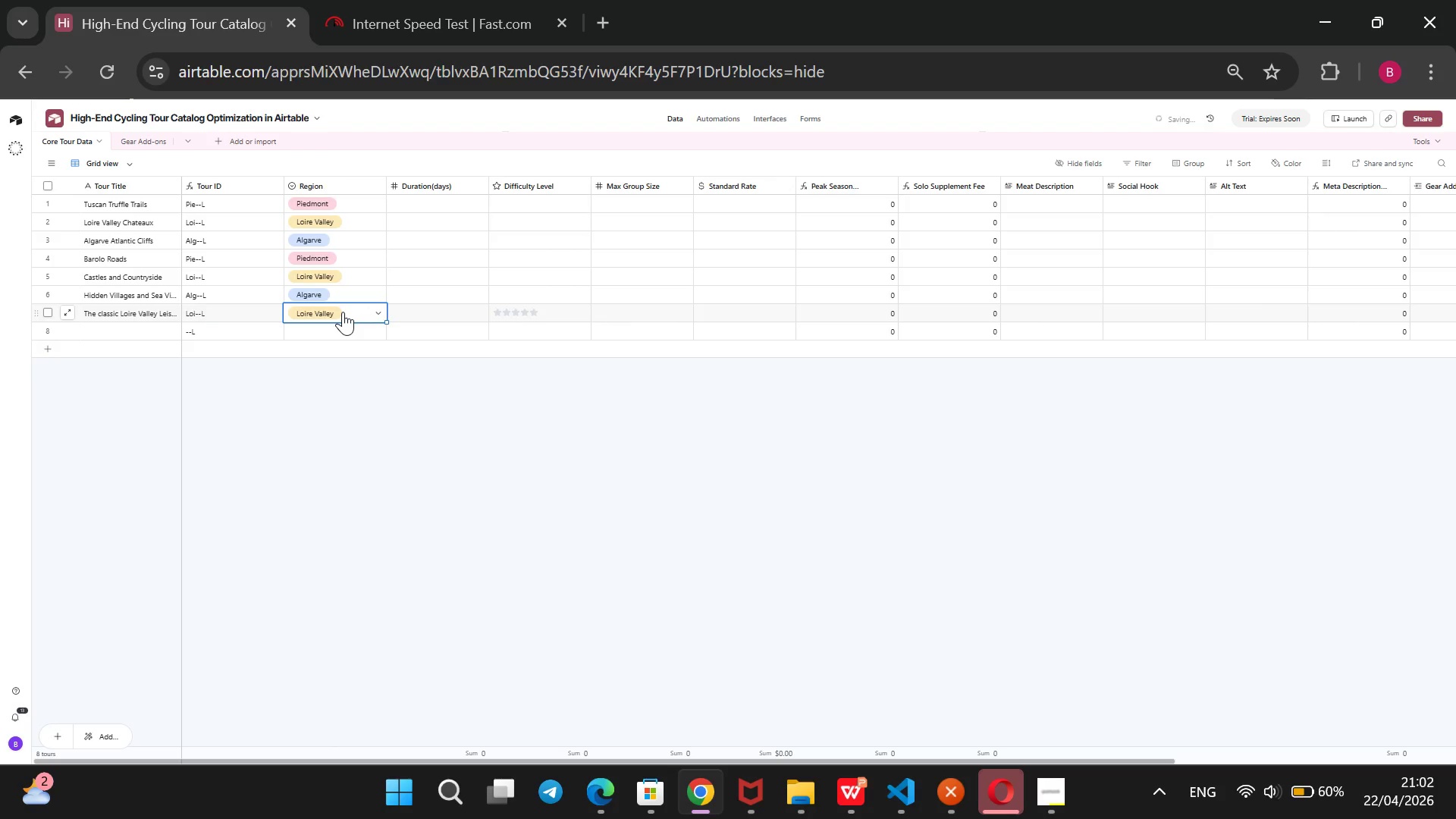 
key(ArrowDown)
 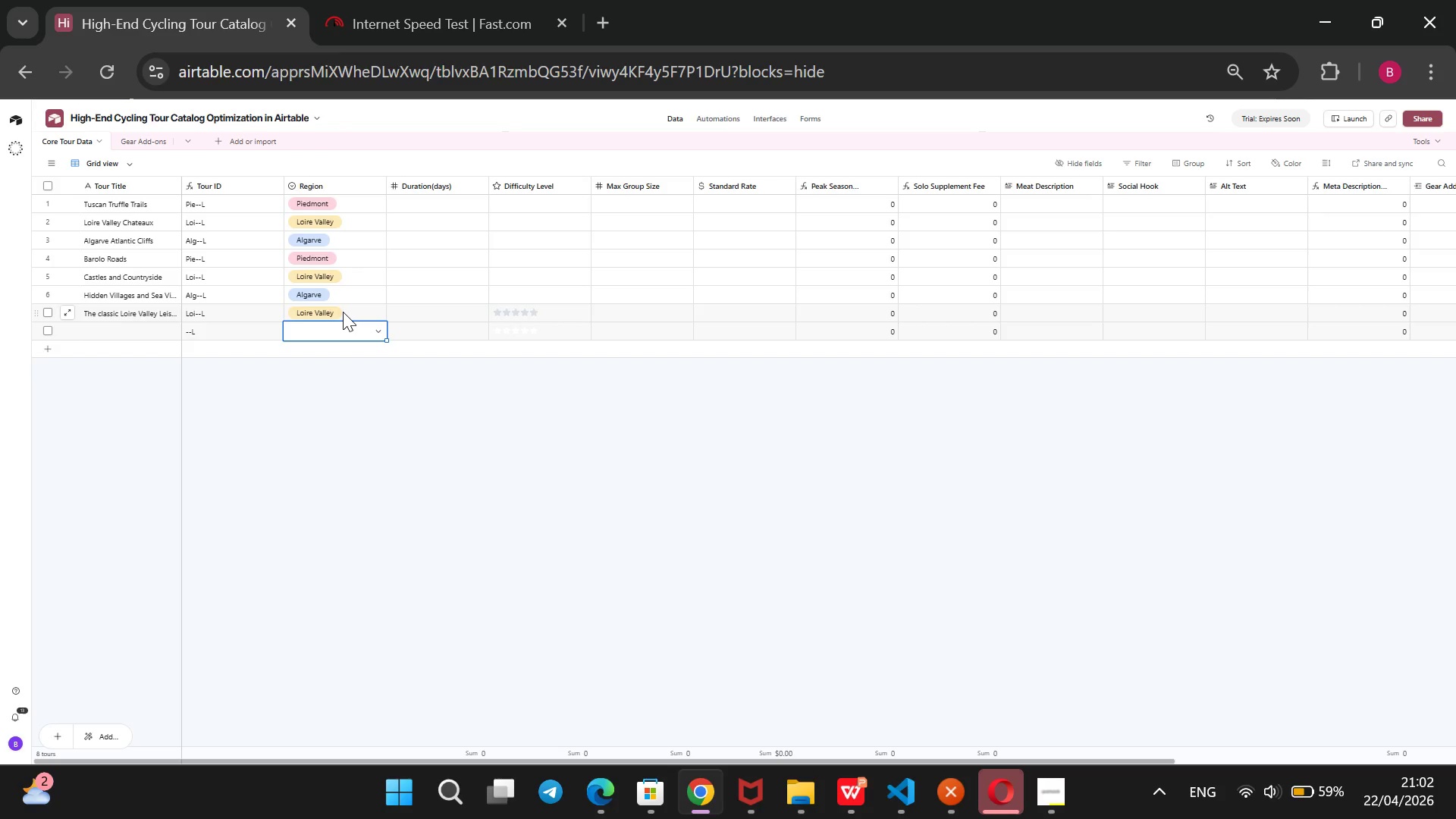 
wait(13.33)
 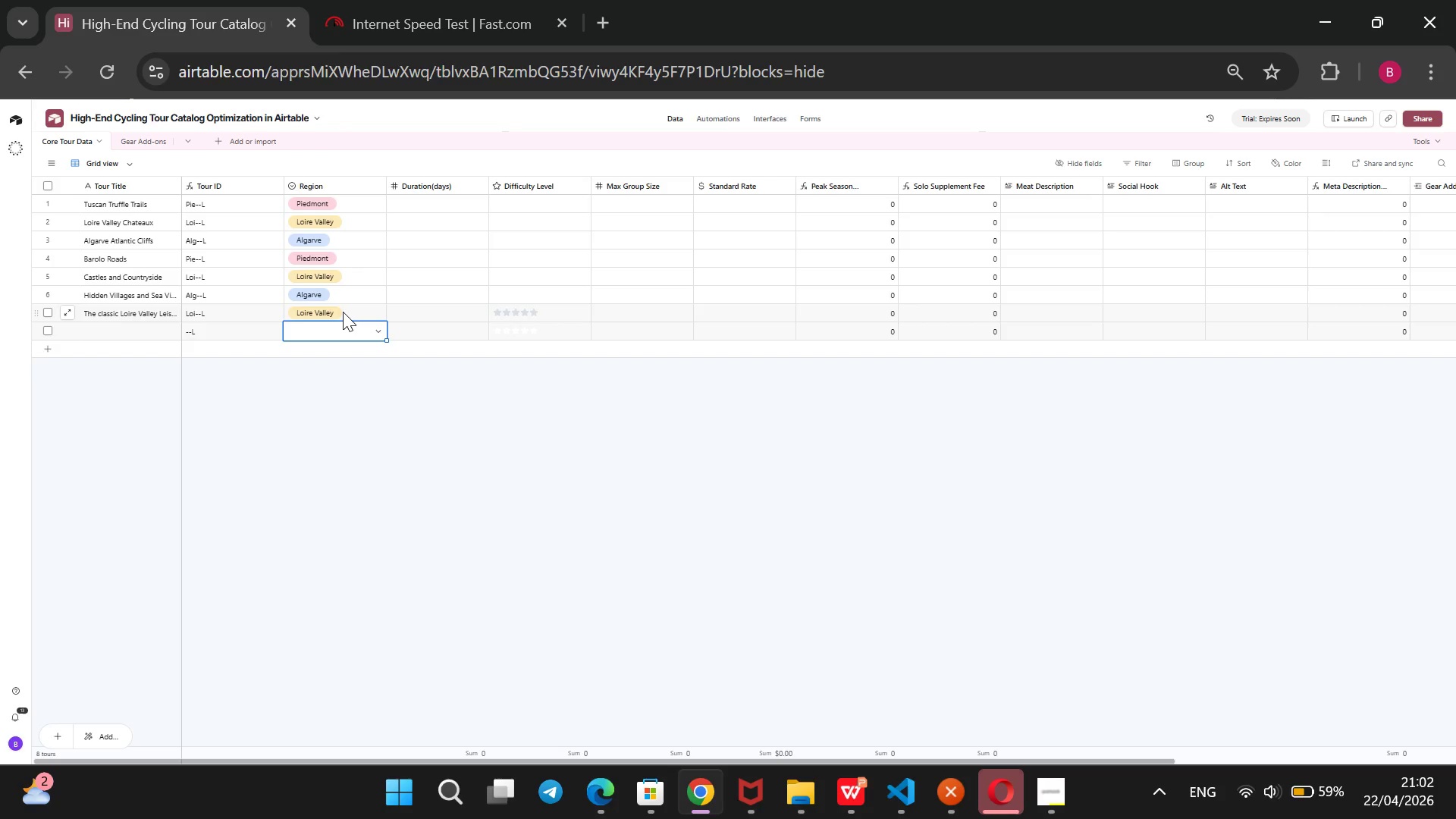 
type(Rolling H)
key(Backspace)
key(Backspace)
key(Backspace)
key(Backspace)
key(Backspace)
key(Backspace)
key(Backspace)
key(Backspace)
key(Backspace)
 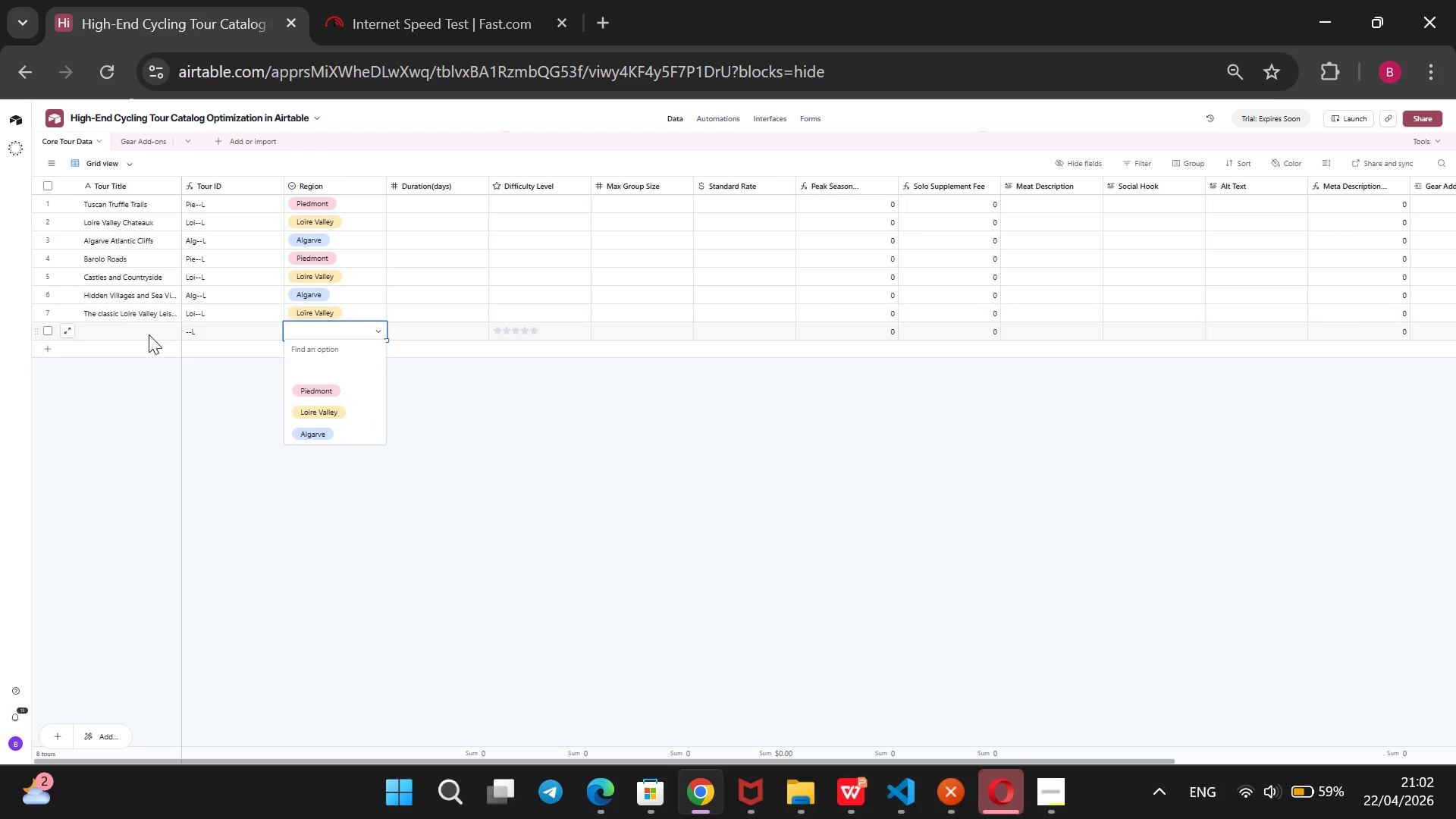 
left_click([142, 337])
 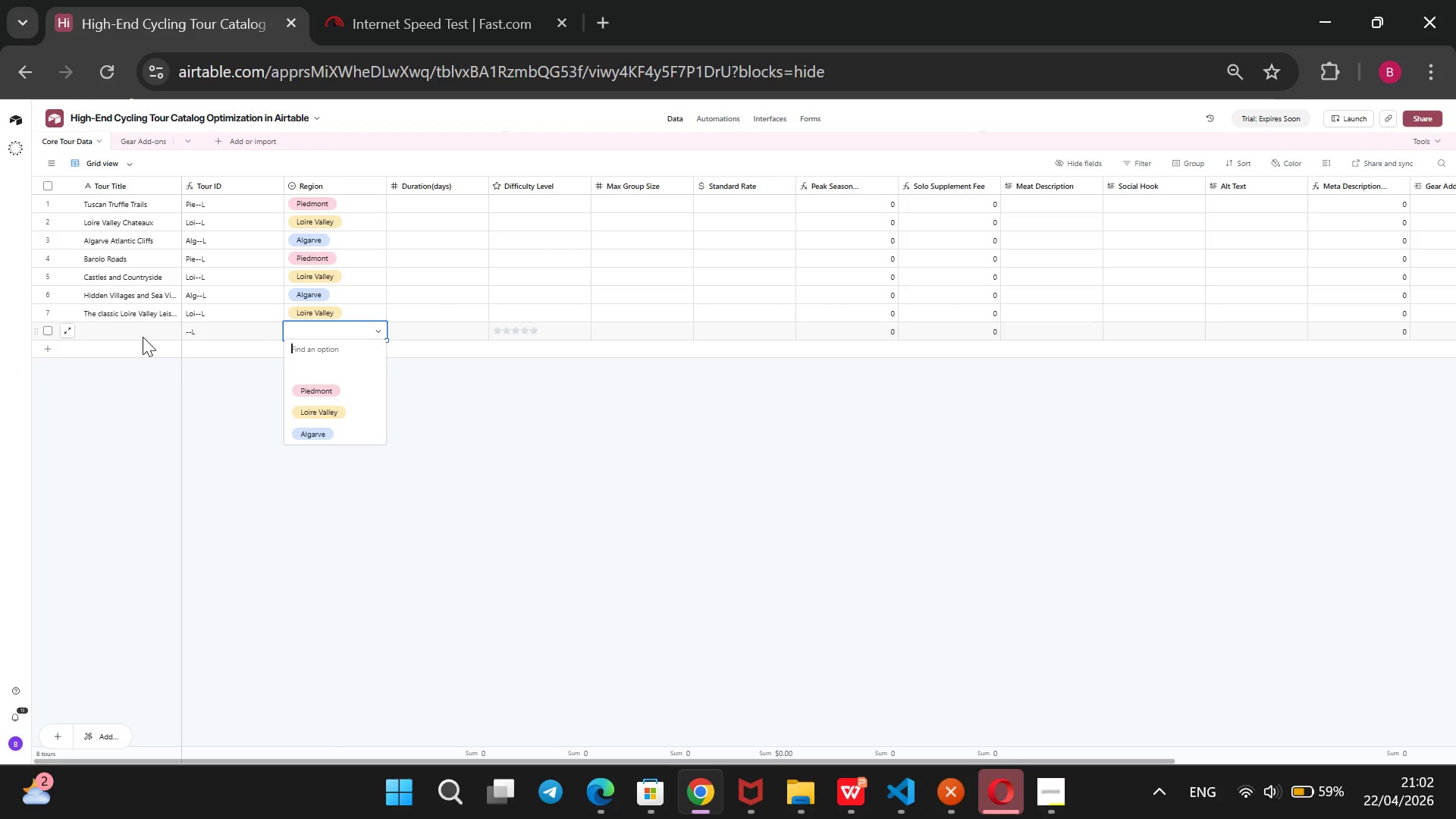 
type(Rolling HI)
key(Backspace)
type(ills & Truffle Trails of Piedmont)
 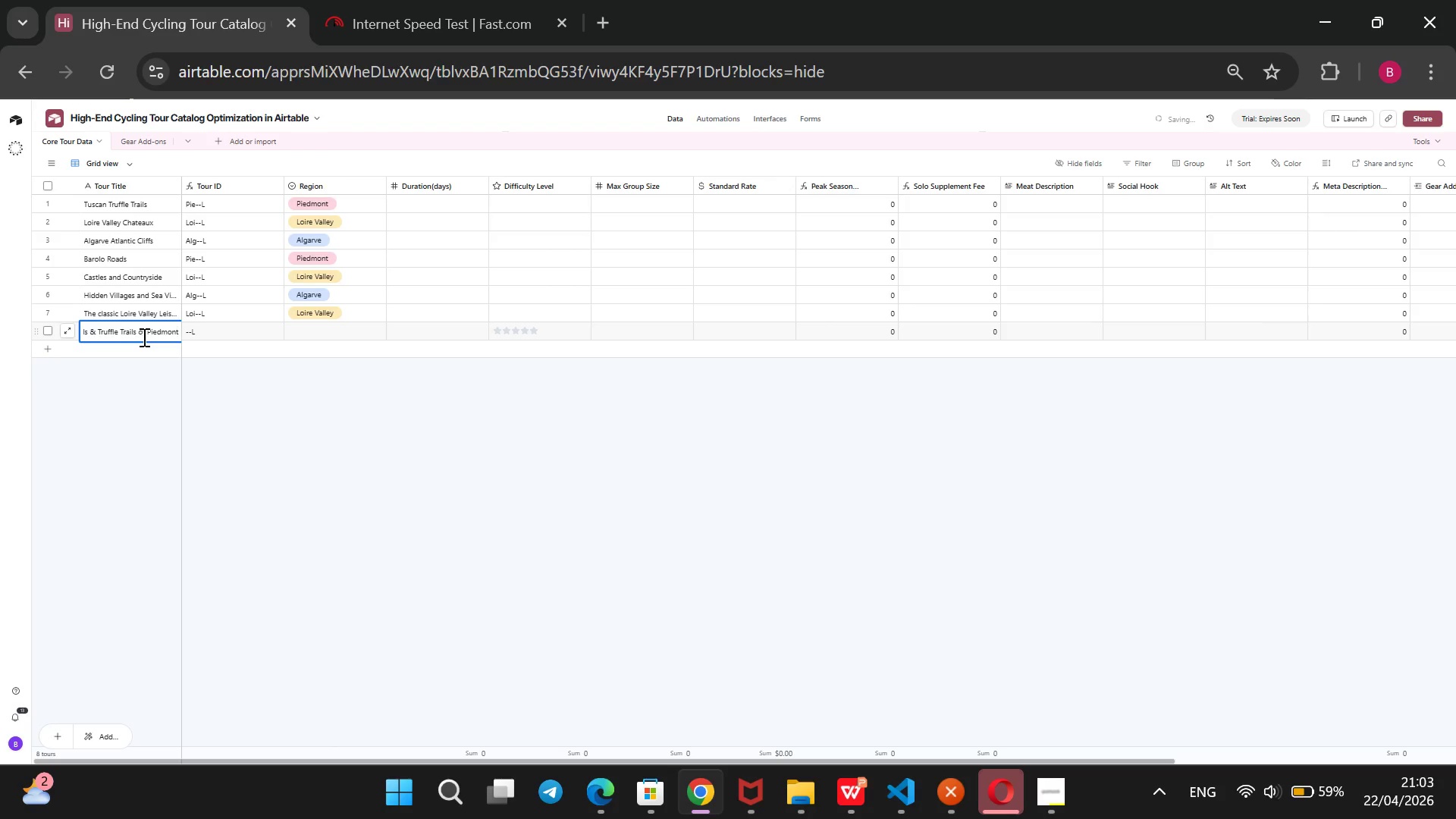 
left_click([347, 335])
 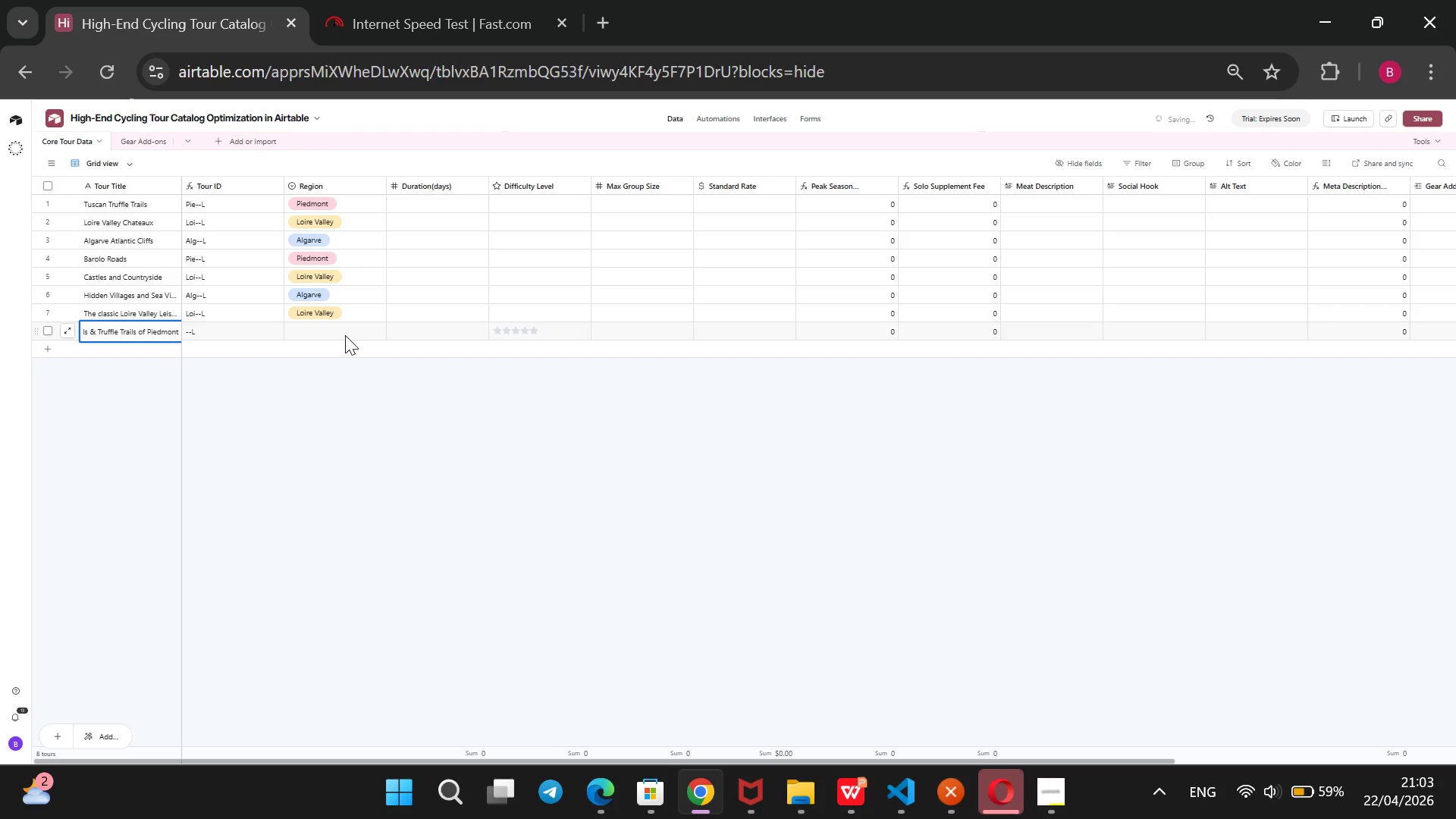 
key(Enter)
 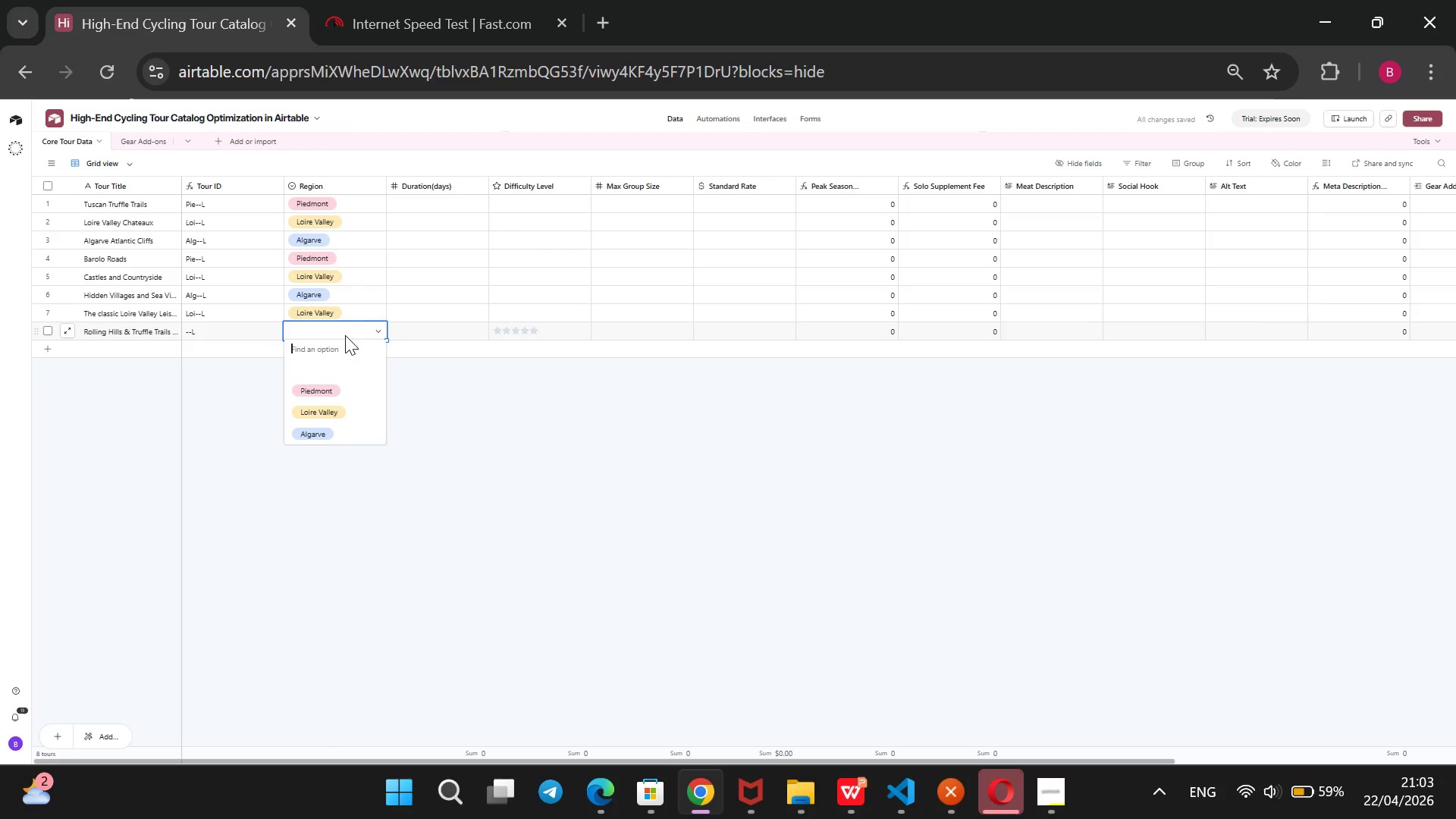 
key(ArrowDown)
 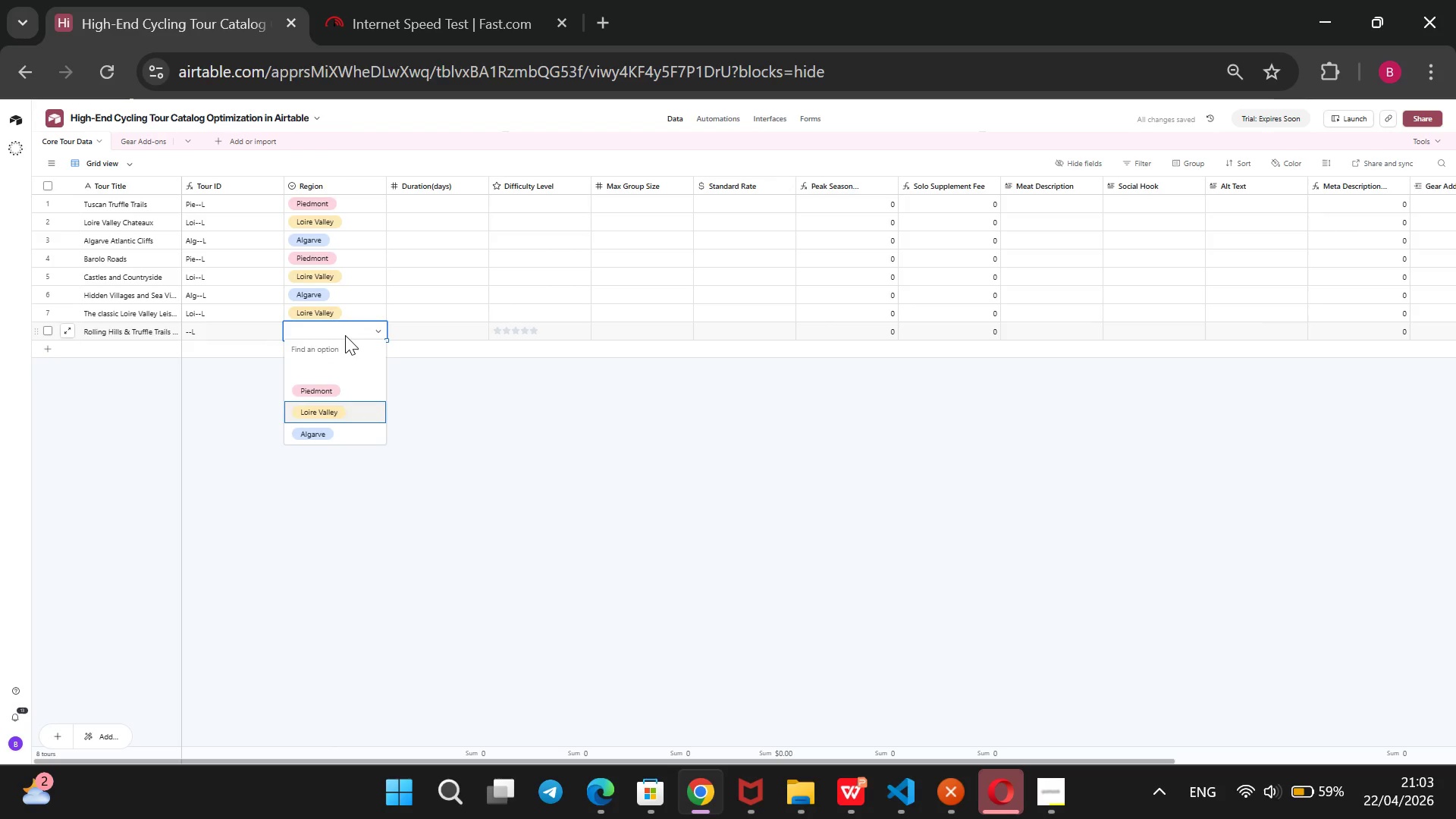 
key(ArrowDown)
 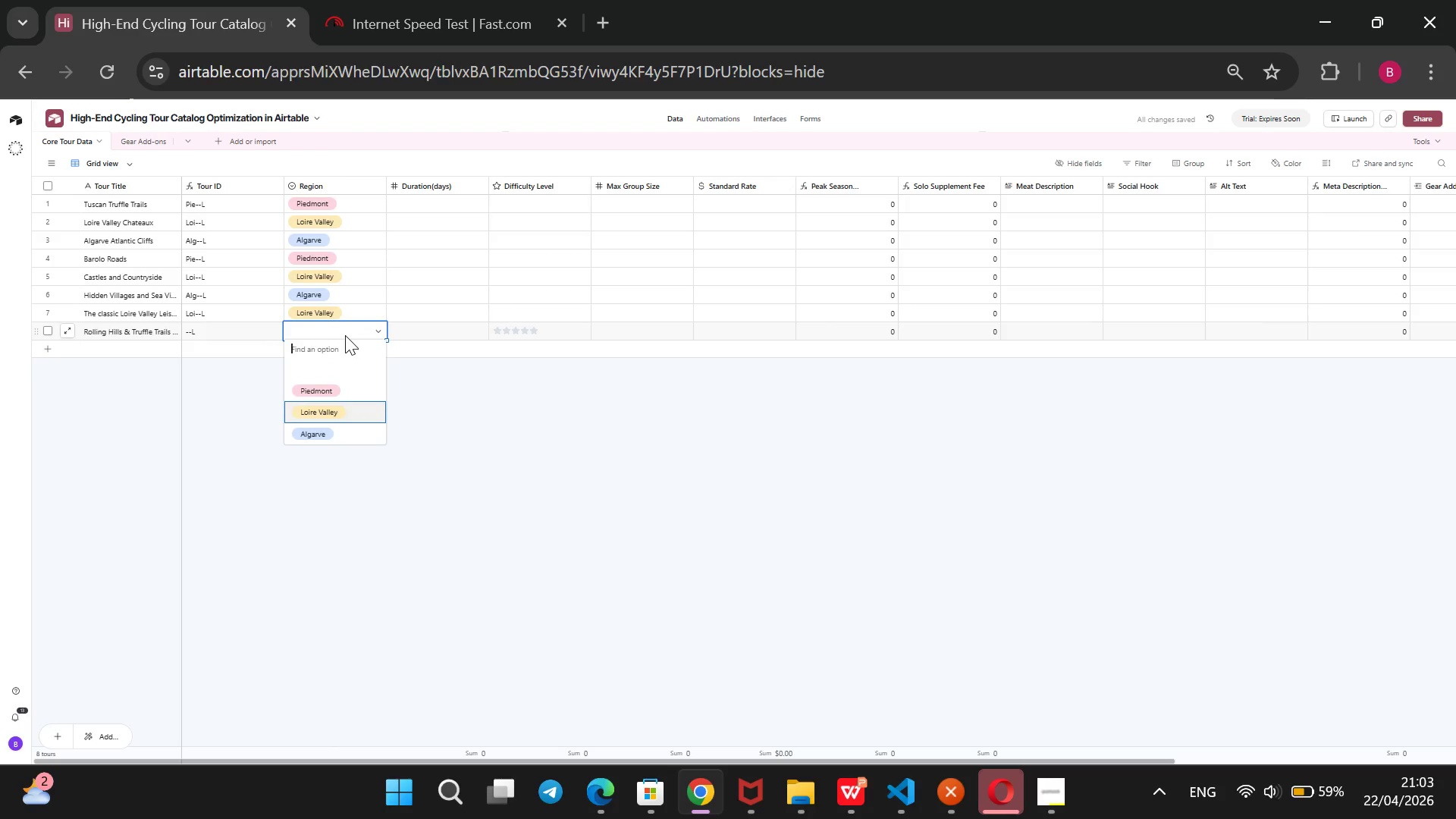 
key(ArrowDown)
 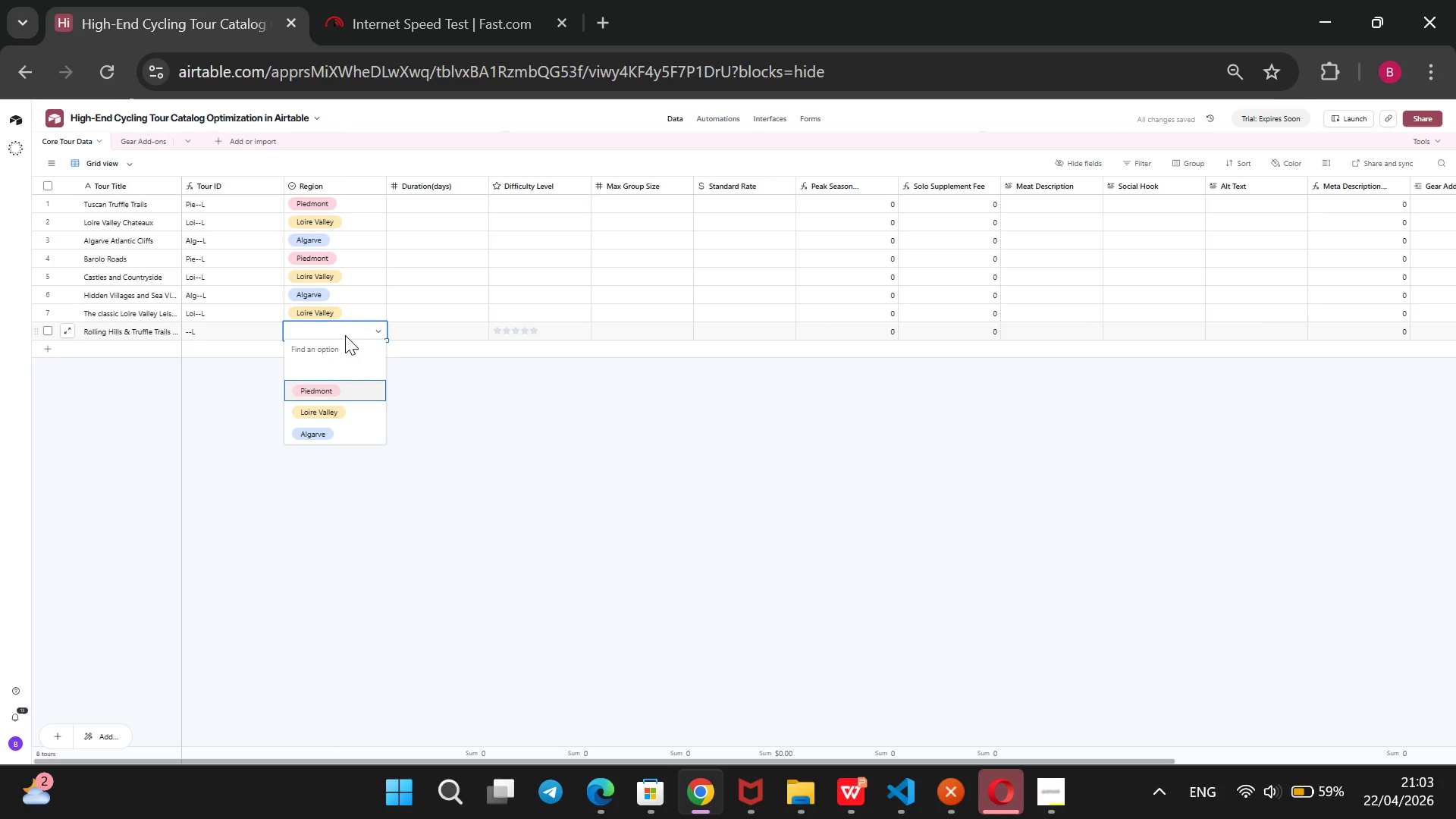 
key(ArrowUp)
 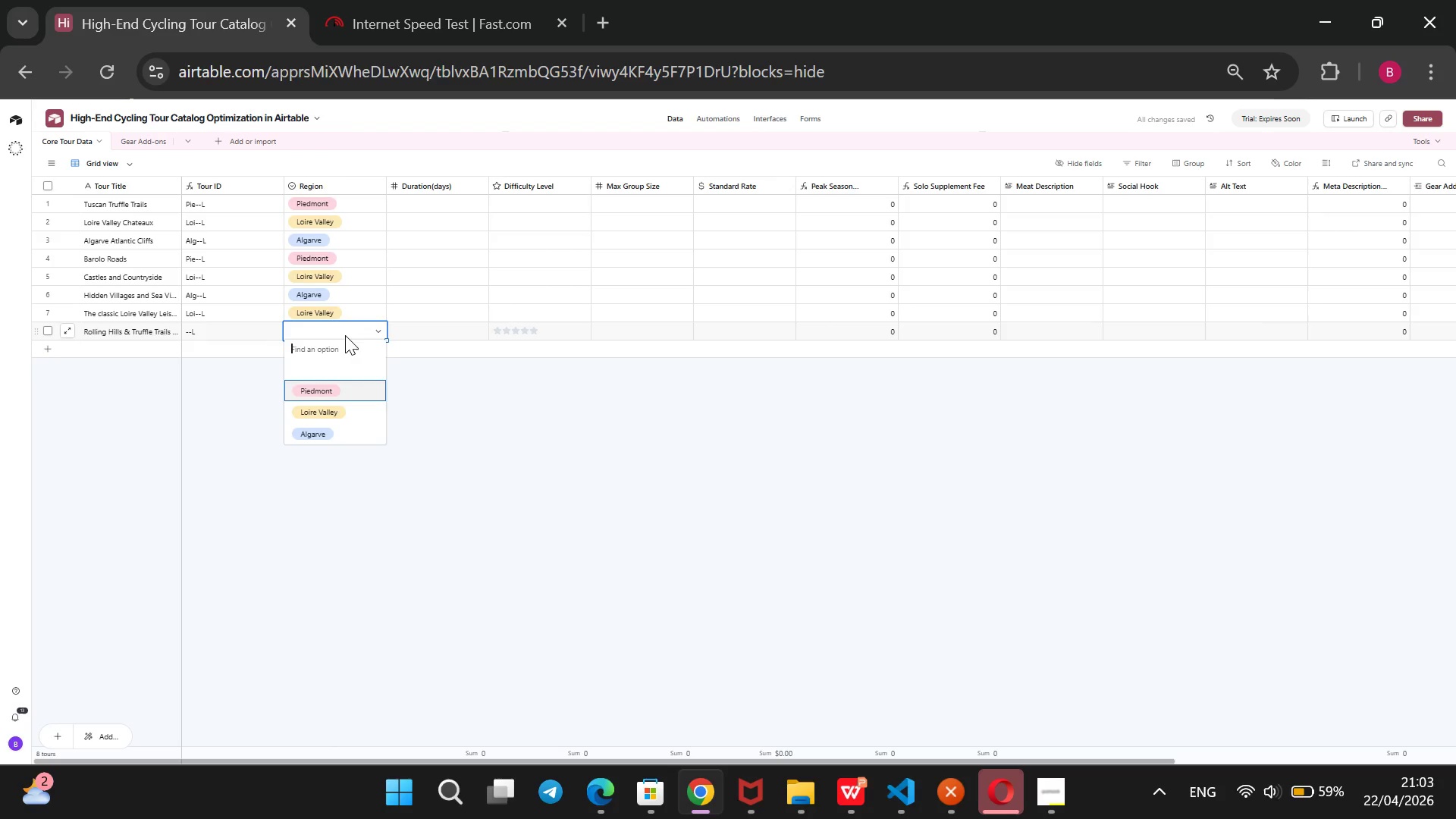 
key(Enter)
 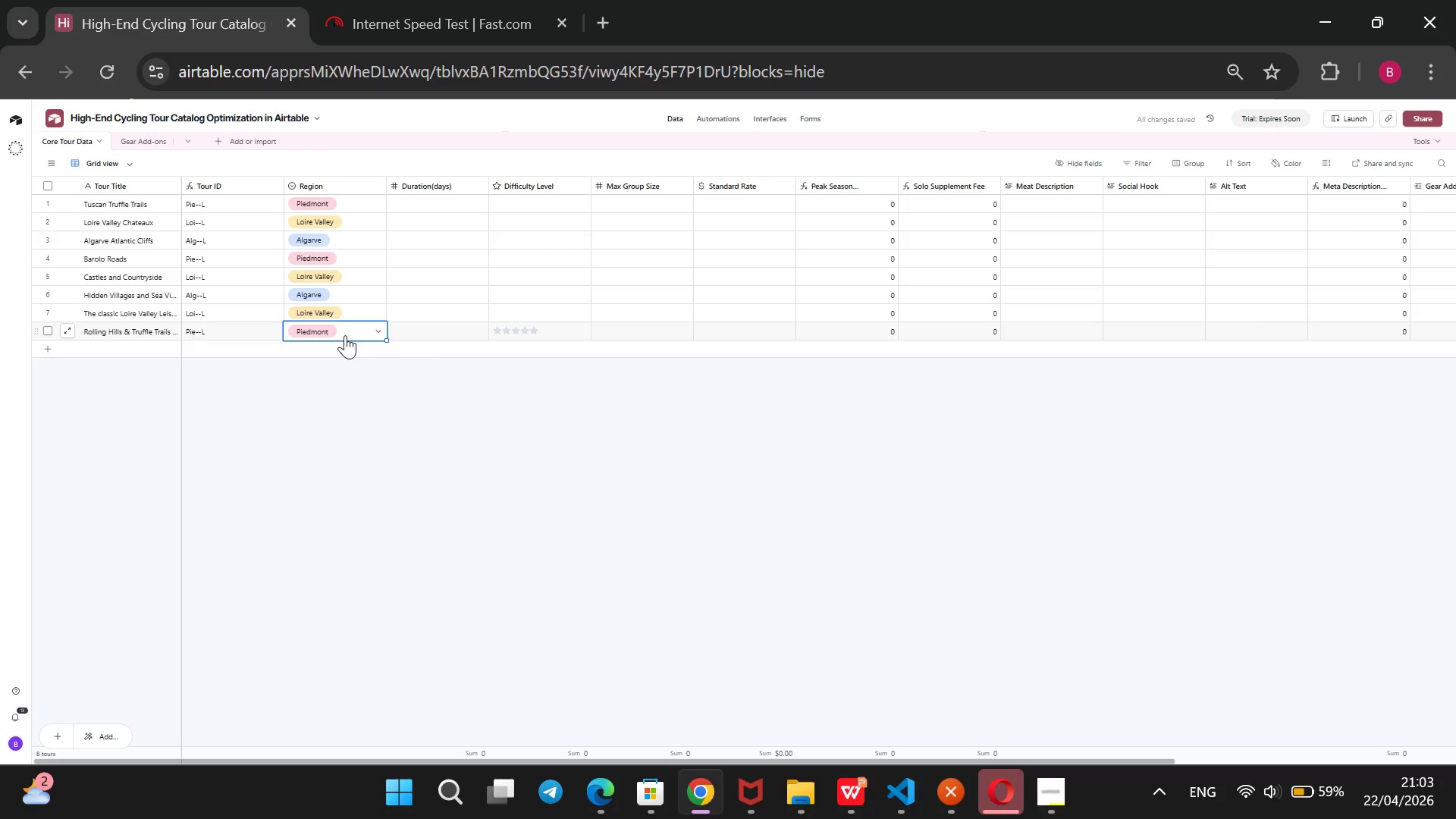 
wait(10.56)
 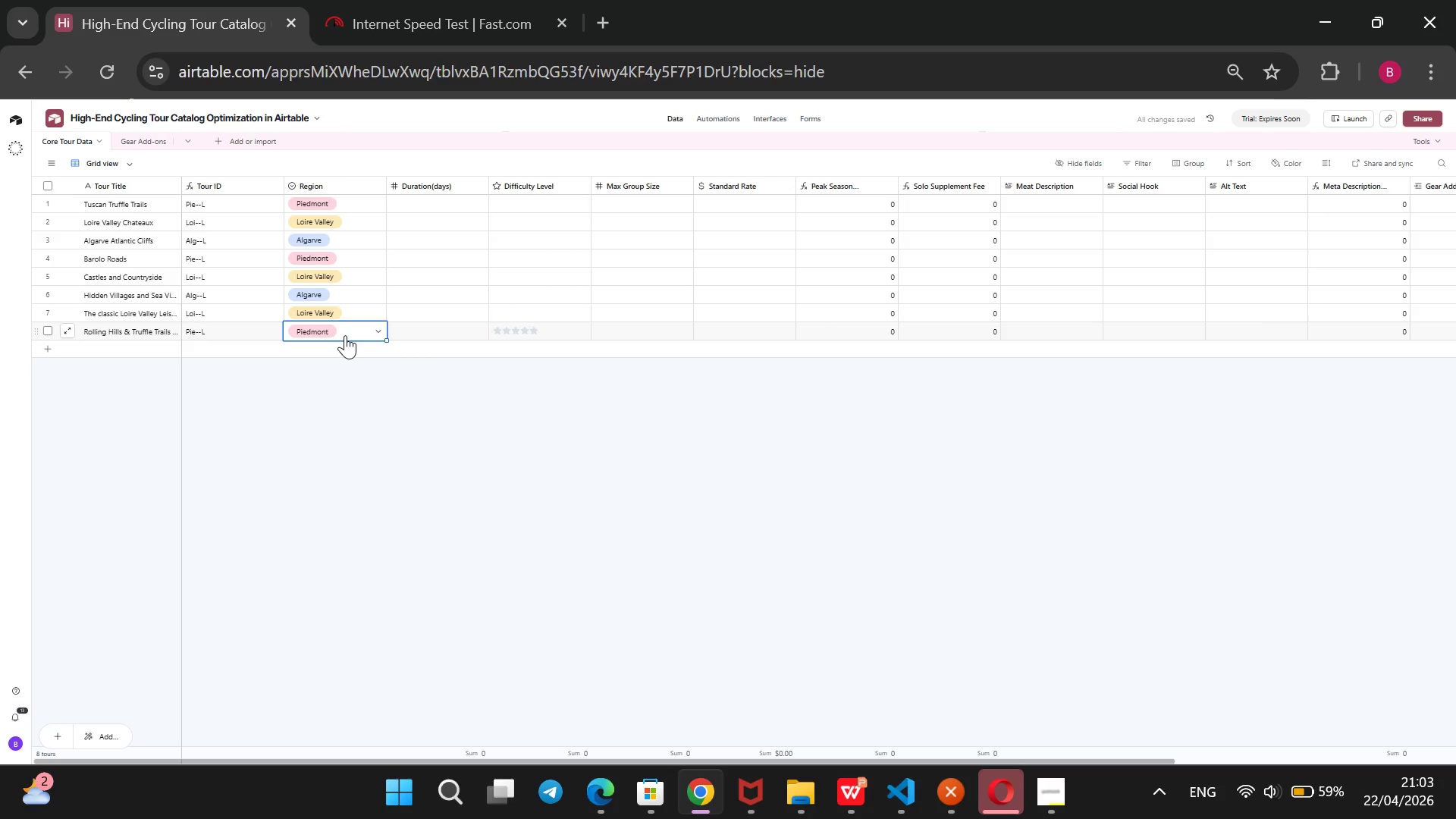 
left_click([435, 196])
 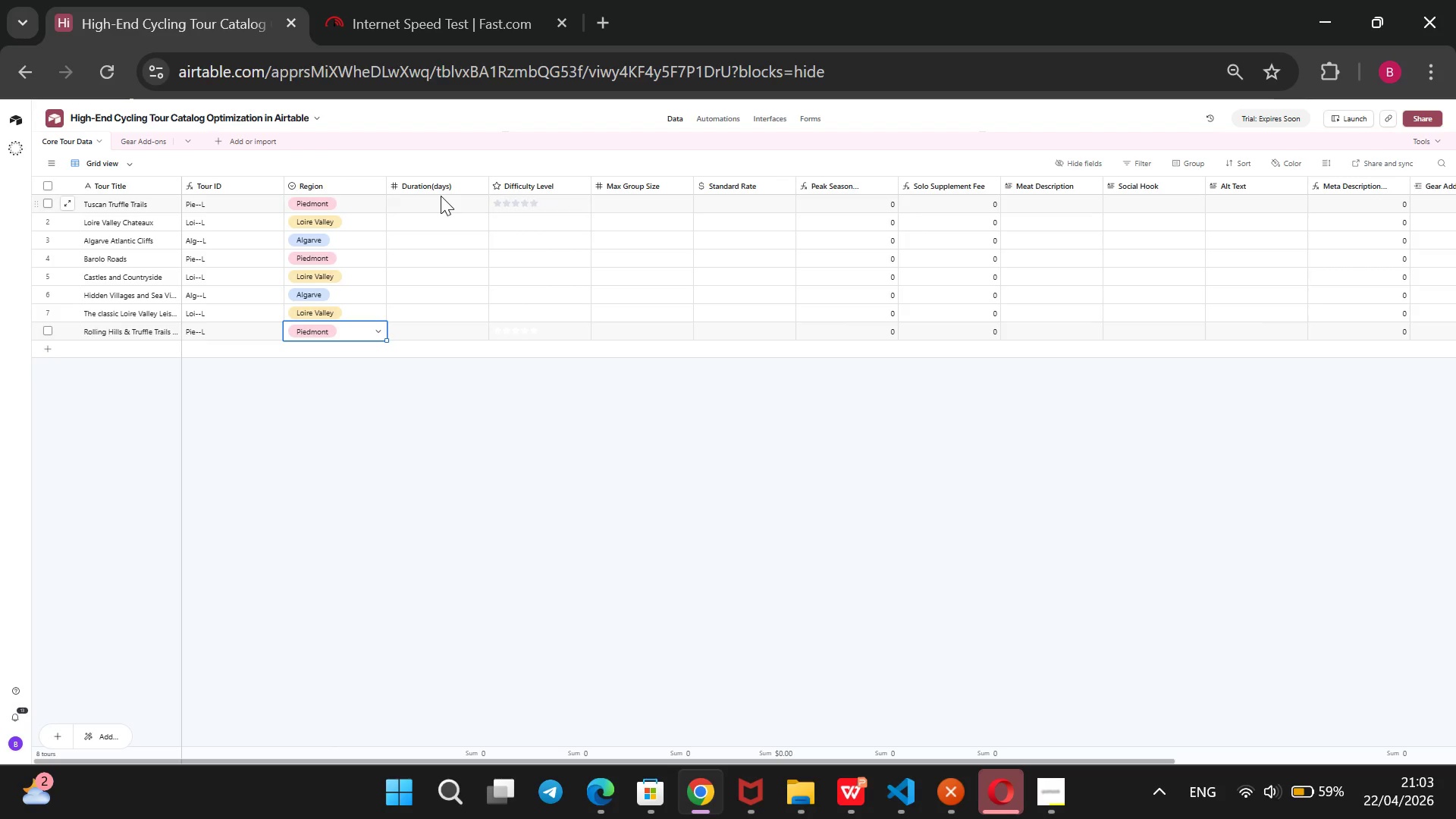 
type(77)
key(Backspace)
 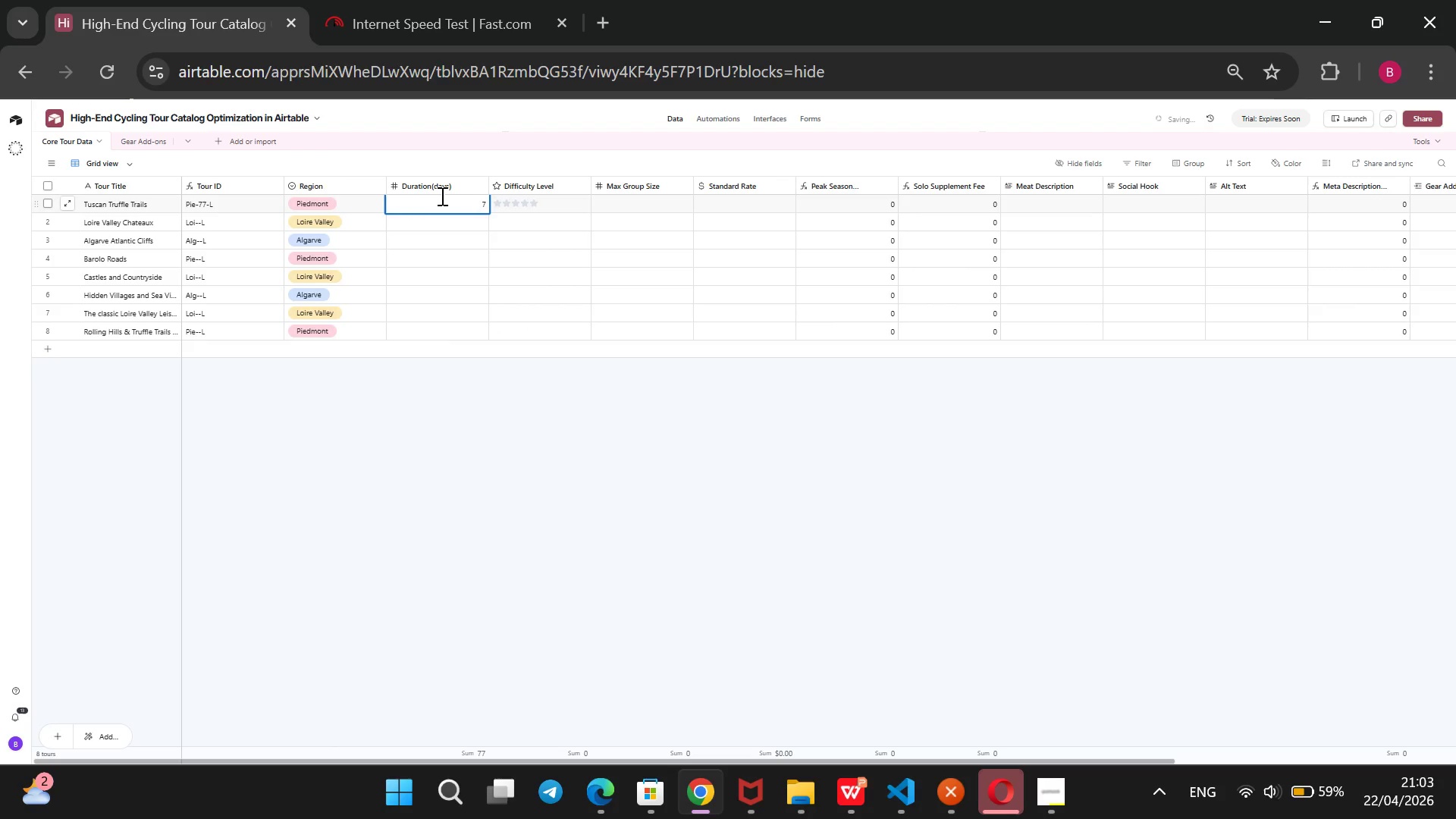 
key(ArrowDown)
 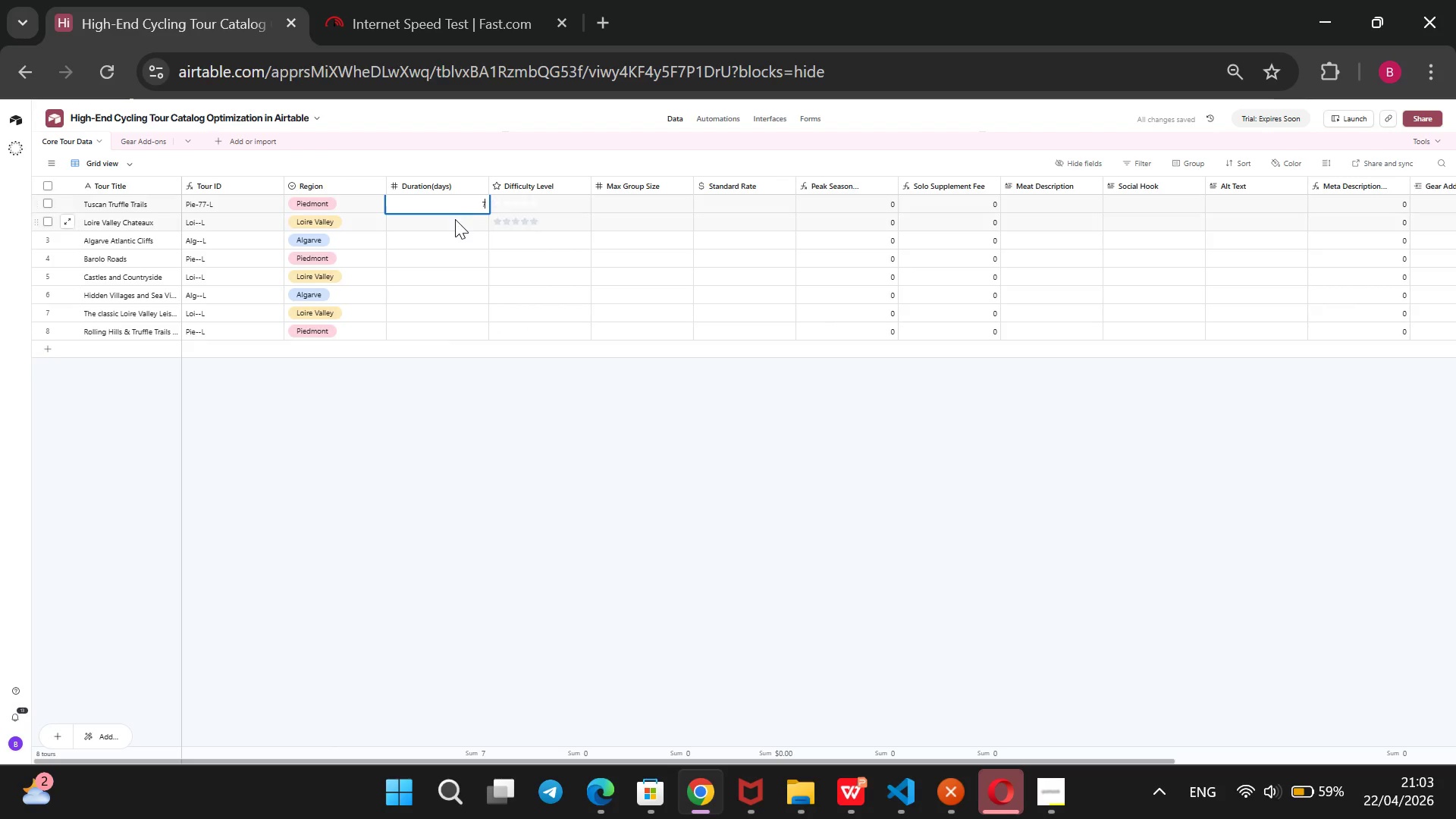 
left_click([455, 219])
 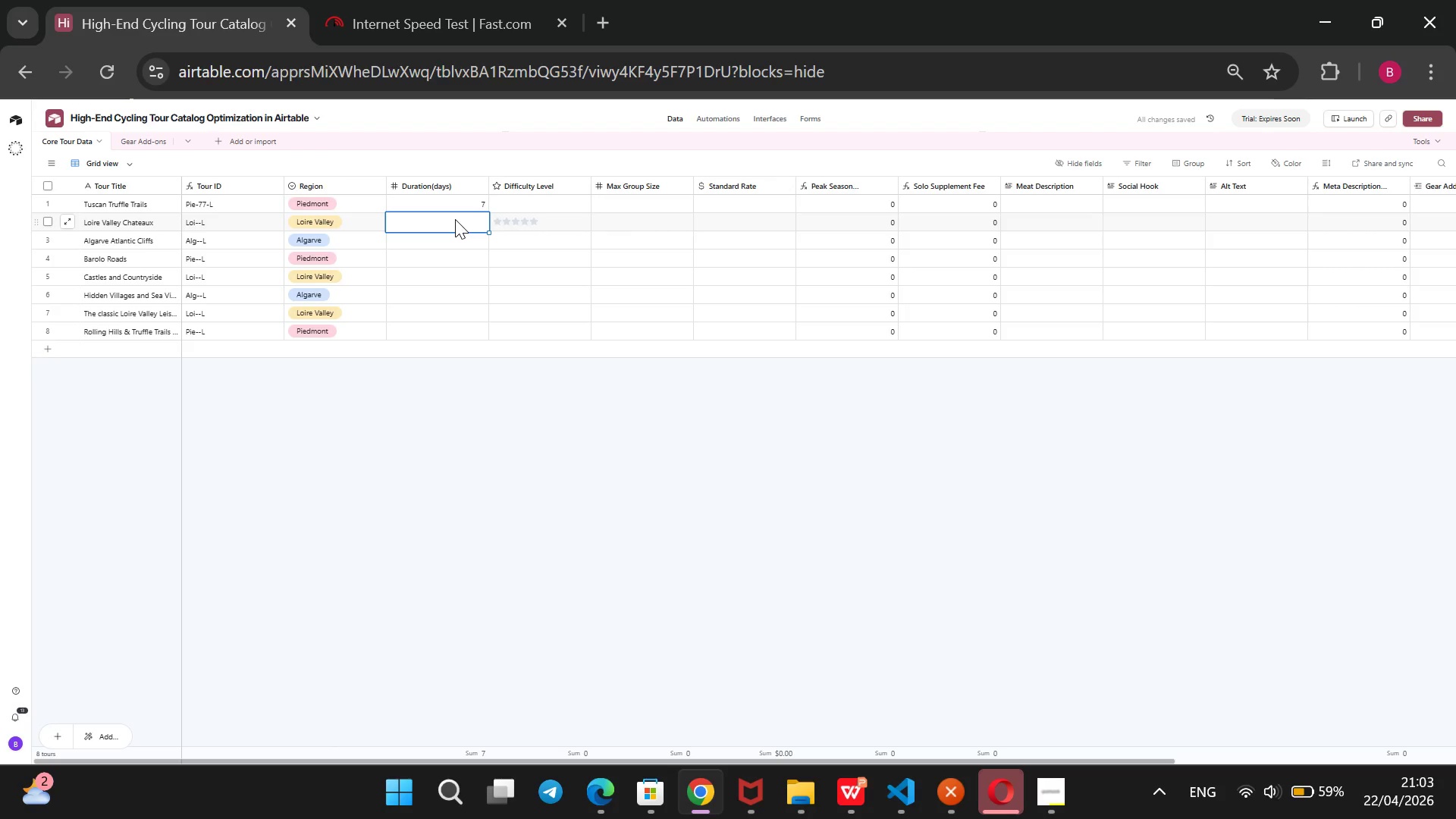 
key(6)
 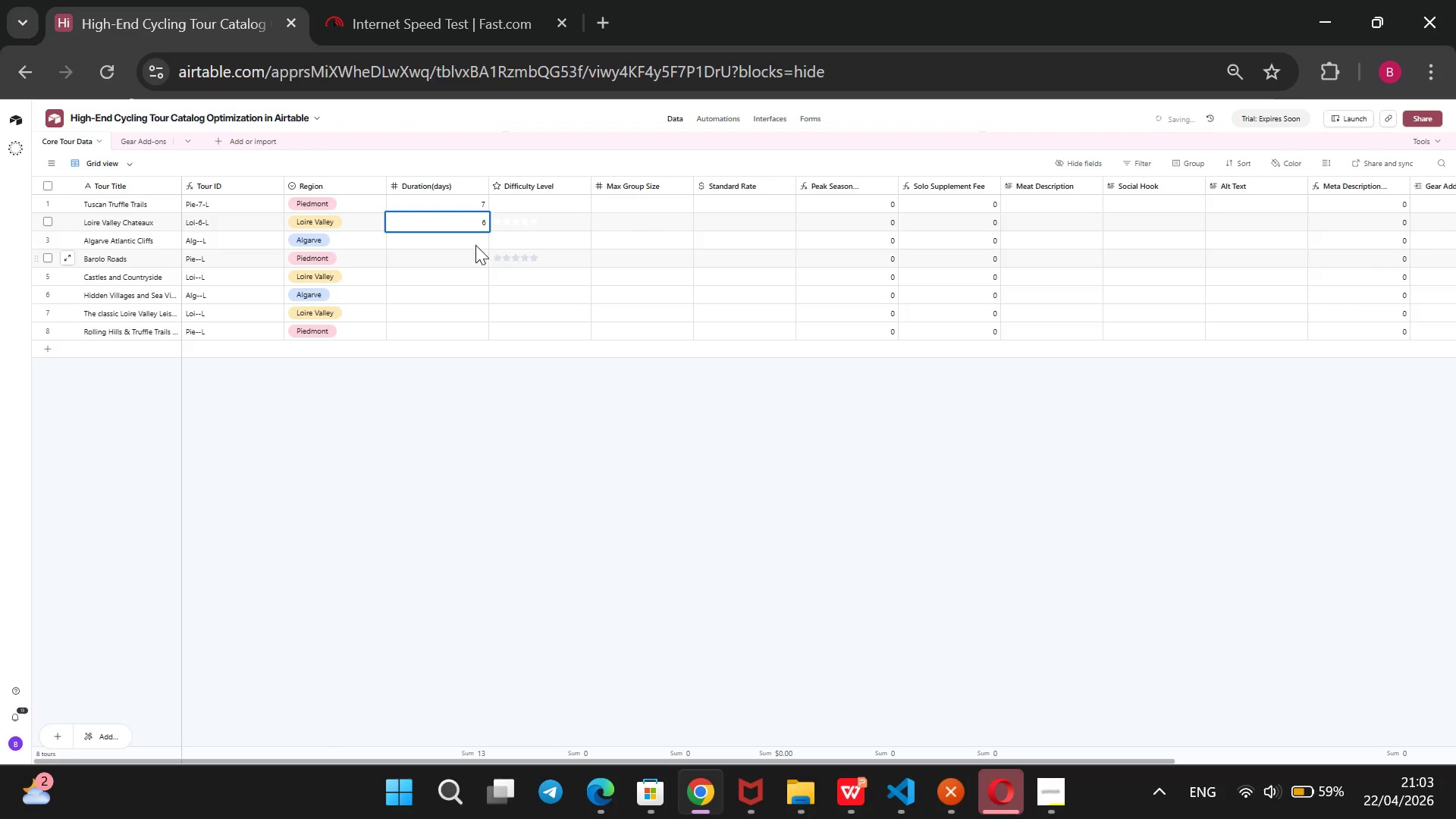 
left_click([482, 242])
 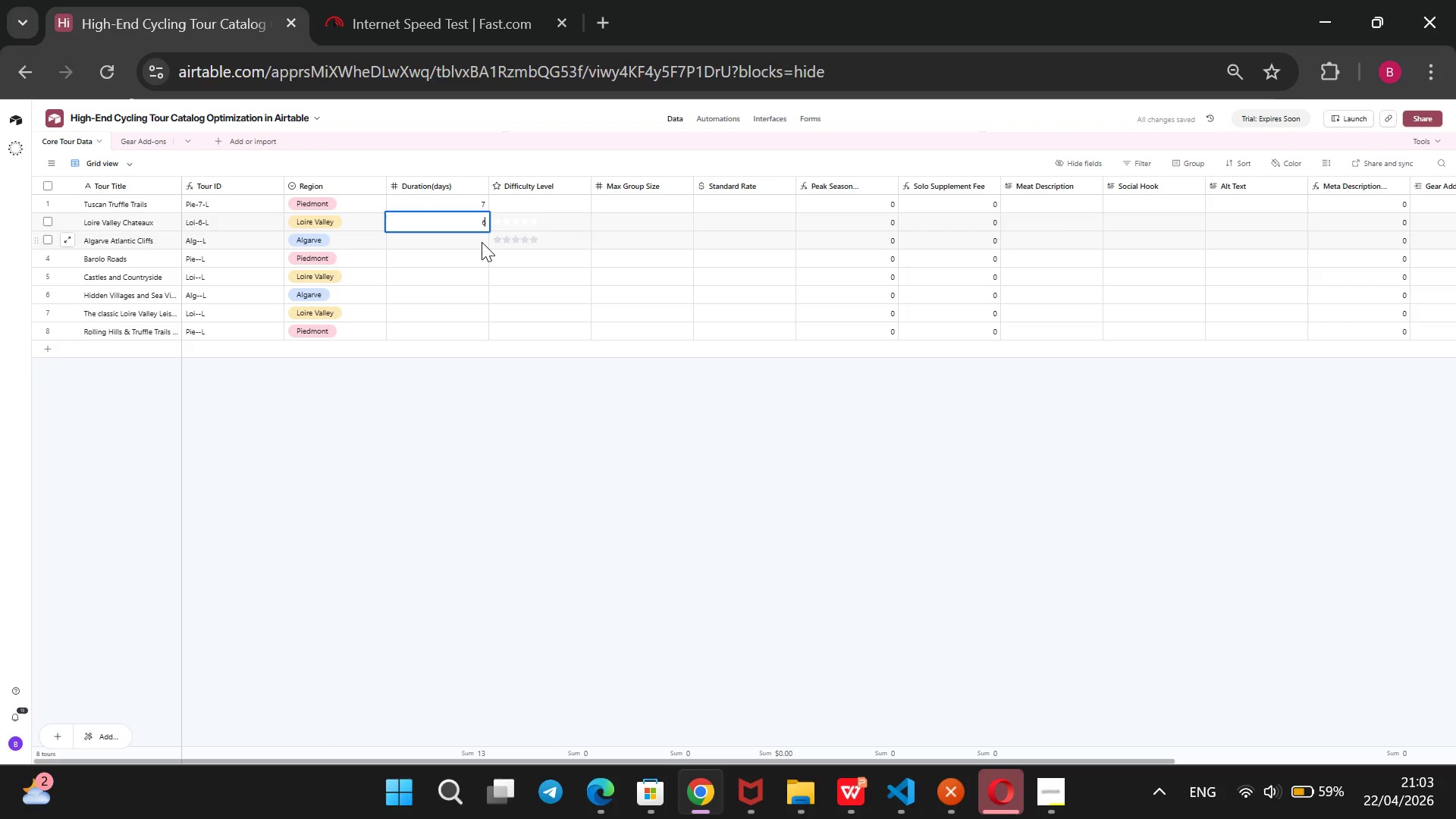 
key(8)
 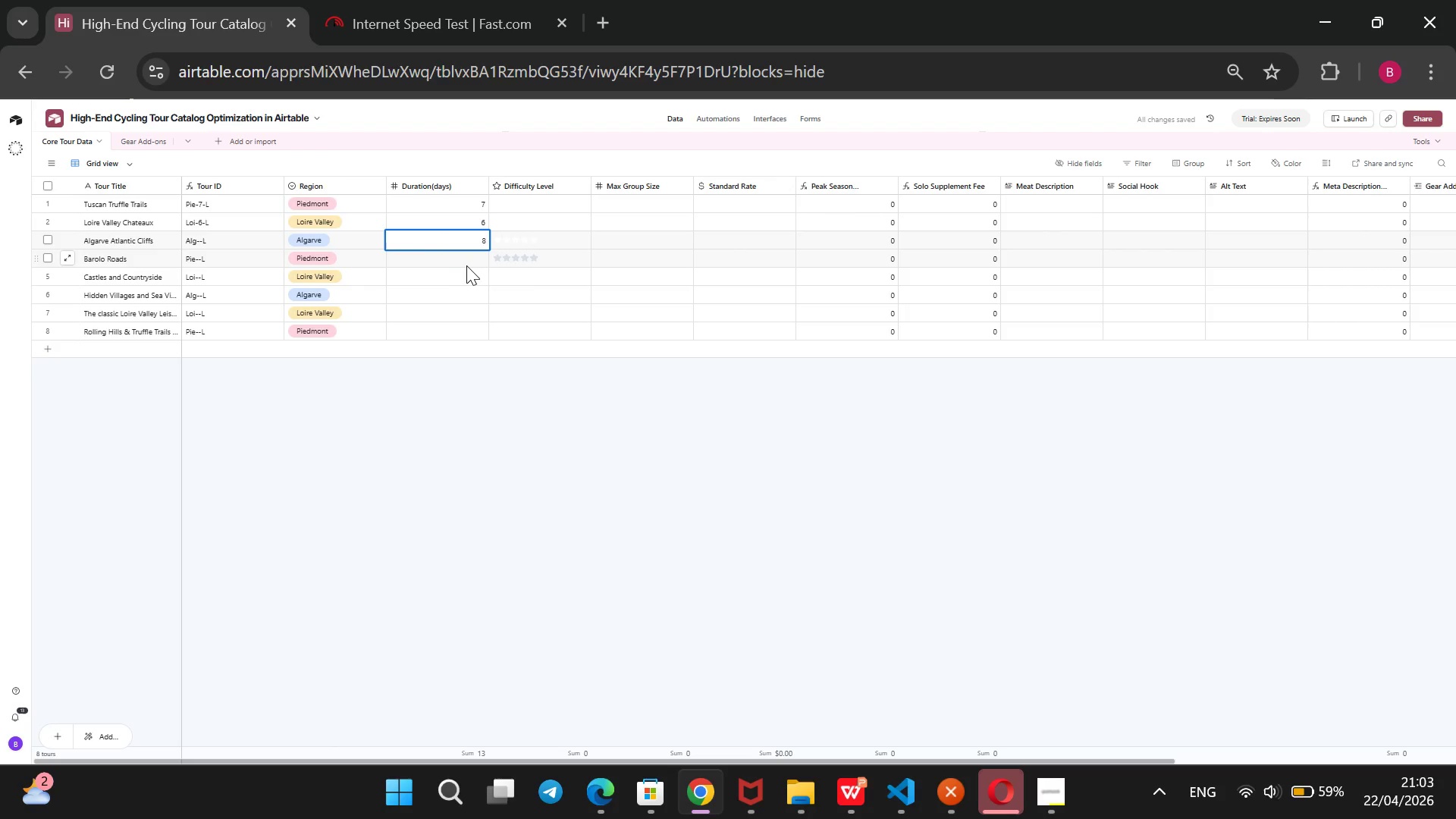 
left_click([469, 262])
 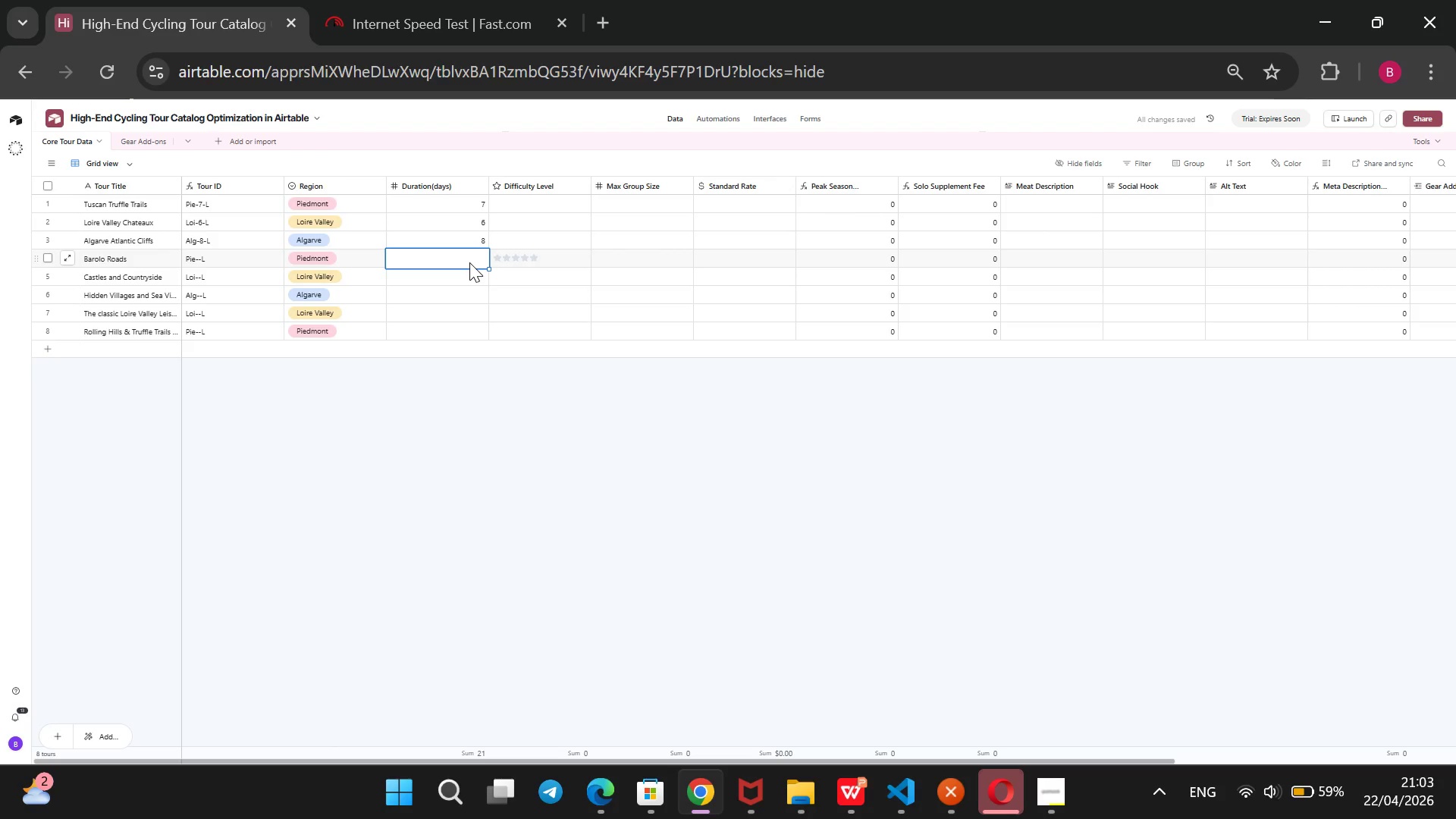 
key(7)
 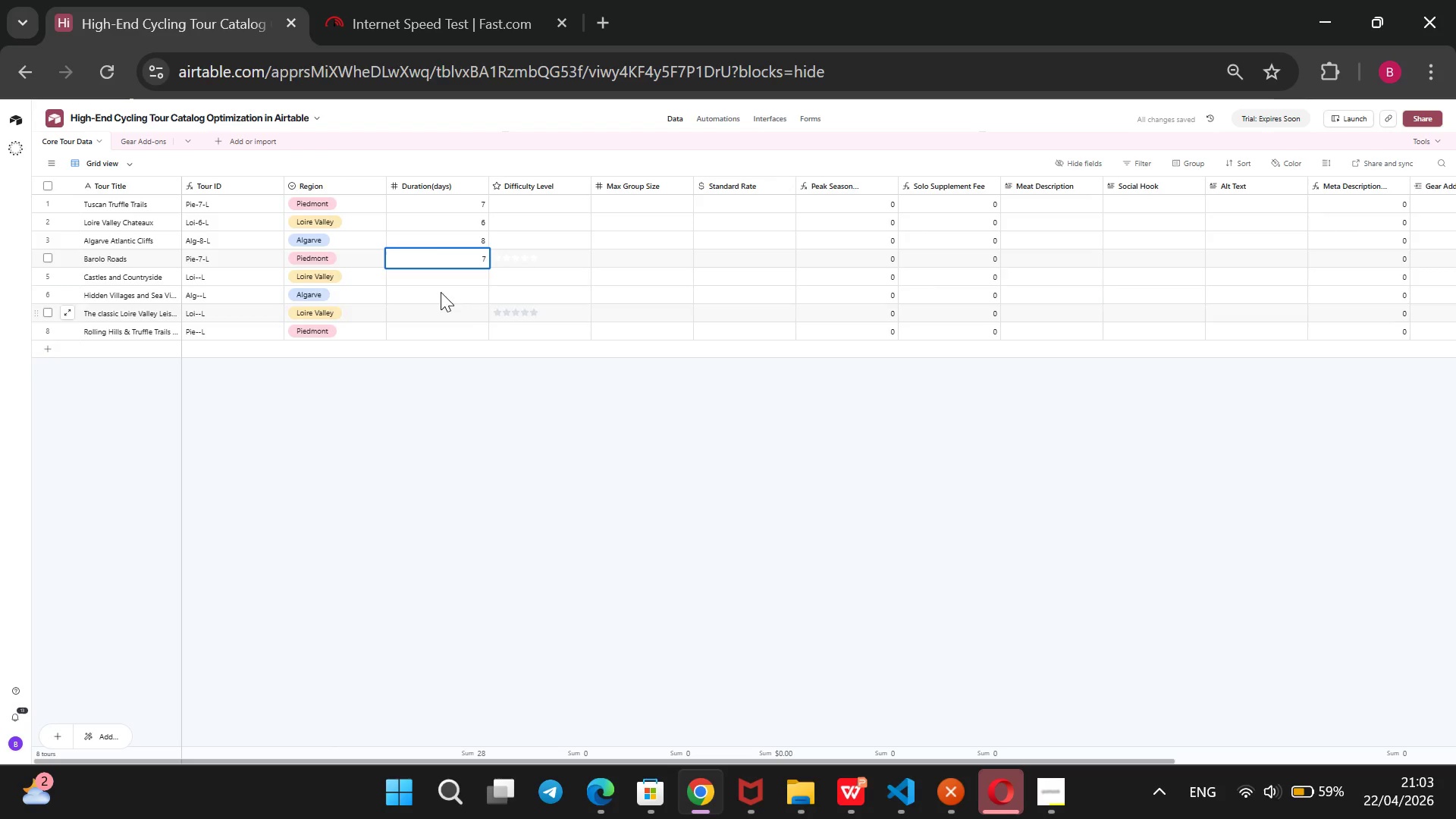 
left_click([455, 275])
 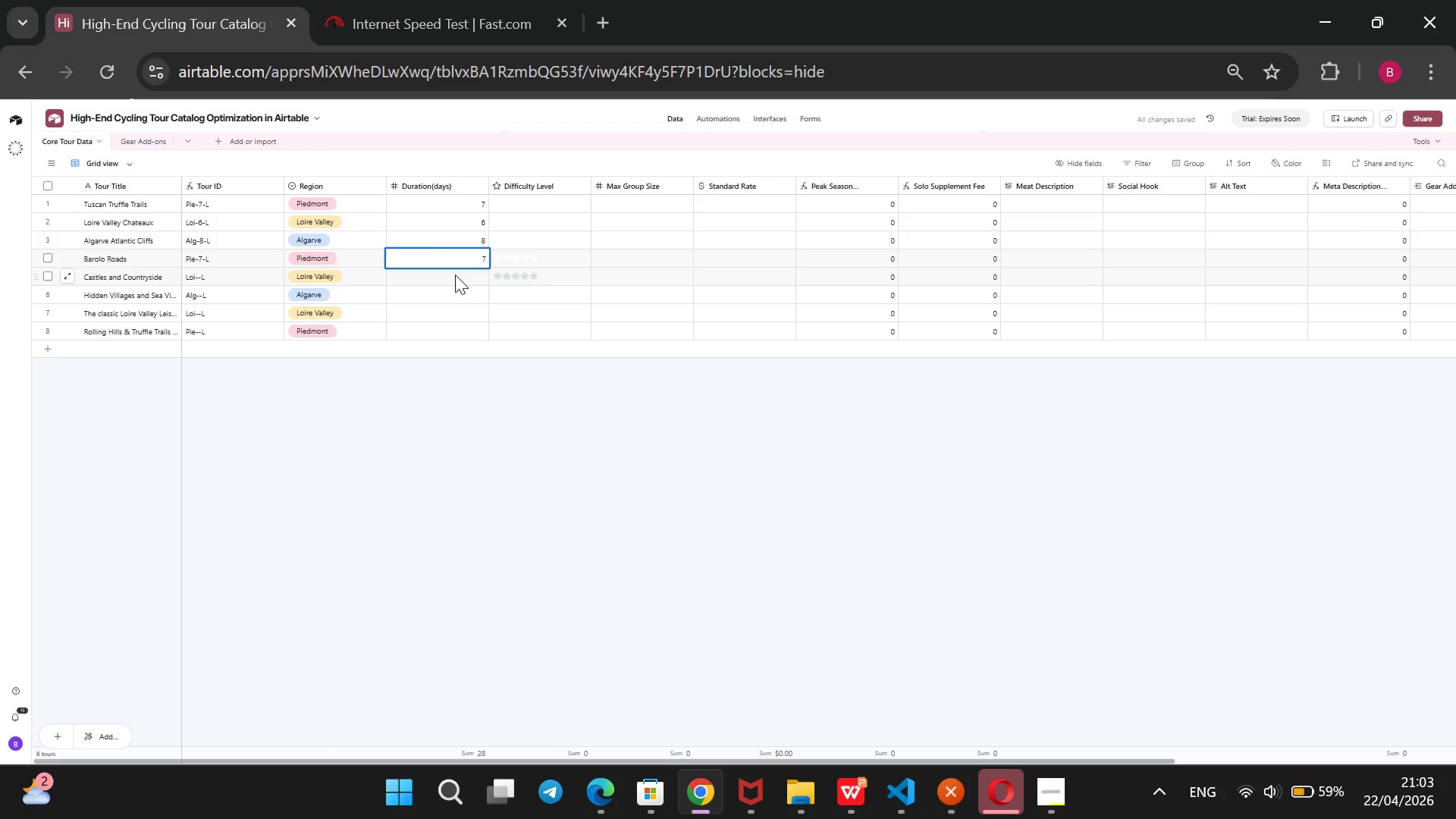 
key(7)
 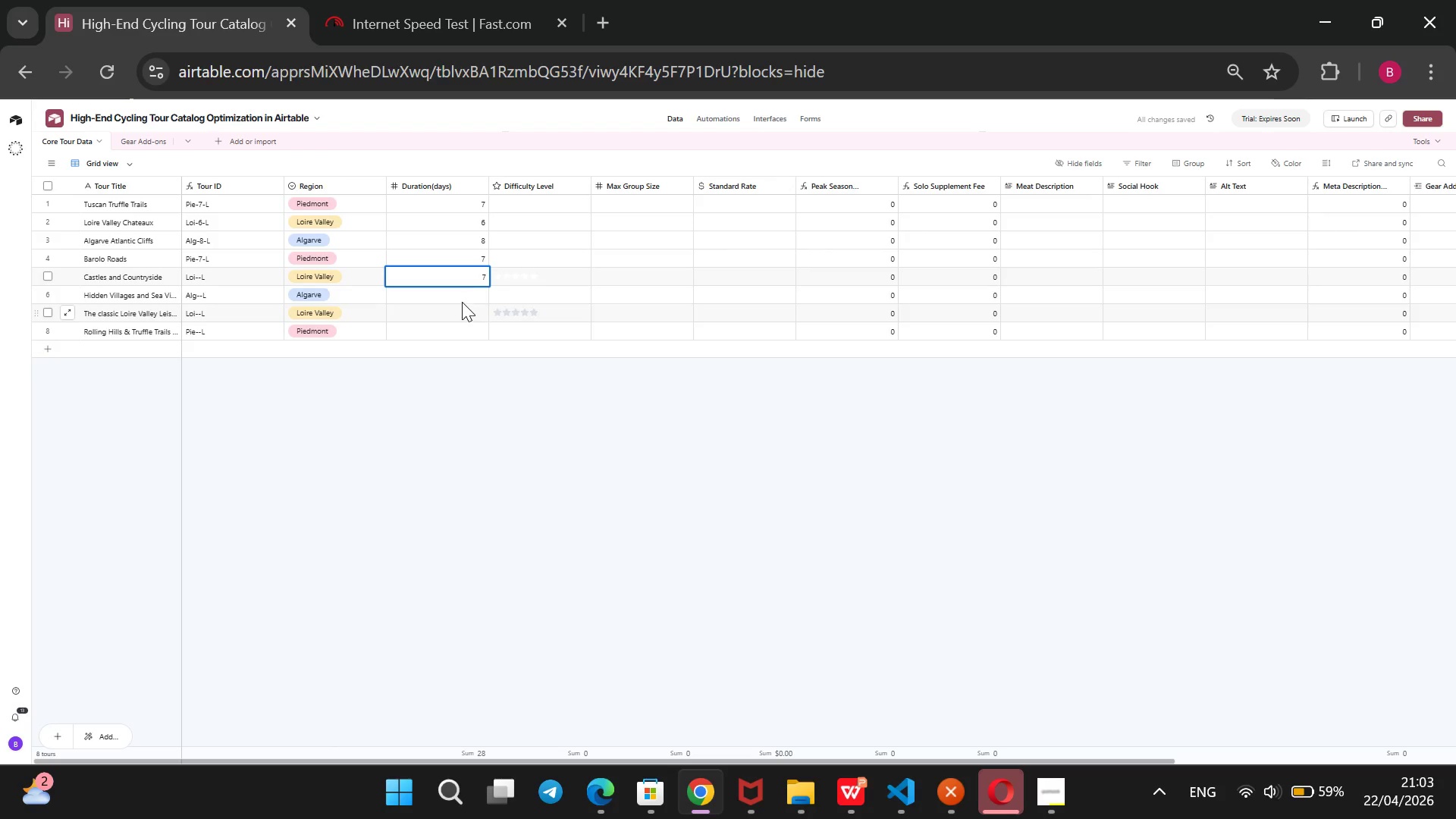 
left_click([463, 301])
 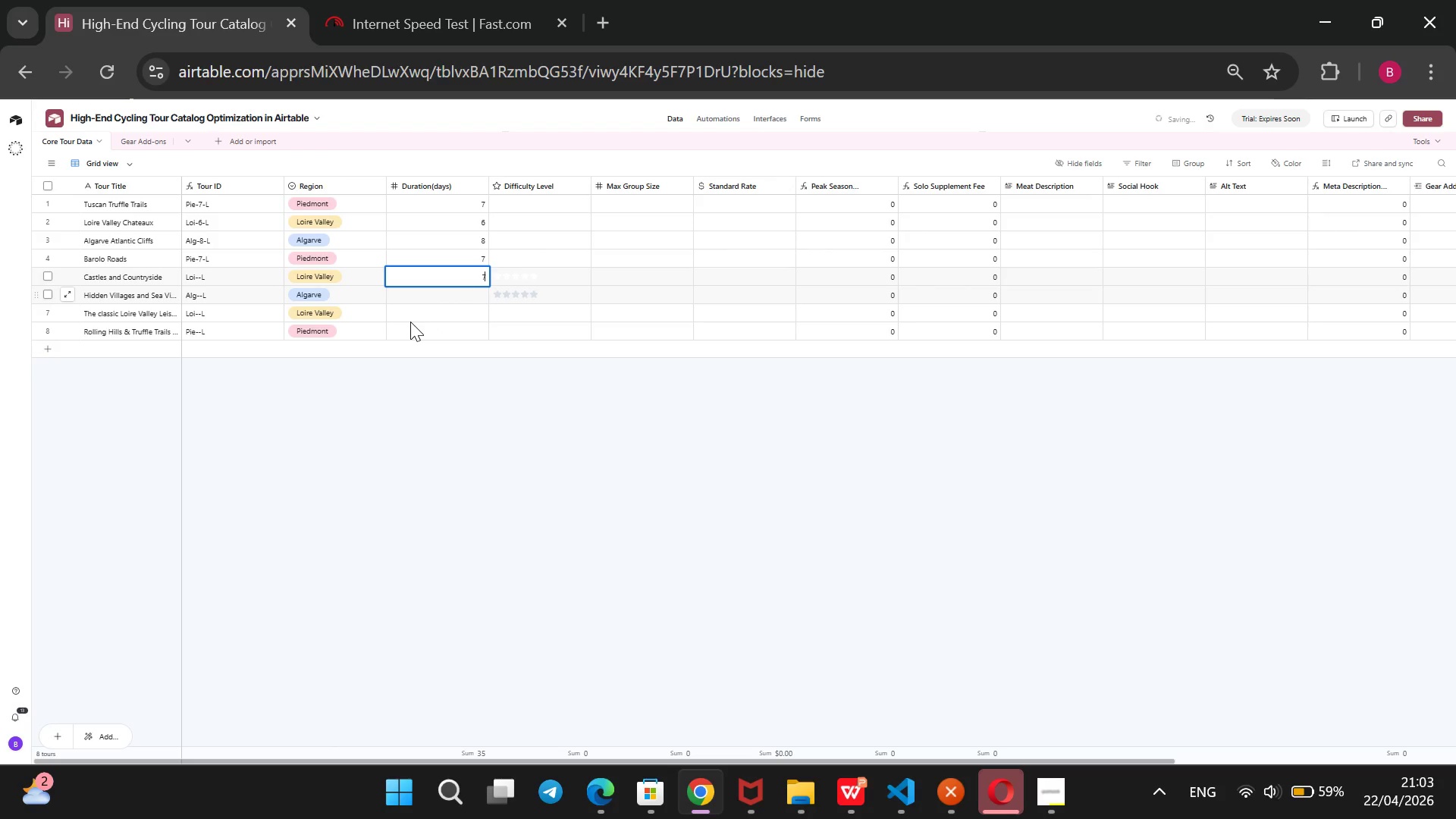 
type(10)
 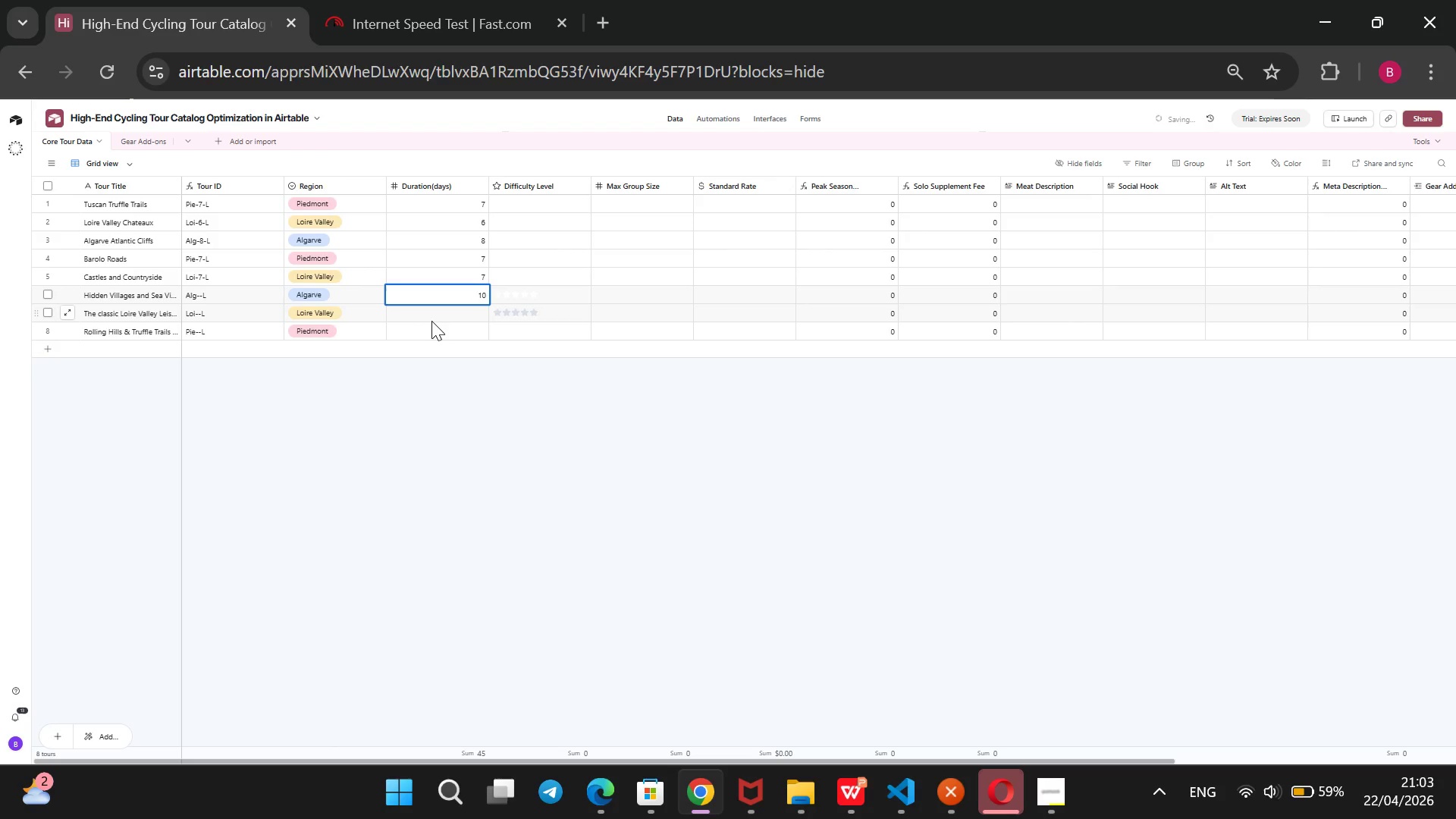 
left_click([432, 321])
 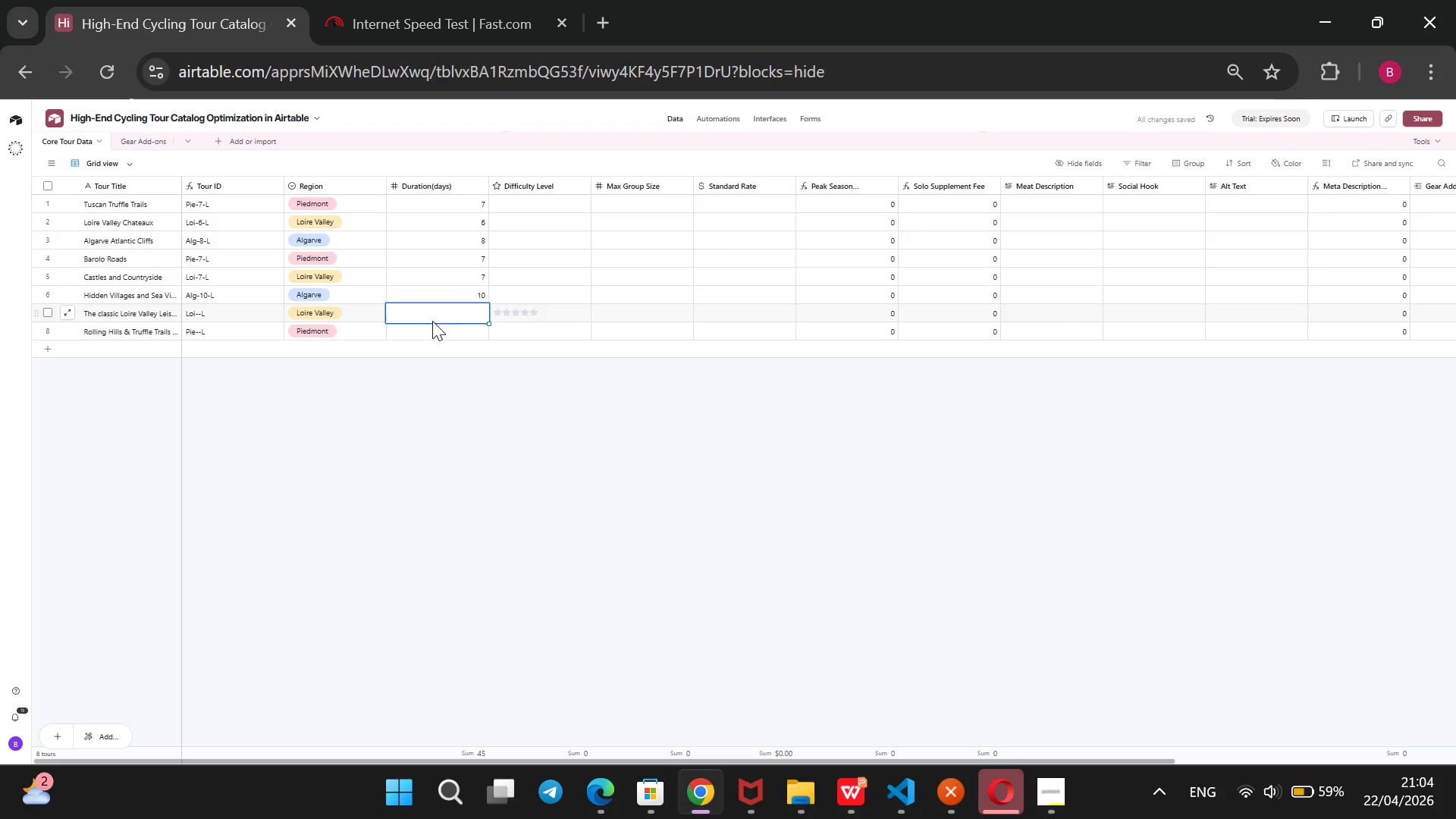 
key(7)
 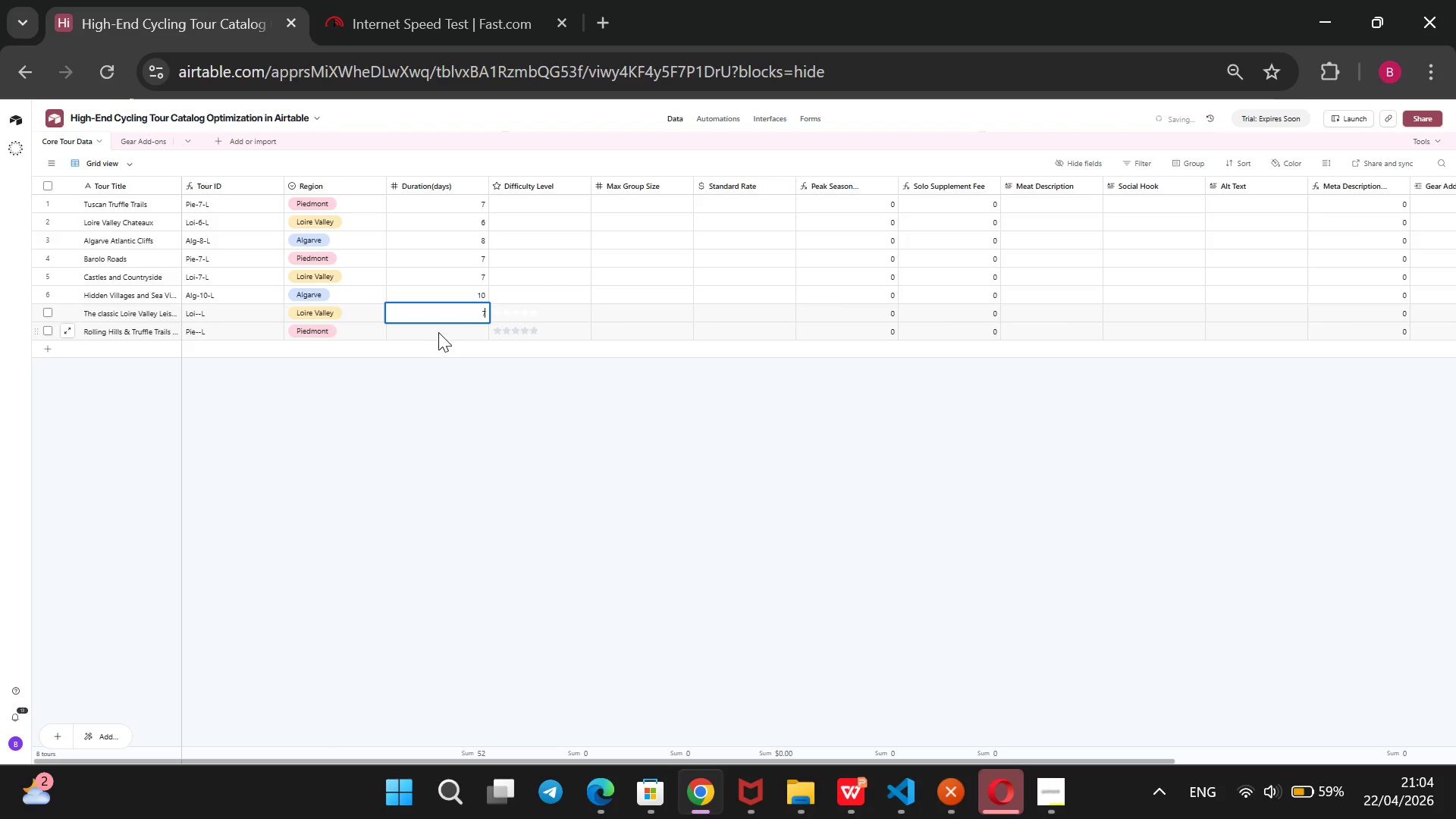 
left_click([438, 332])
 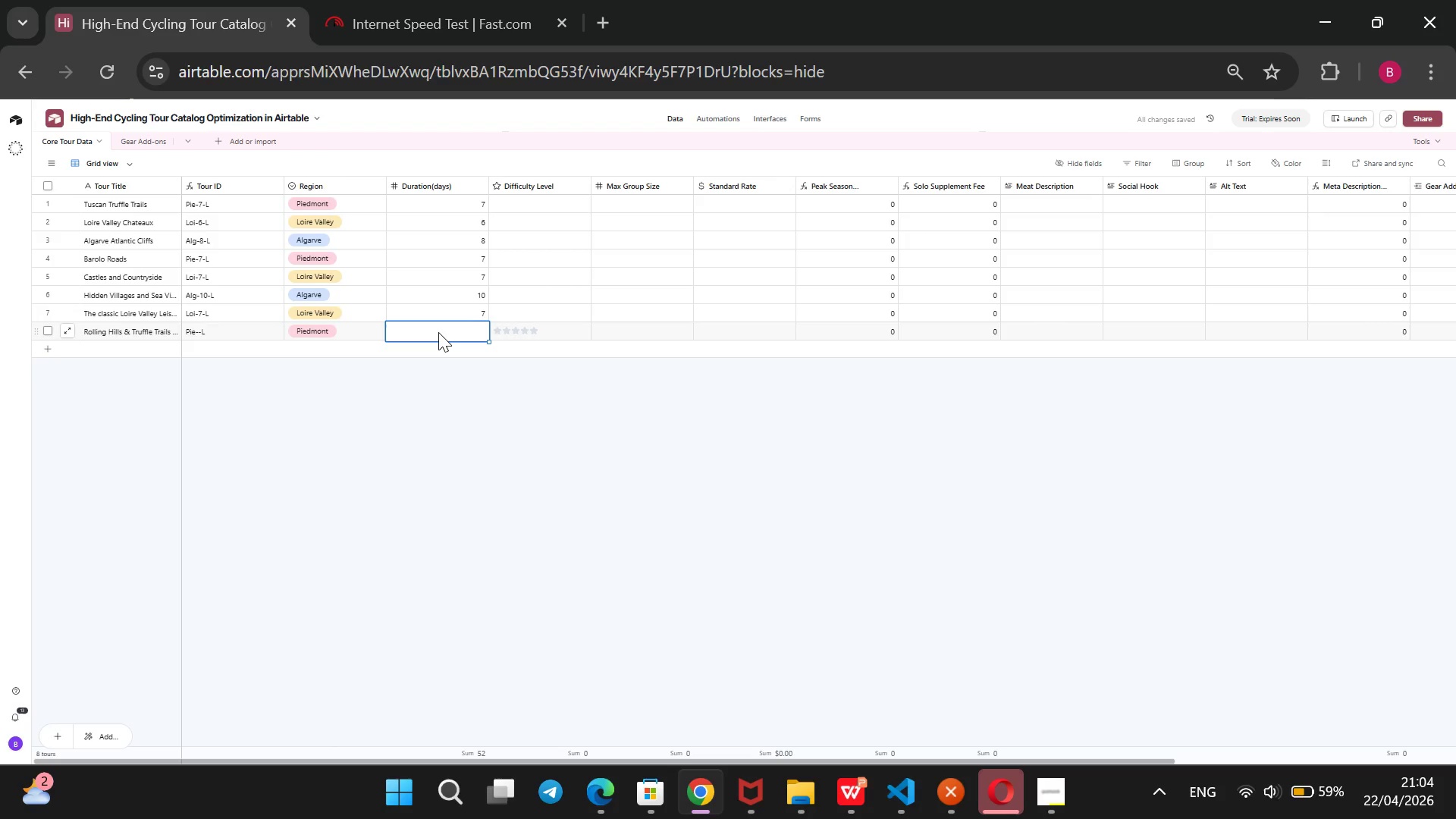 
key(6)
 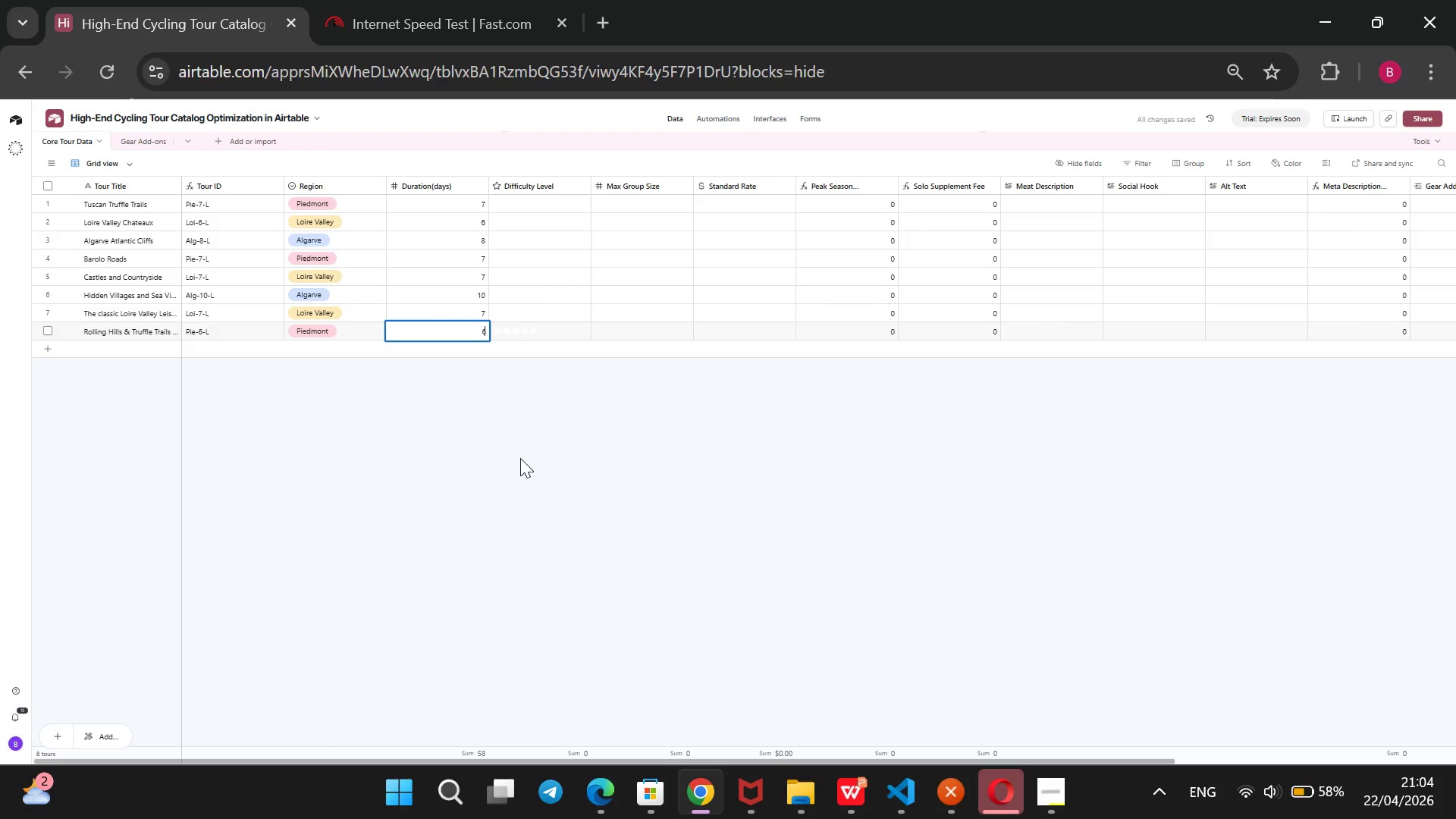 
wait(7.28)
 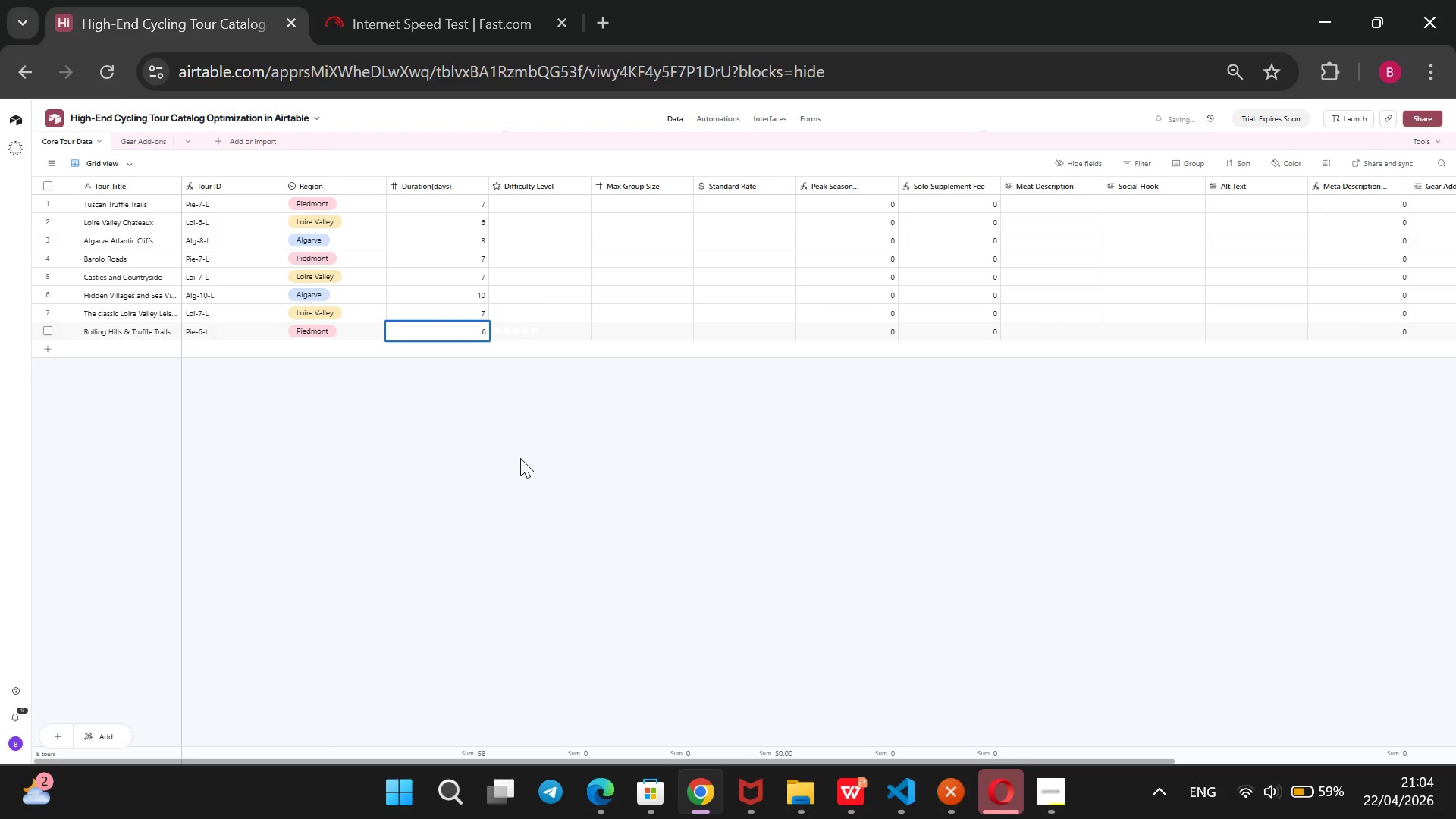 
left_click([559, 204])
 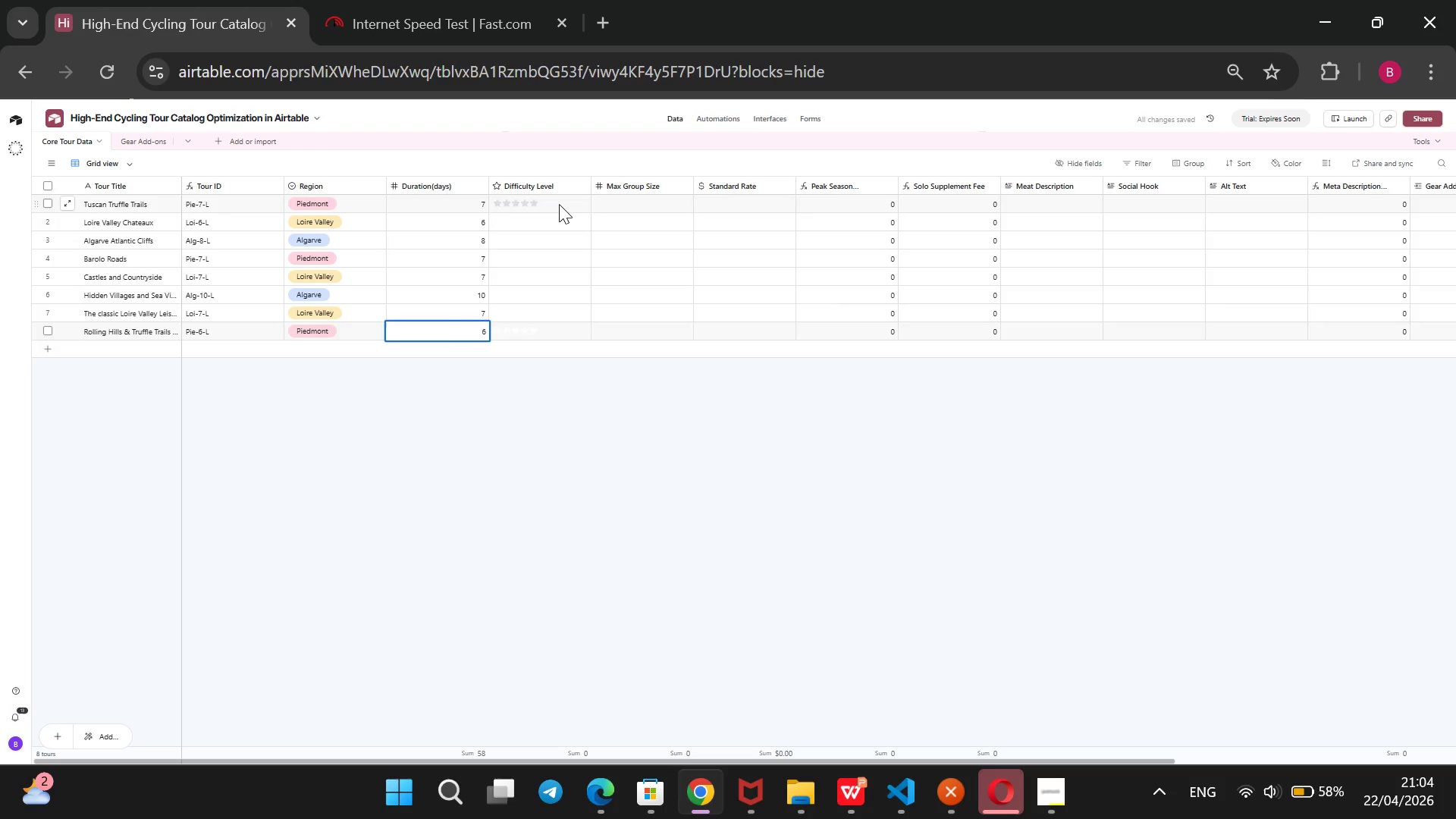 
left_click([559, 204])
 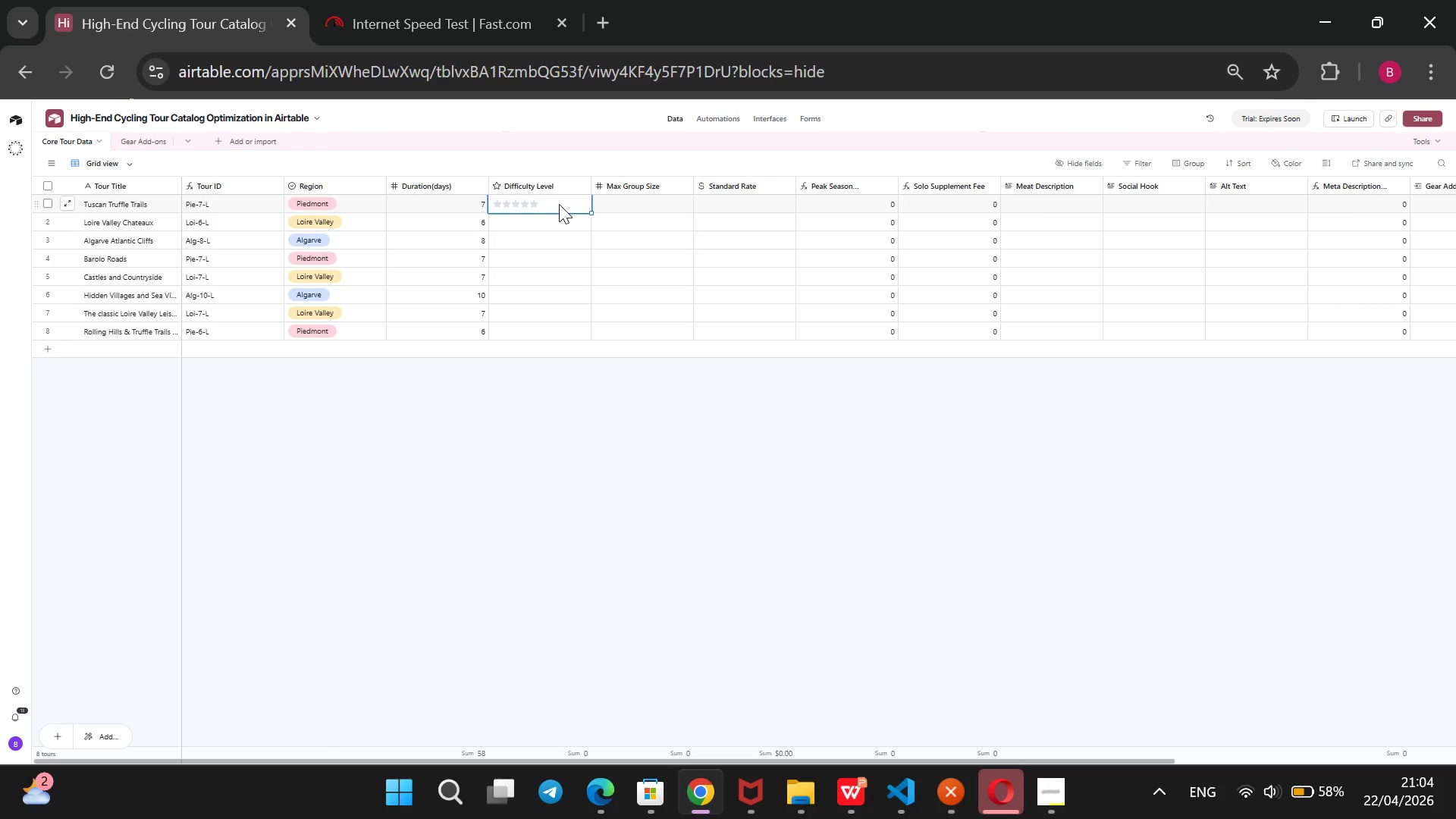 
key(ArrowRight)
 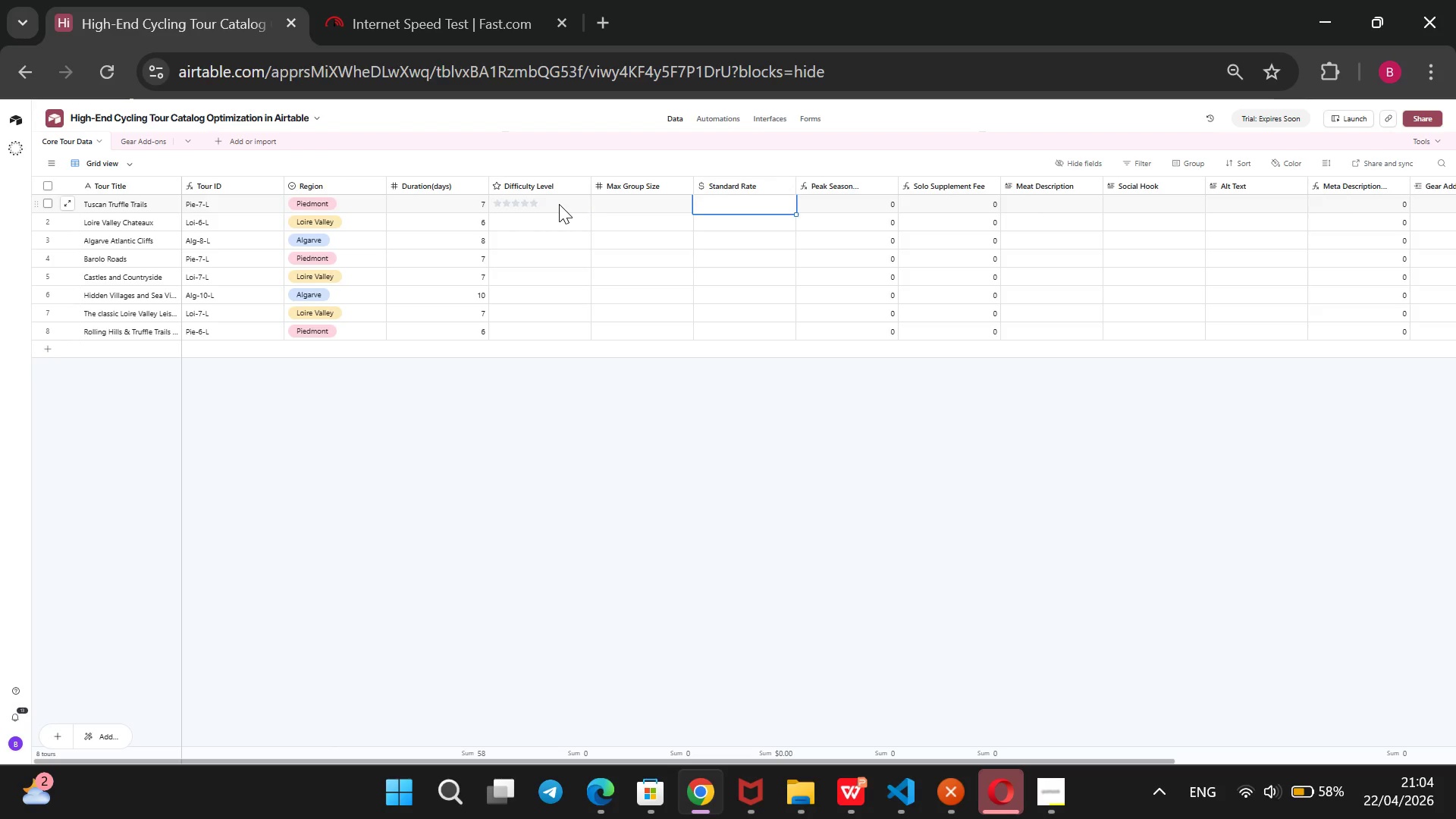 
key(ArrowRight)
 